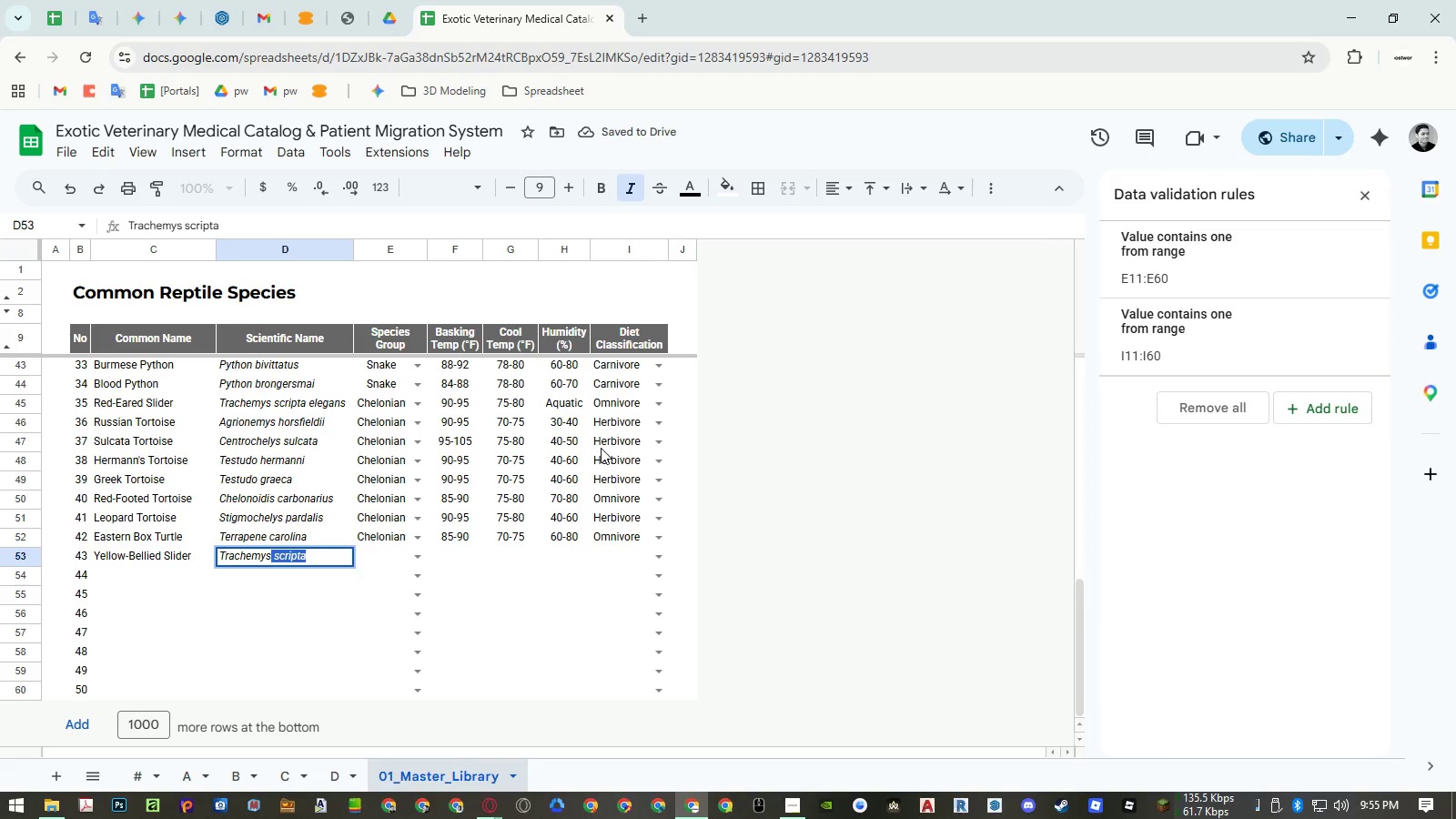 
key(Control+V)
 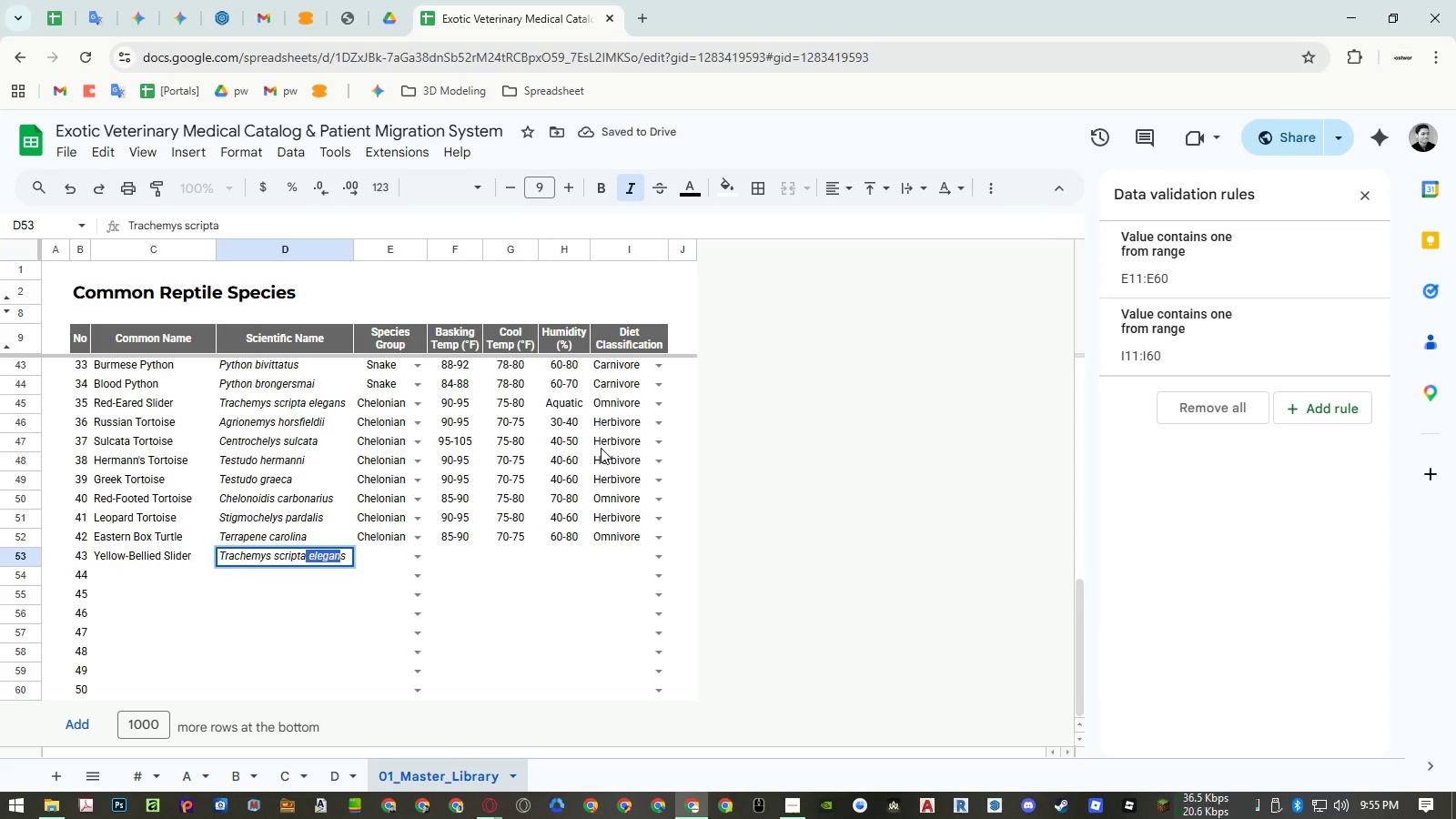 
key(Control+V)
 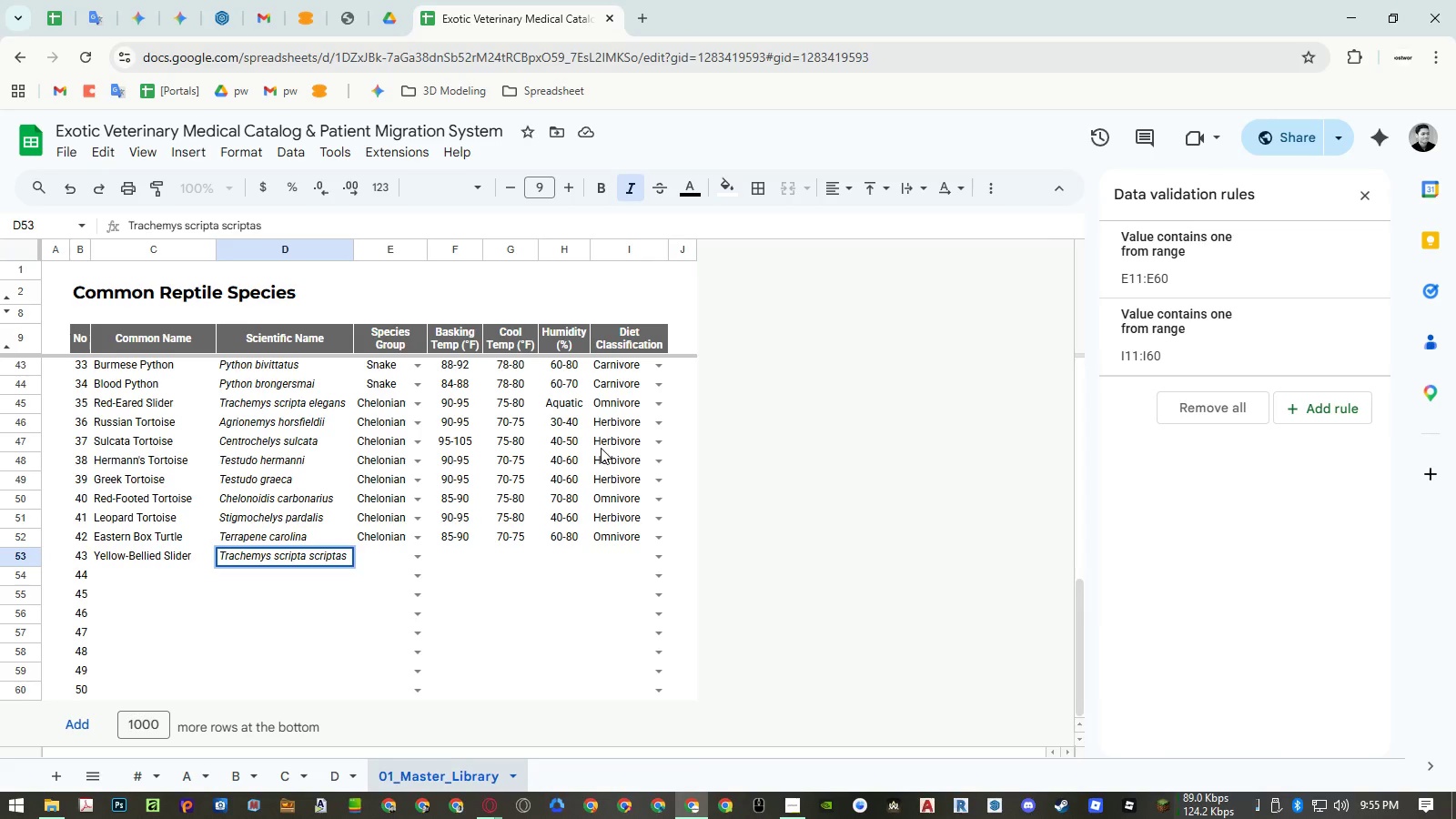 
key(Delete)
 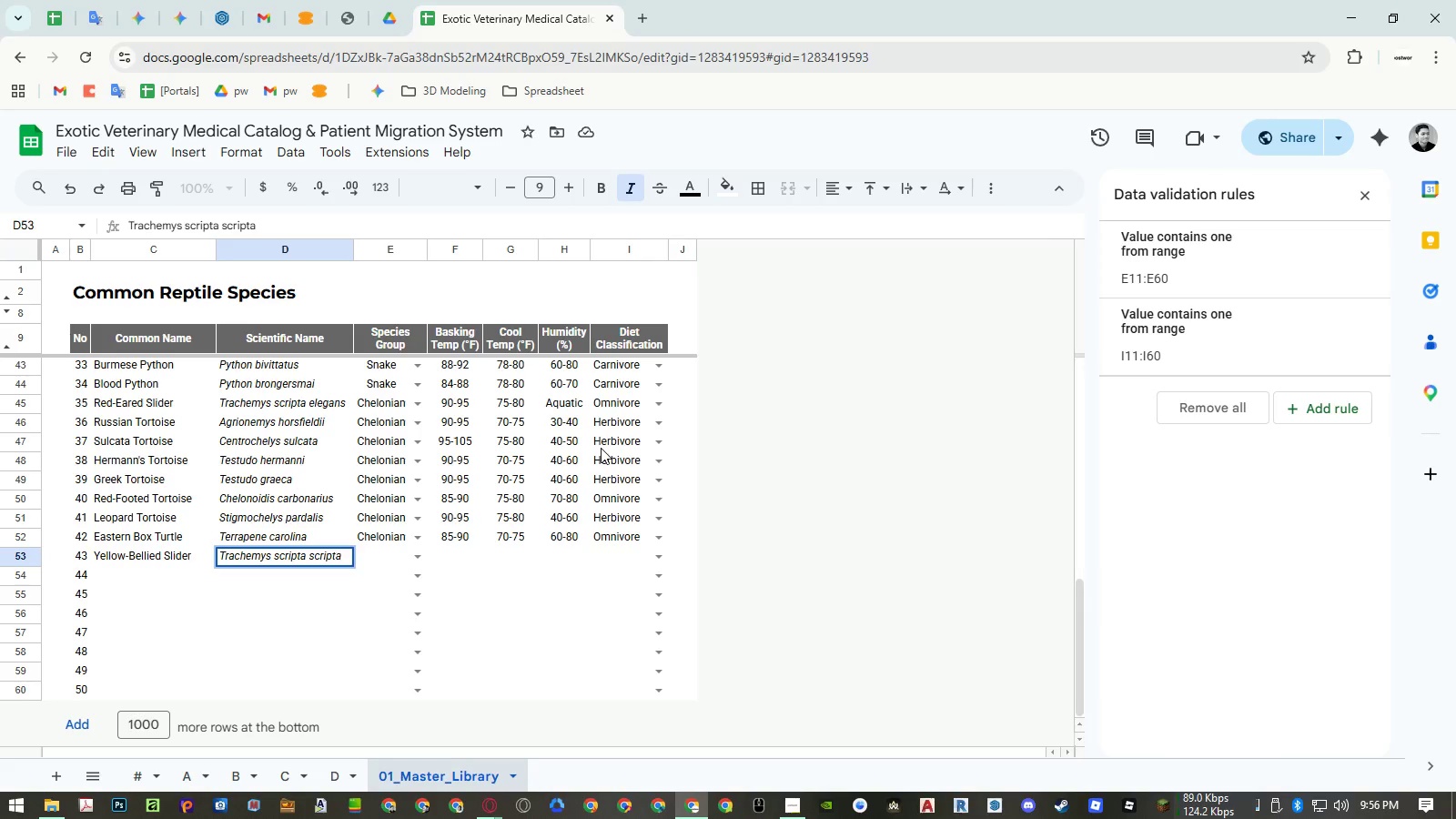 
key(Enter)
 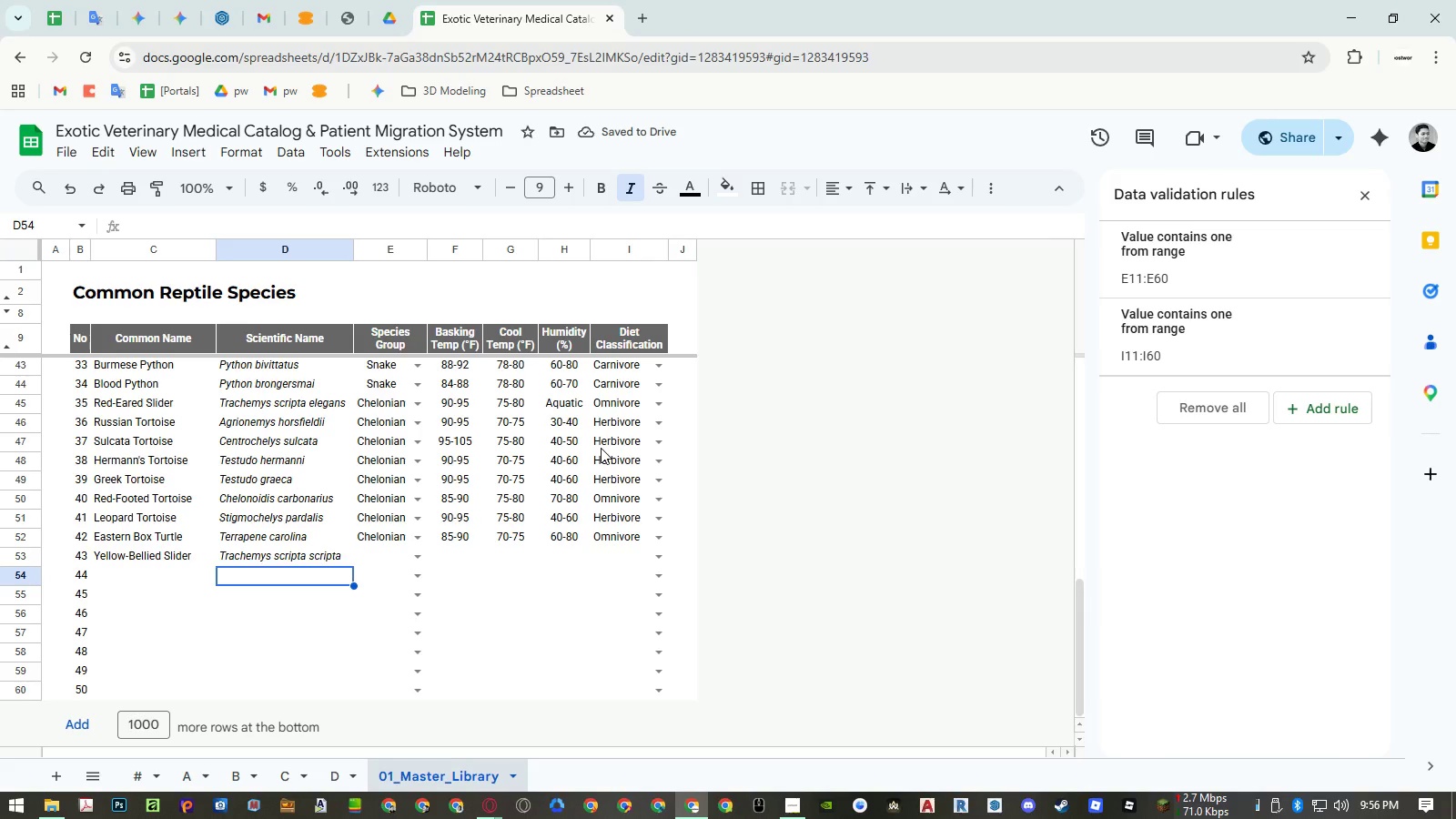 
wait(6.0)
 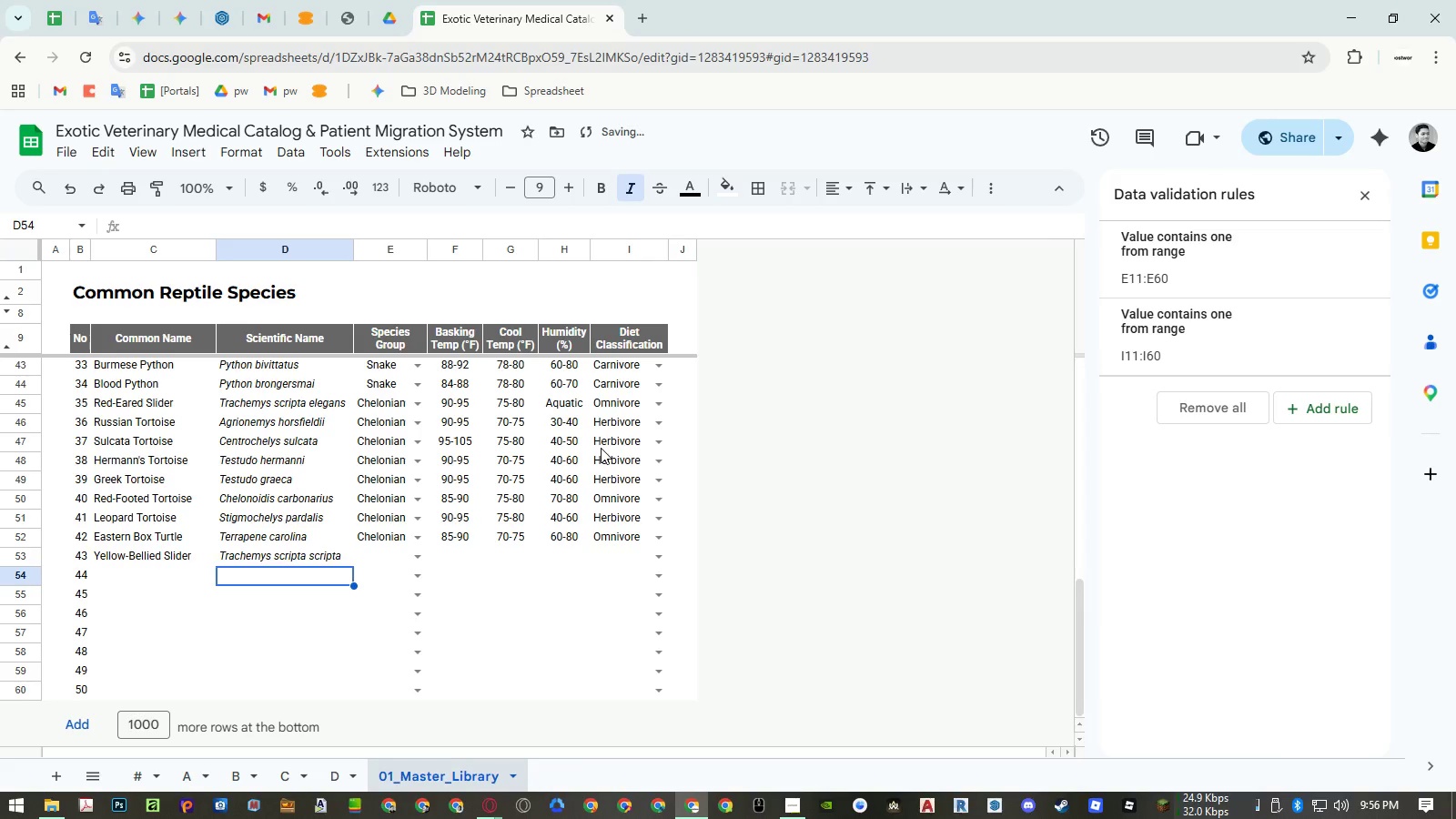 
key(ArrowUp)
 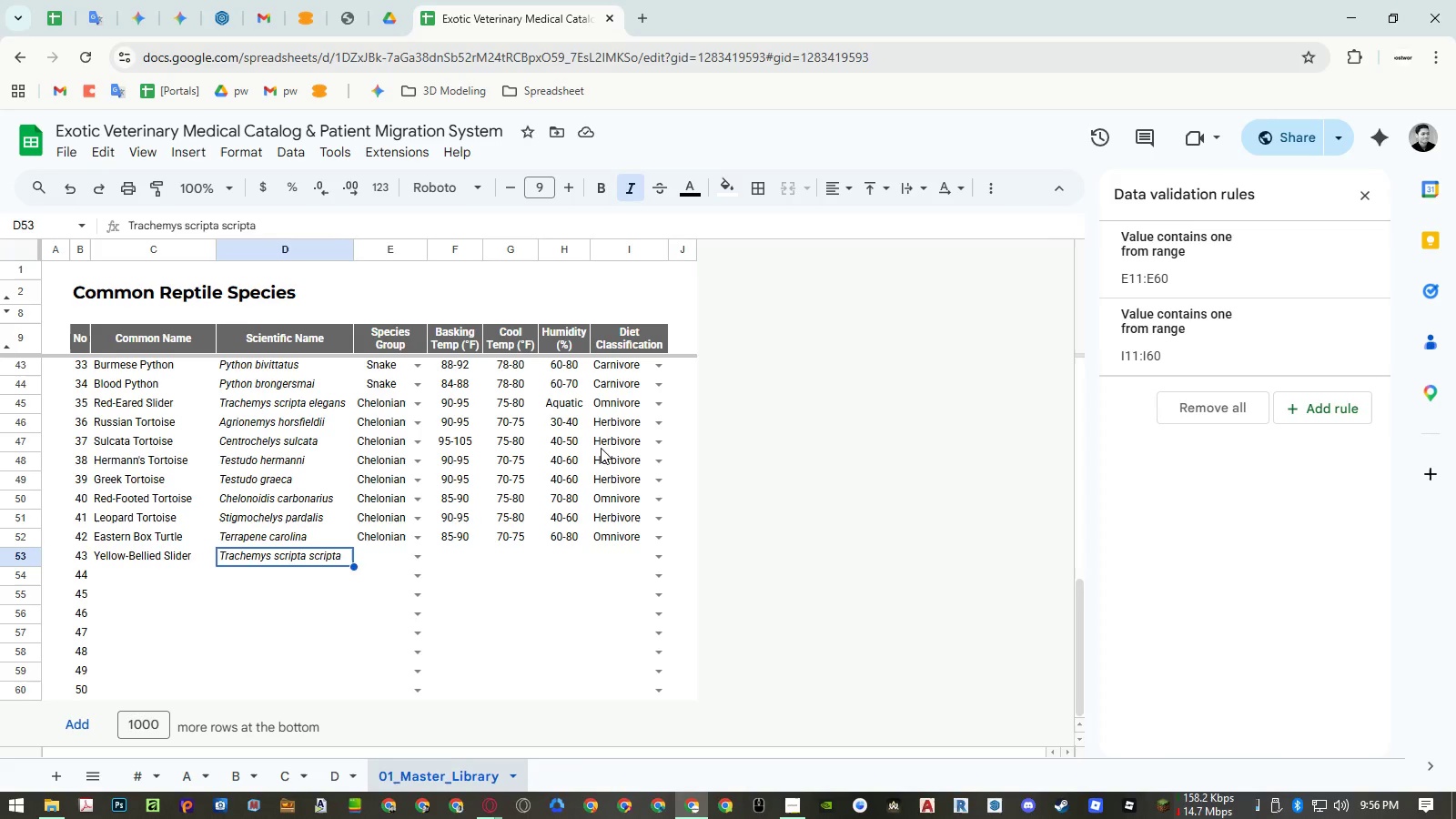 
key(ArrowRight)
 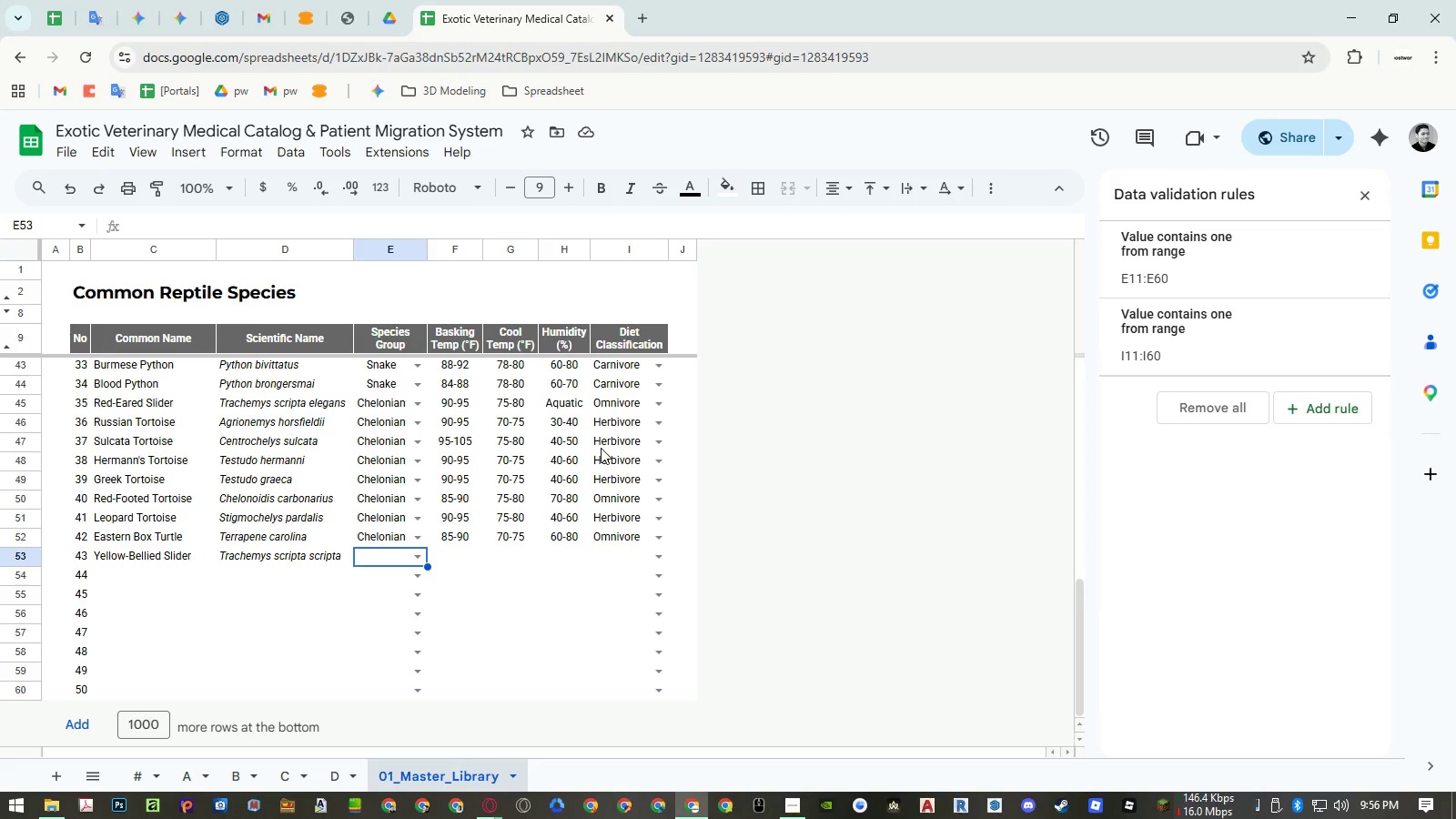 
type(che)
 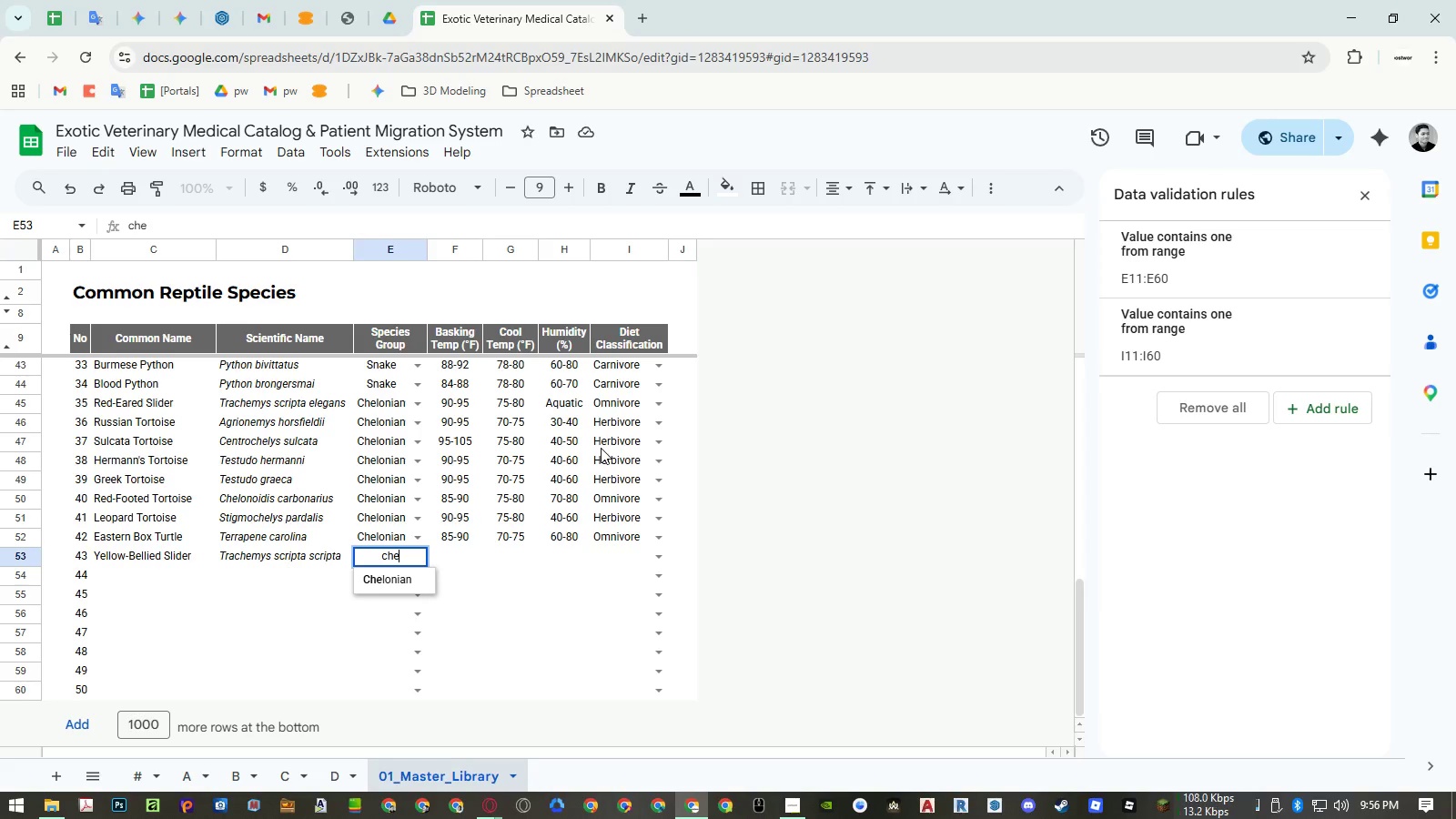 
key(ArrowDown)
 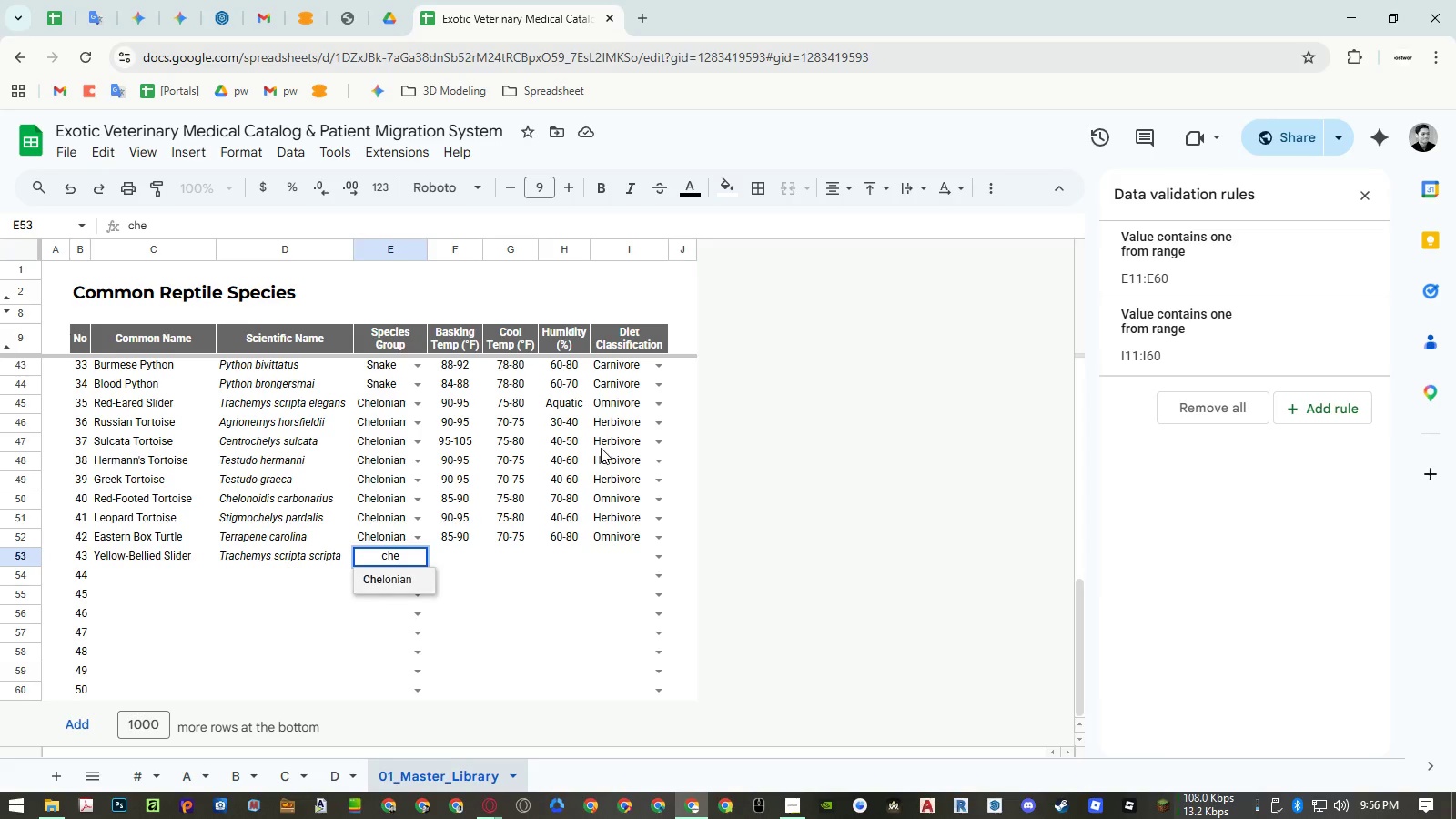 
key(Enter)
 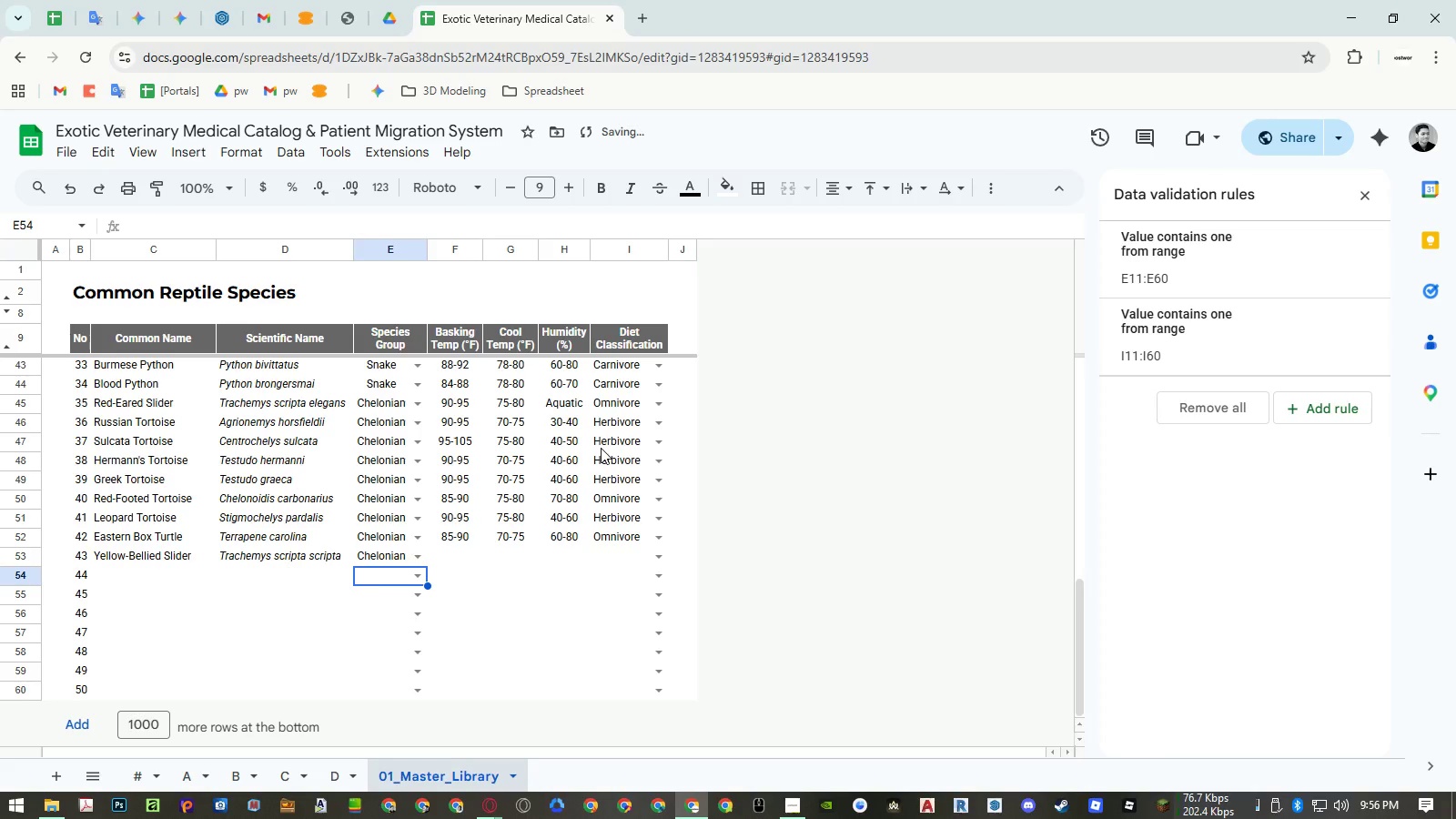 
key(ArrowUp)
 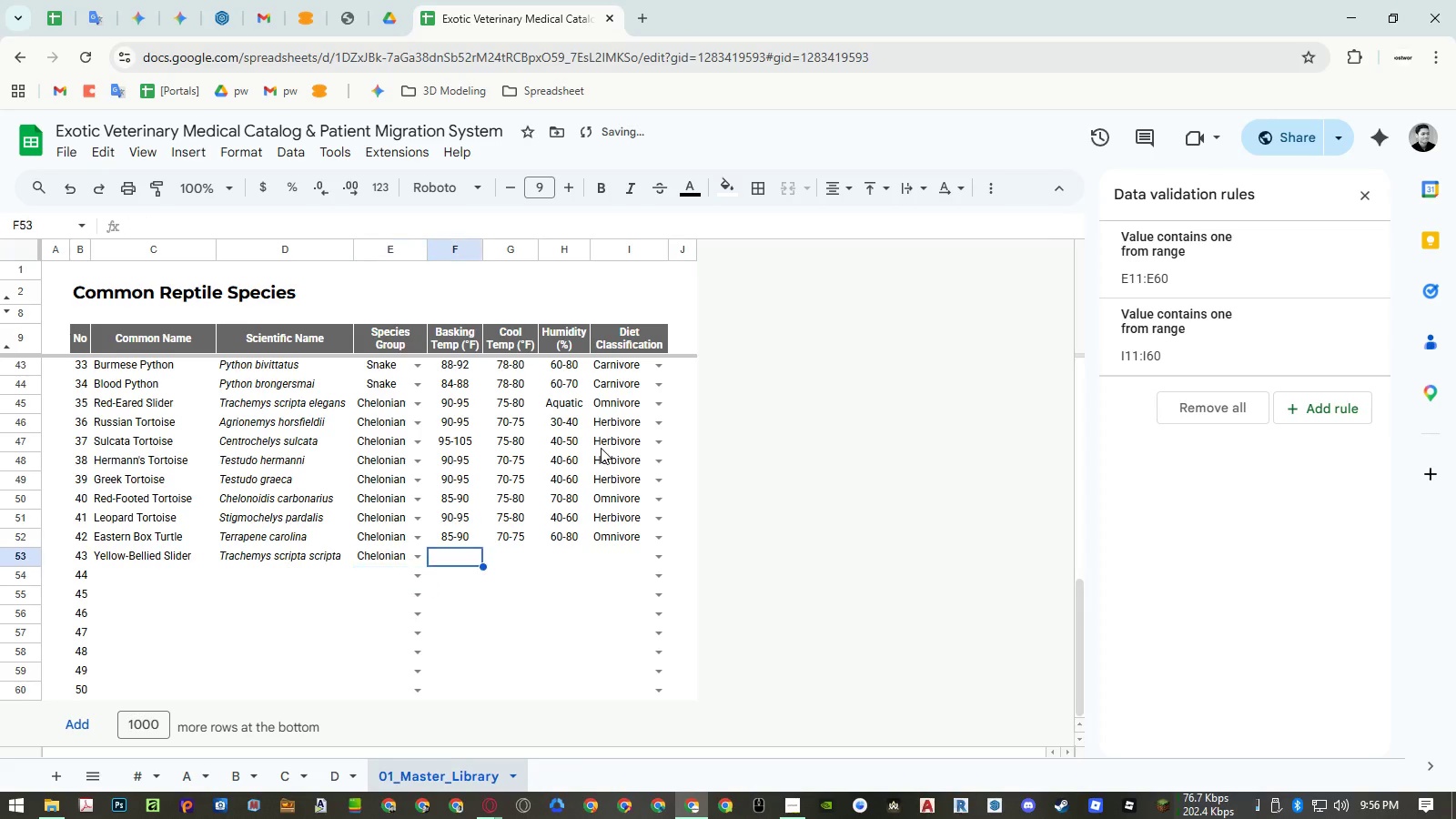 
key(ArrowRight)
 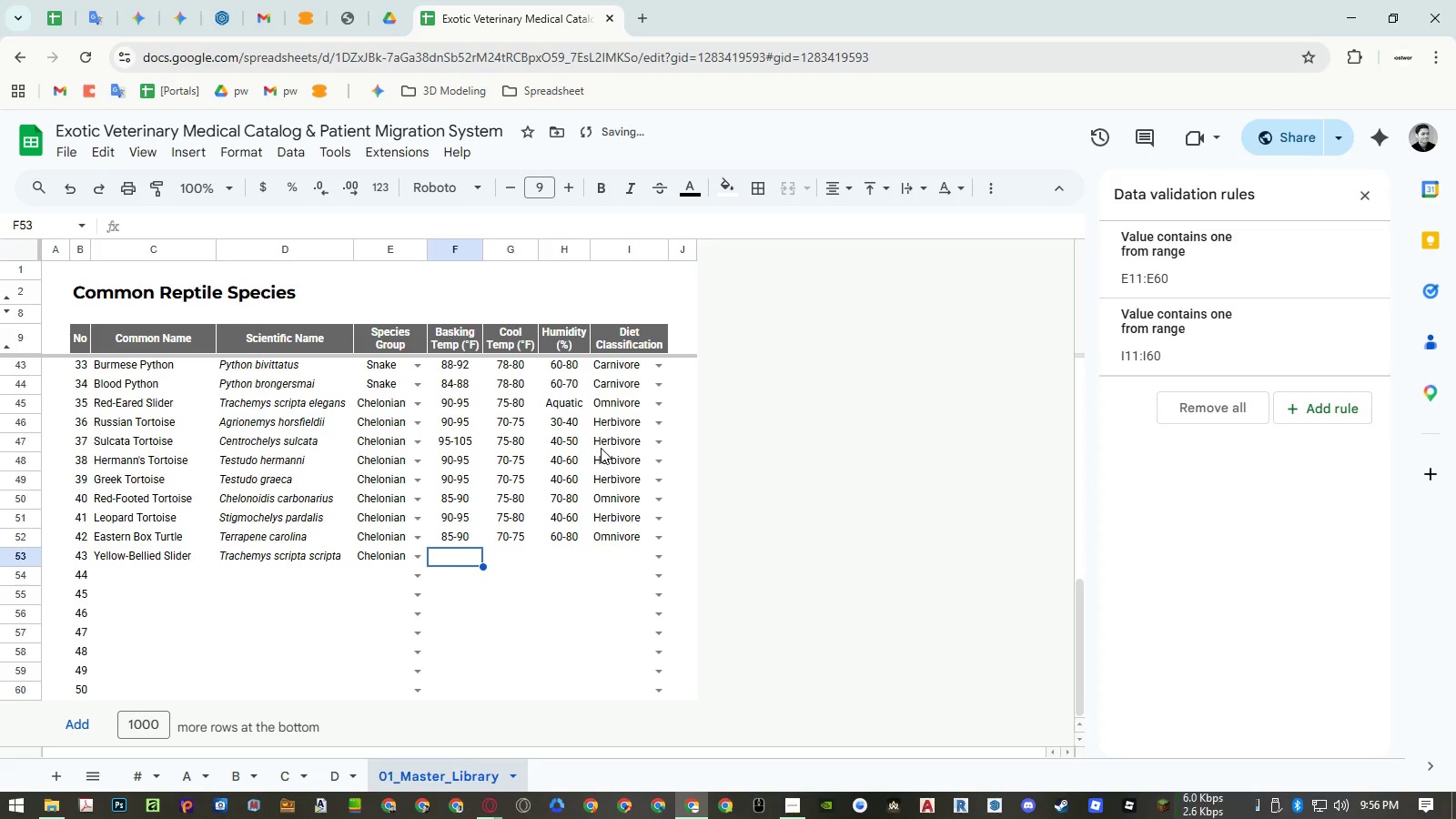 
key(Numpad9)
 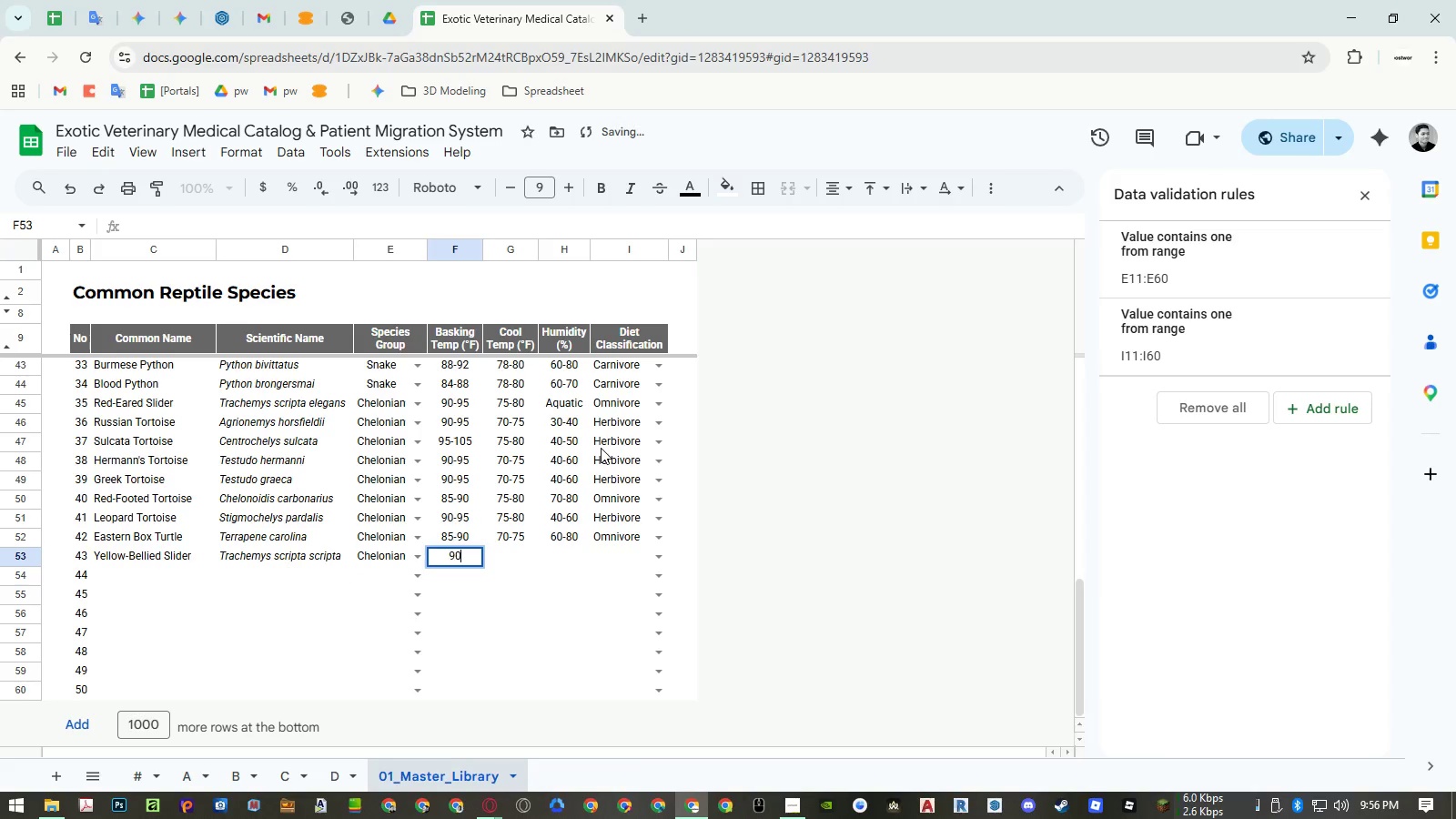 
key(Numpad0)
 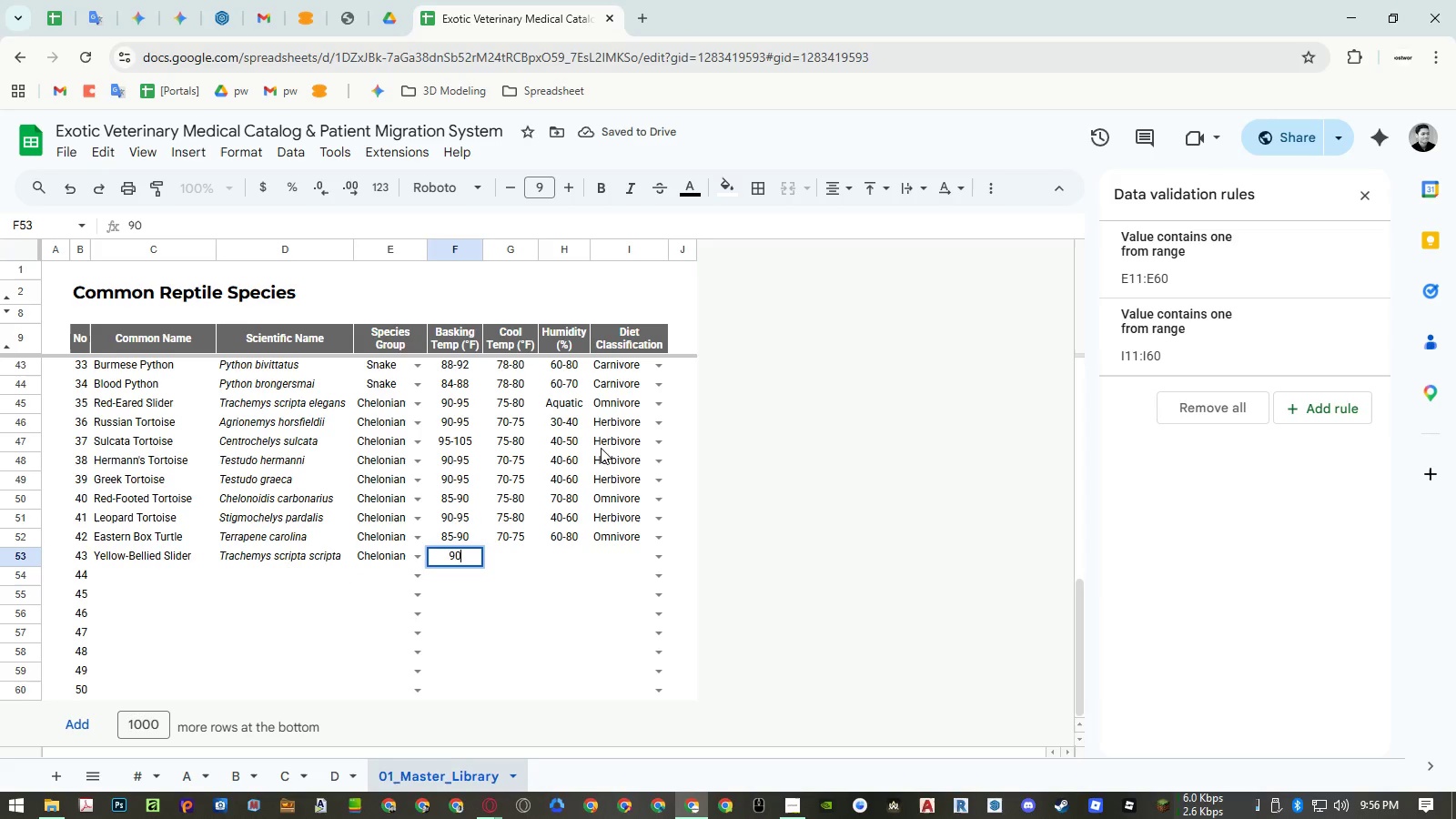 
key(NumpadSubtract)
 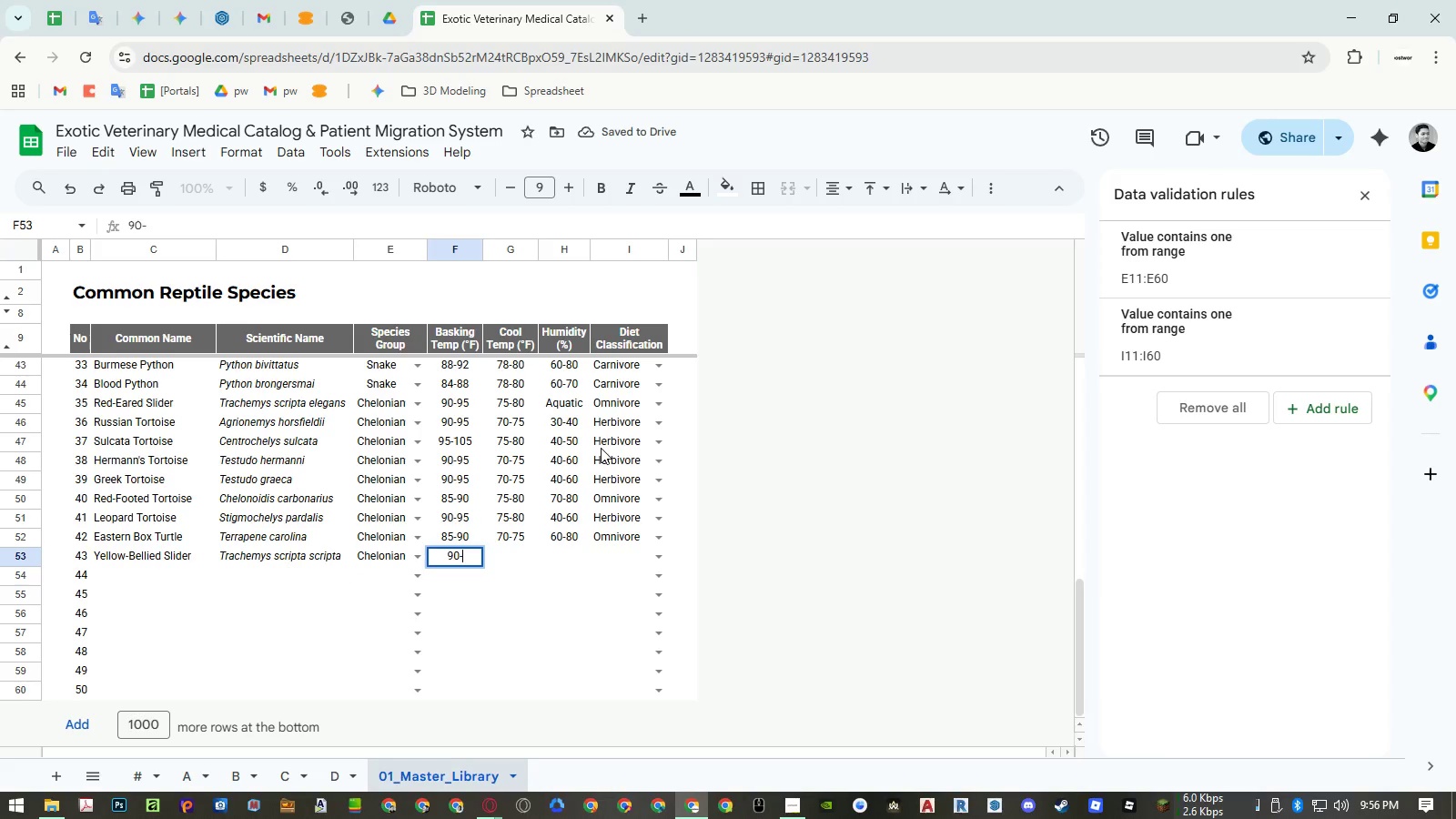 
key(Numpad9)
 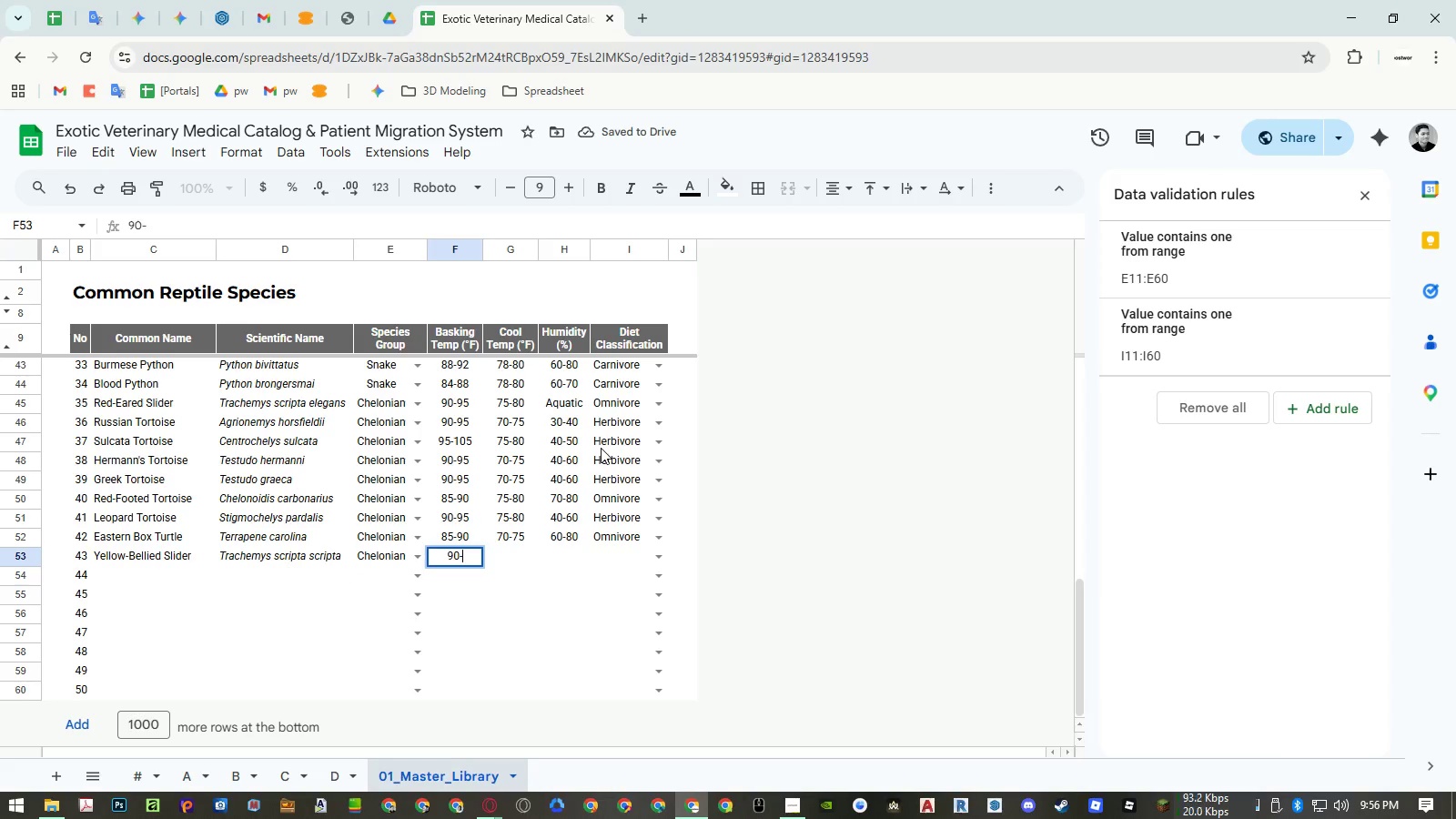 
key(Numpad5)
 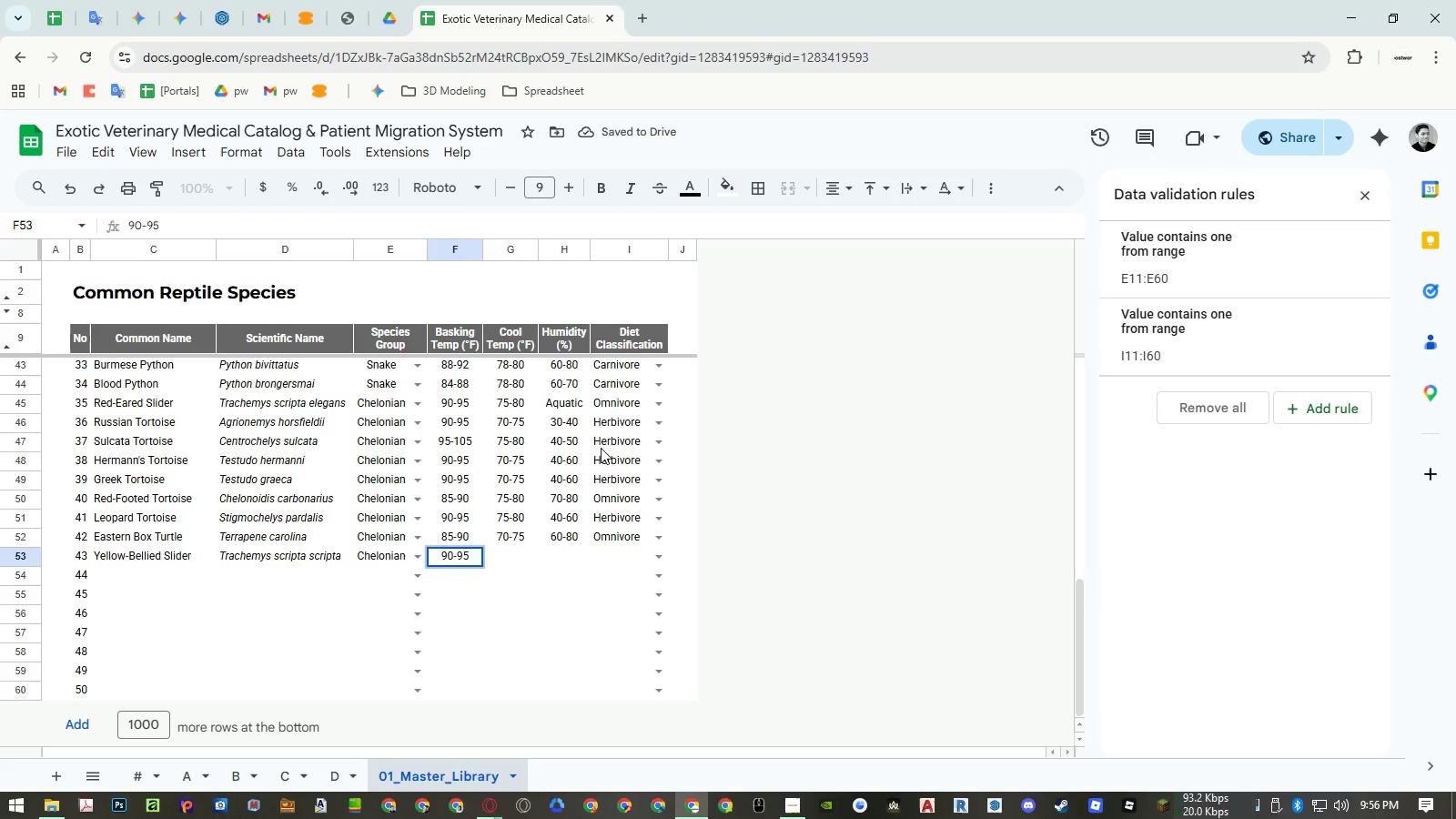 
key(ArrowRight)
 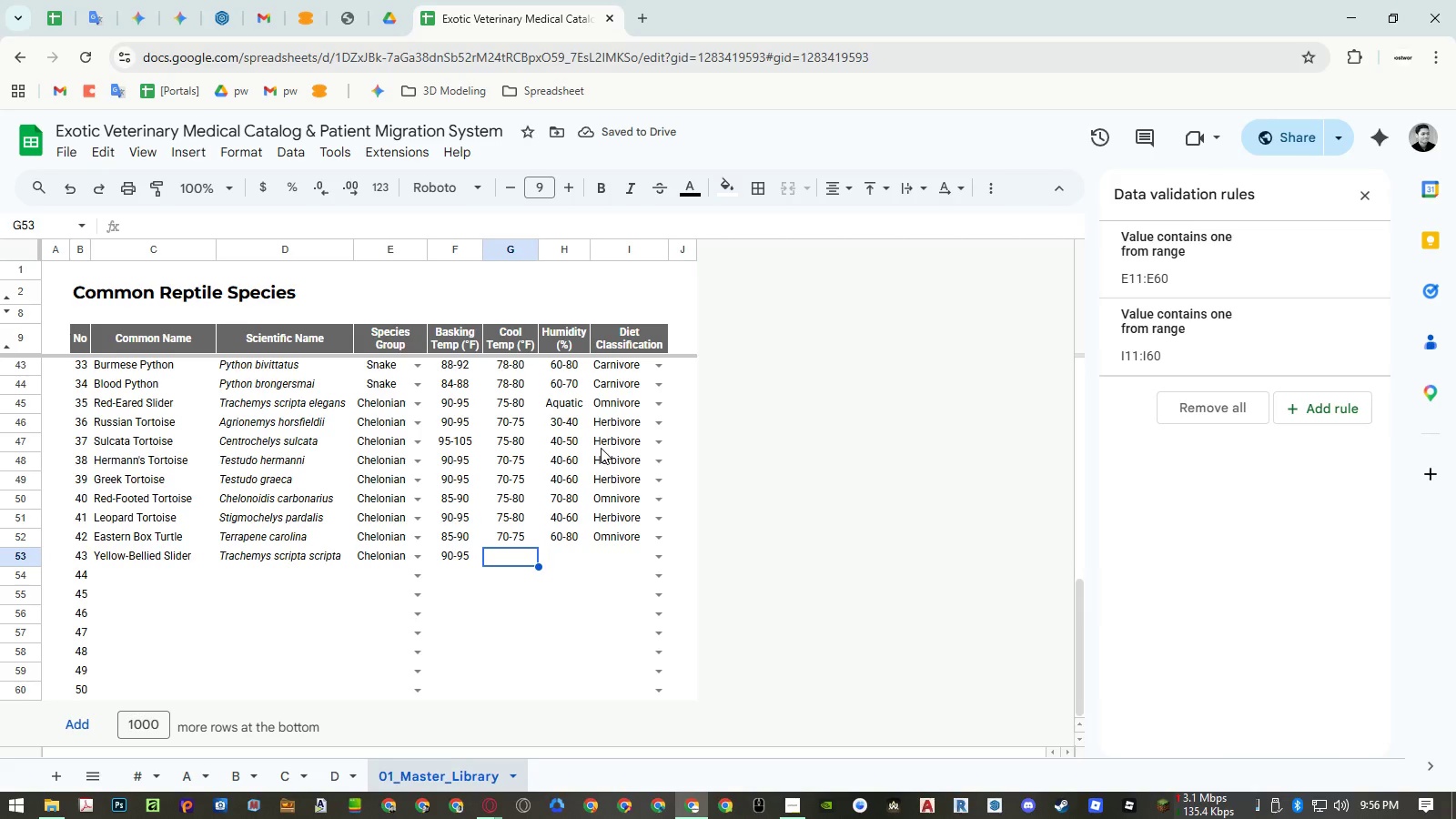 
key(Numpad7)
 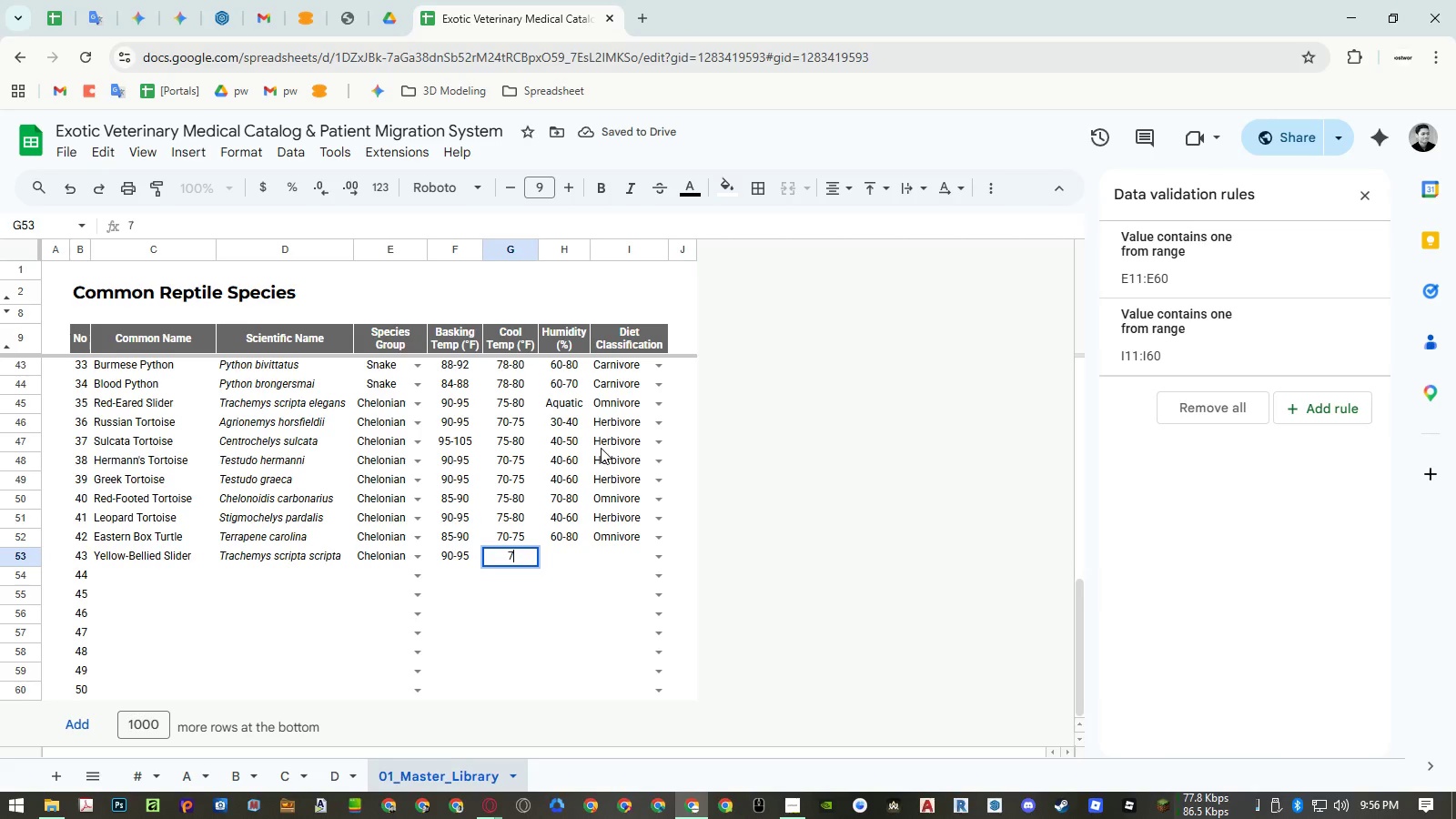 
key(Numpad5)
 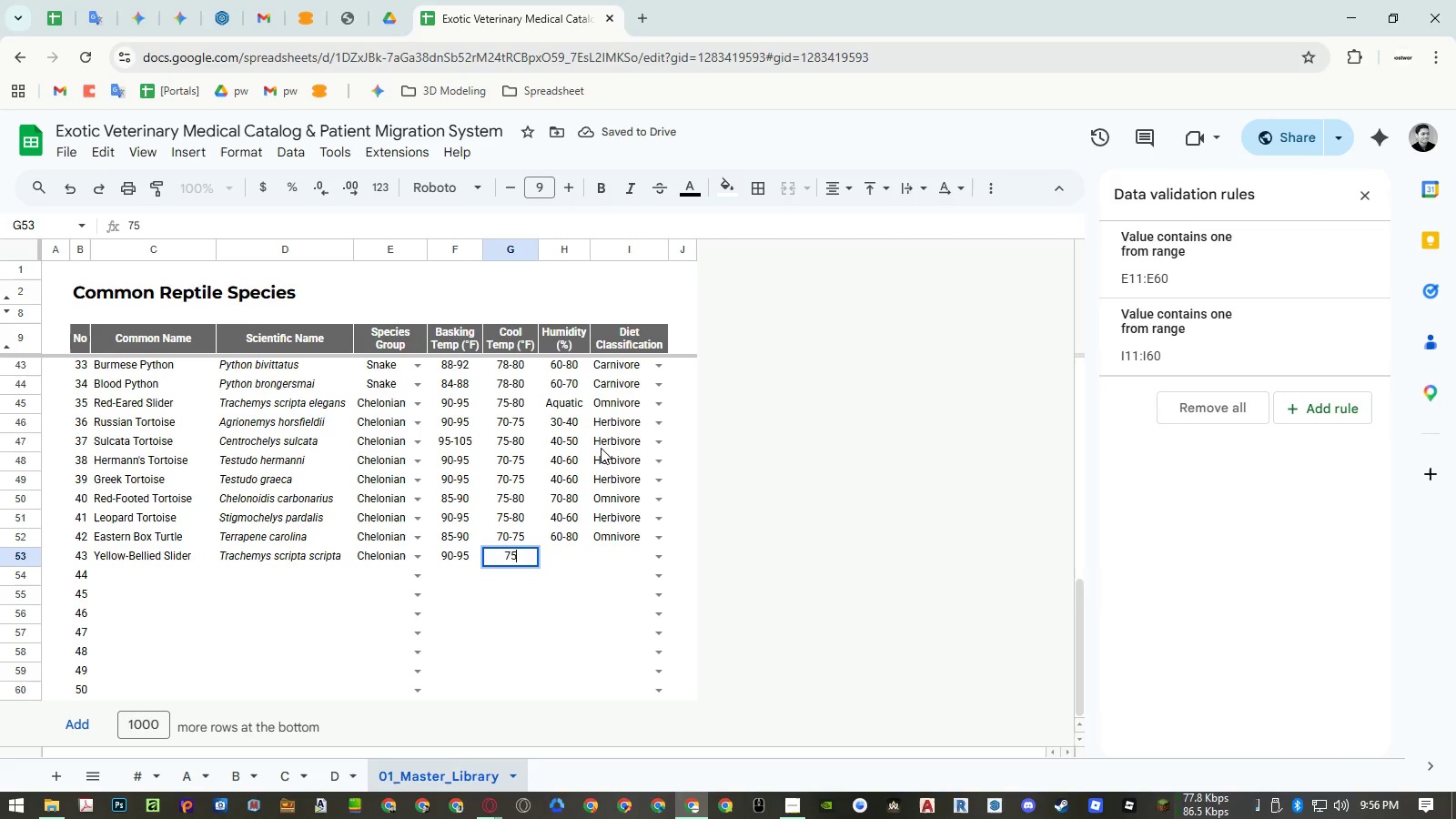 
key(NumpadSubtract)
 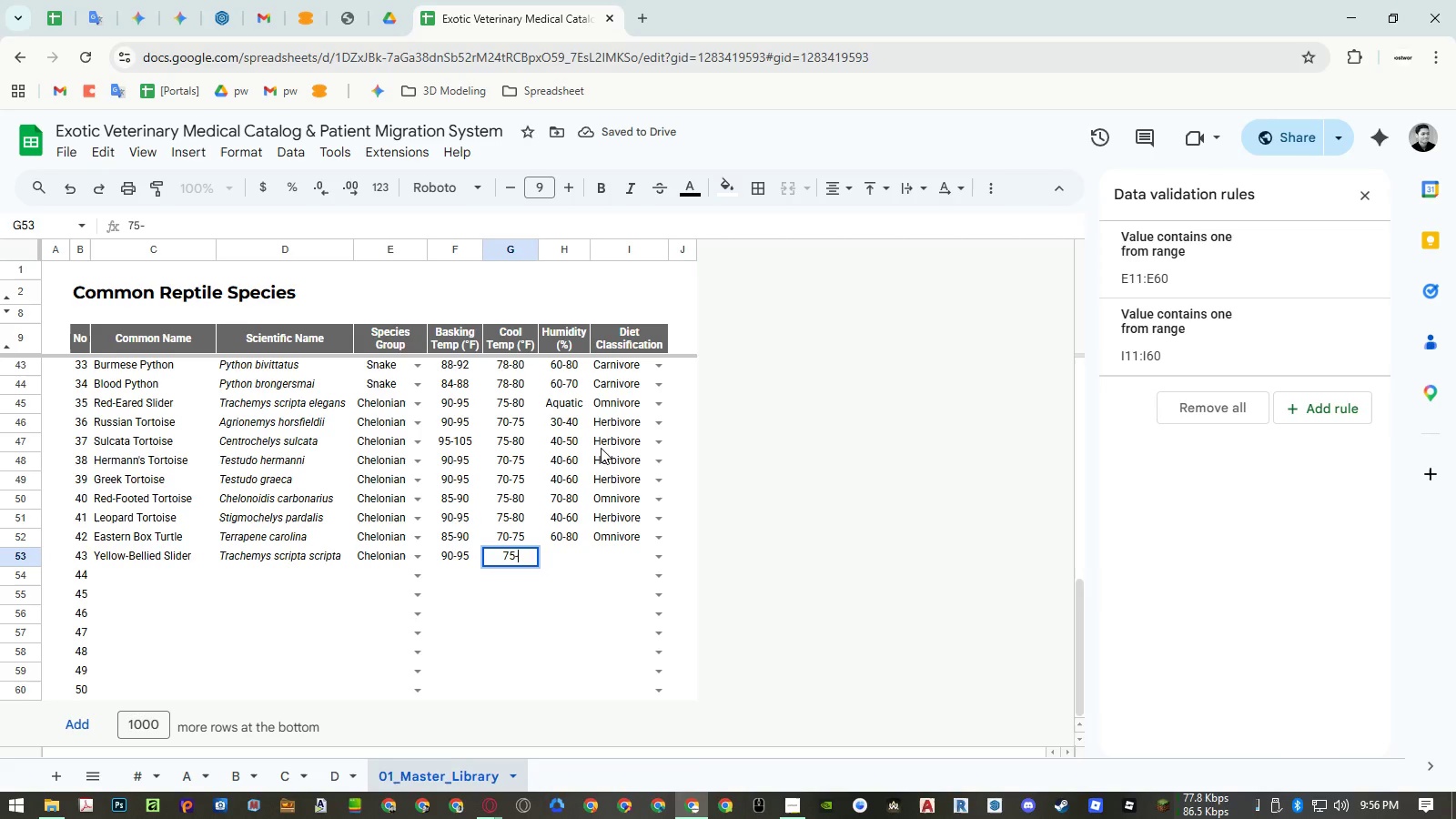 
key(Numpad8)
 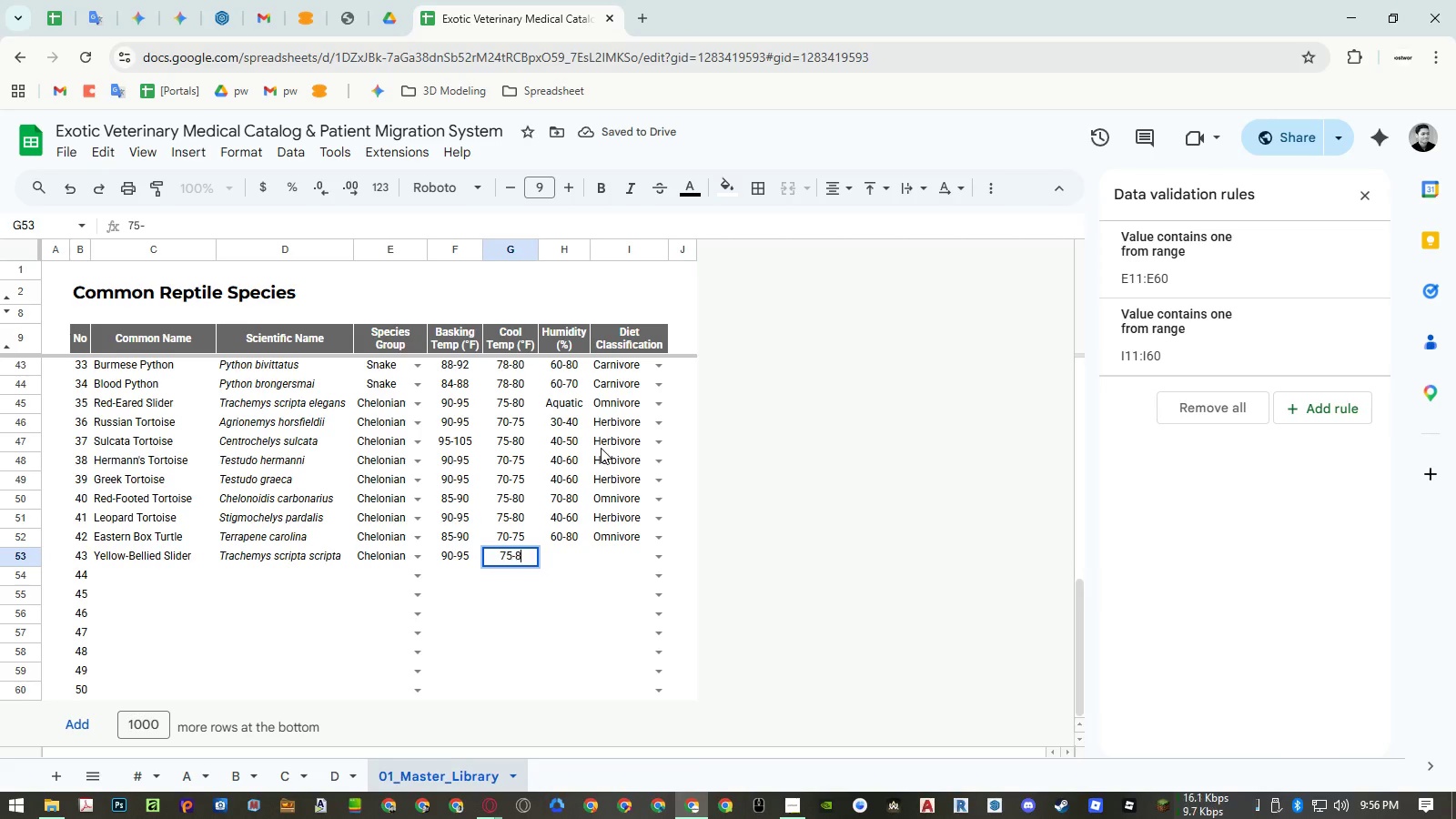 
key(Numpad0)
 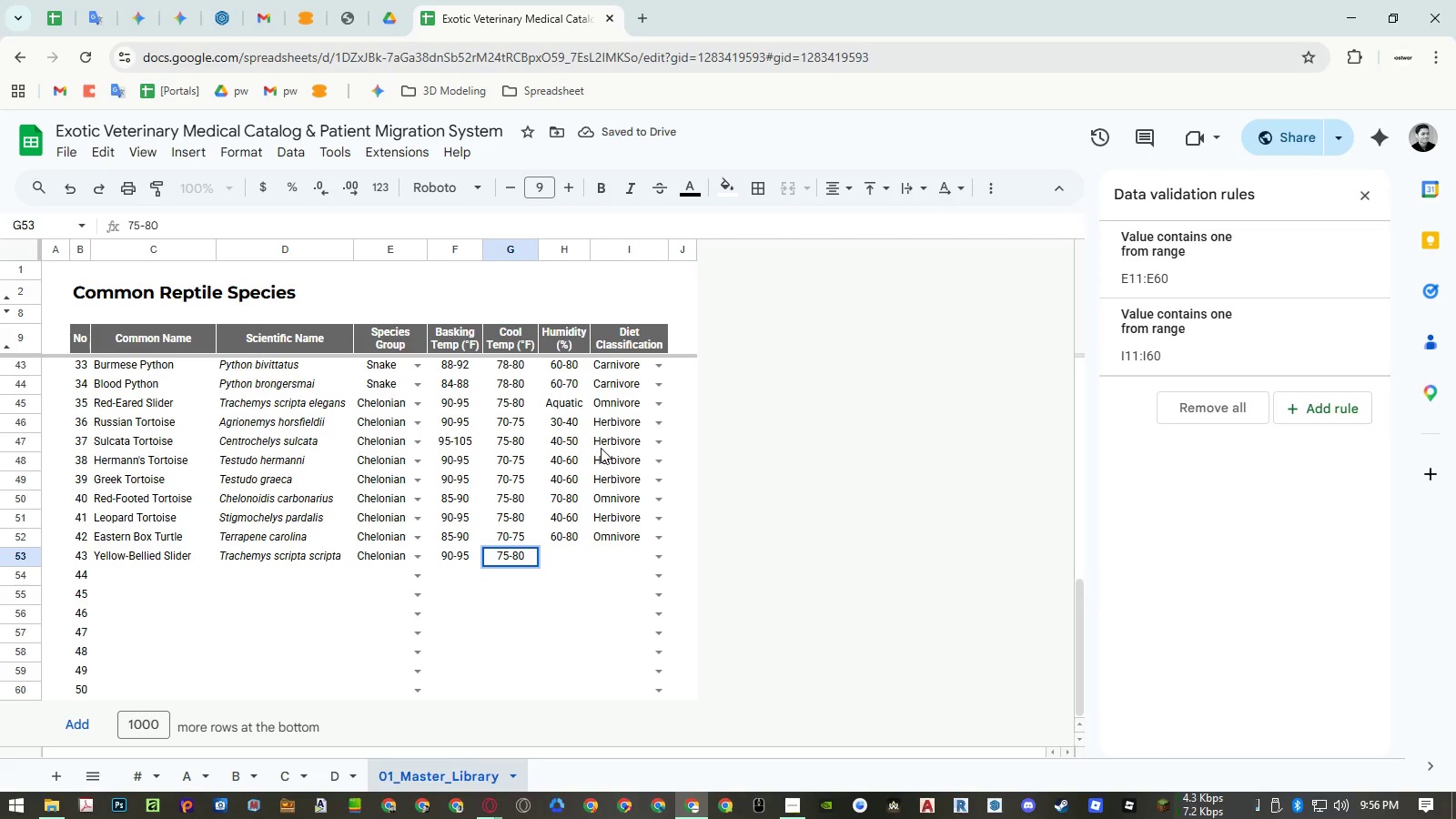 
key(ArrowRight)
 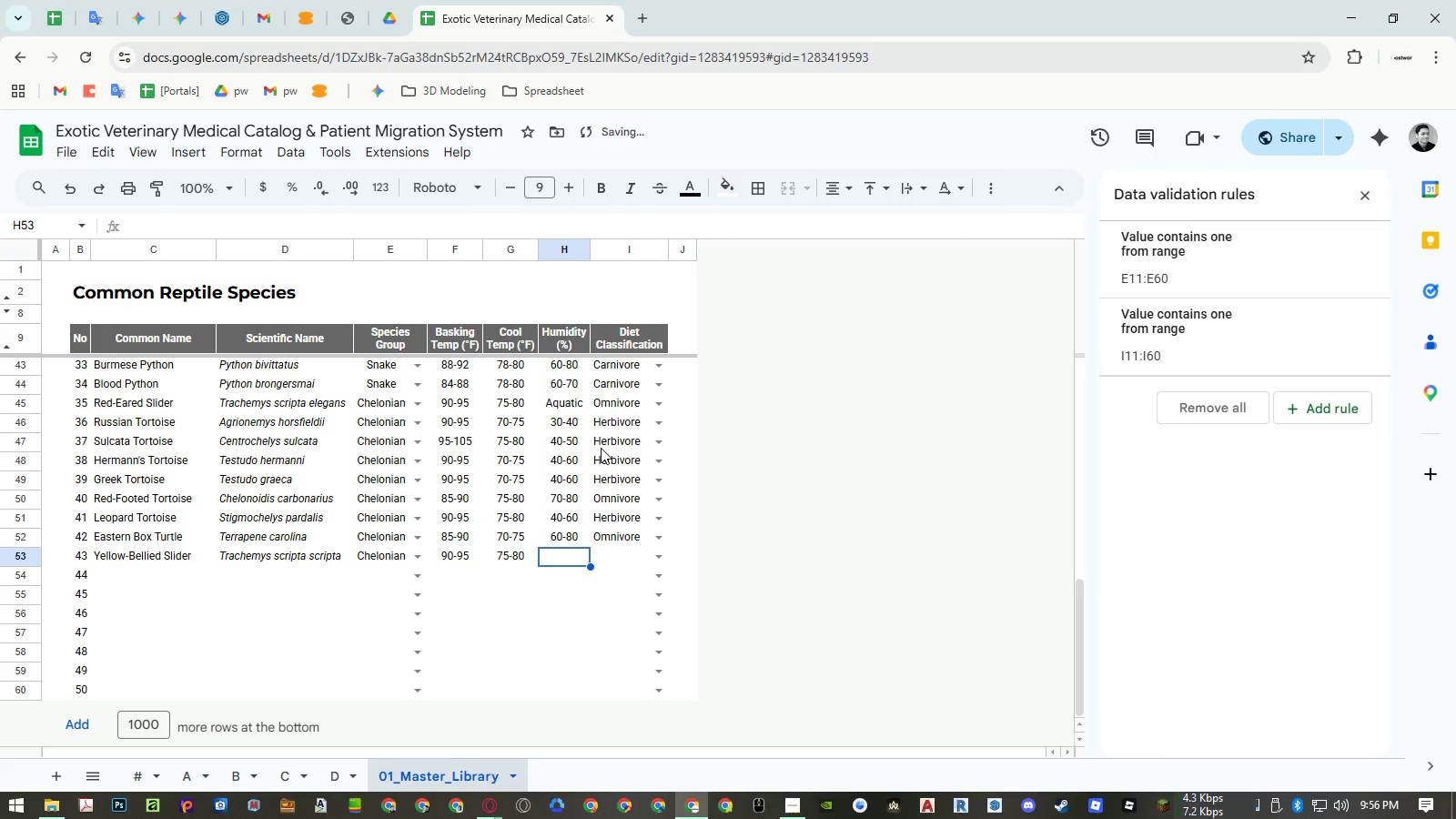 
key(Shift+A)
 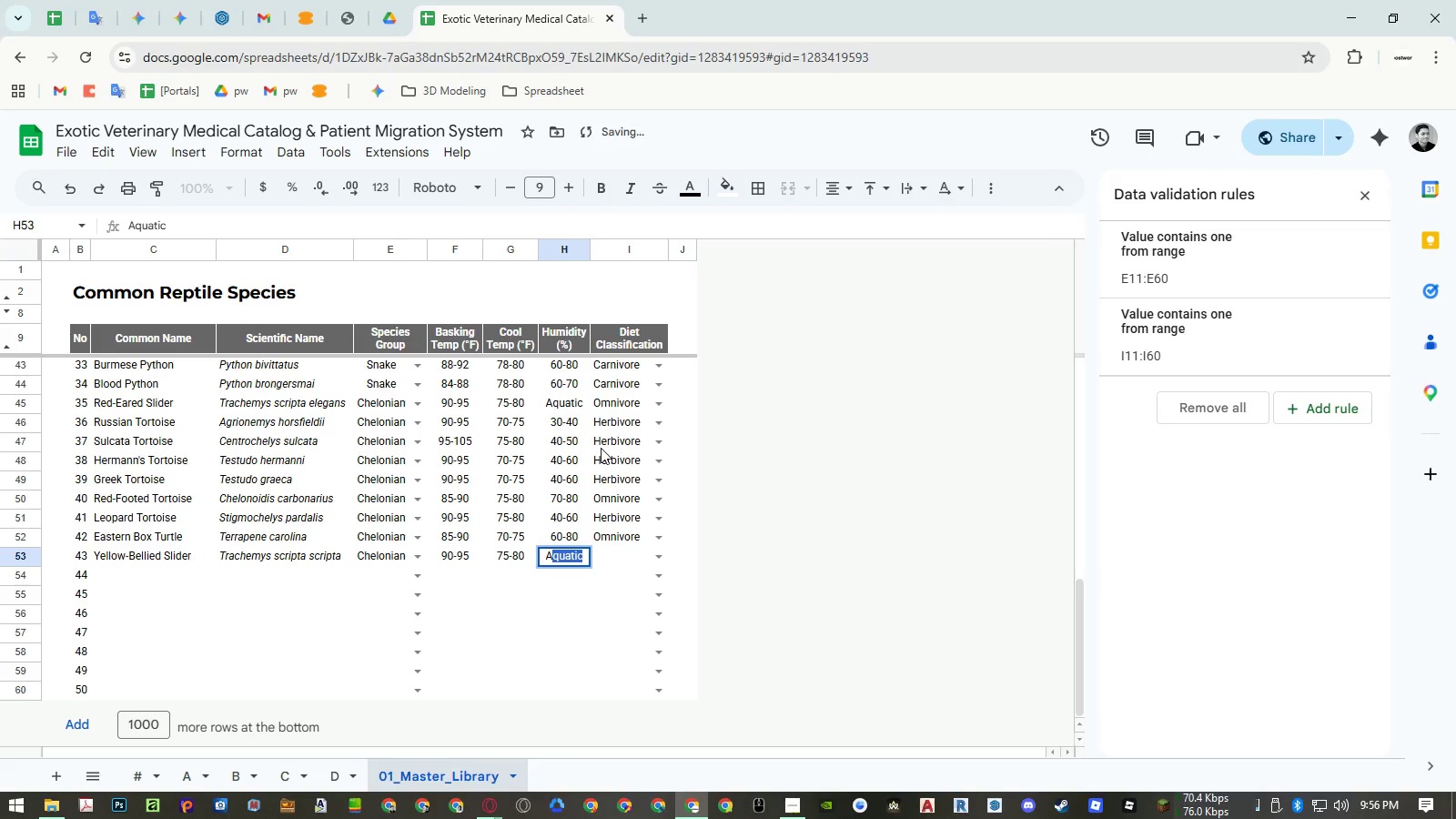 
key(ArrowRight)
 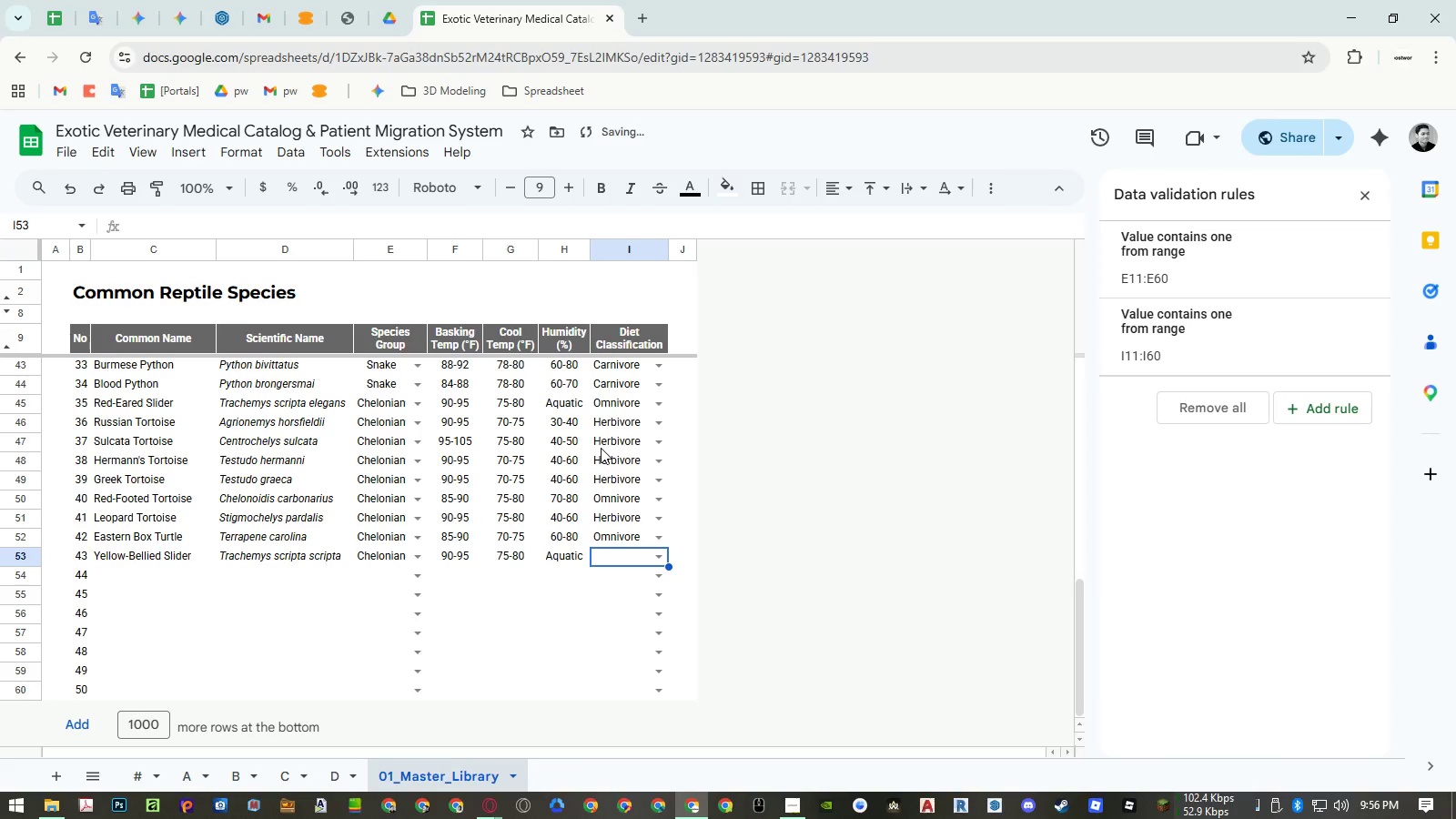 
type(omni)
 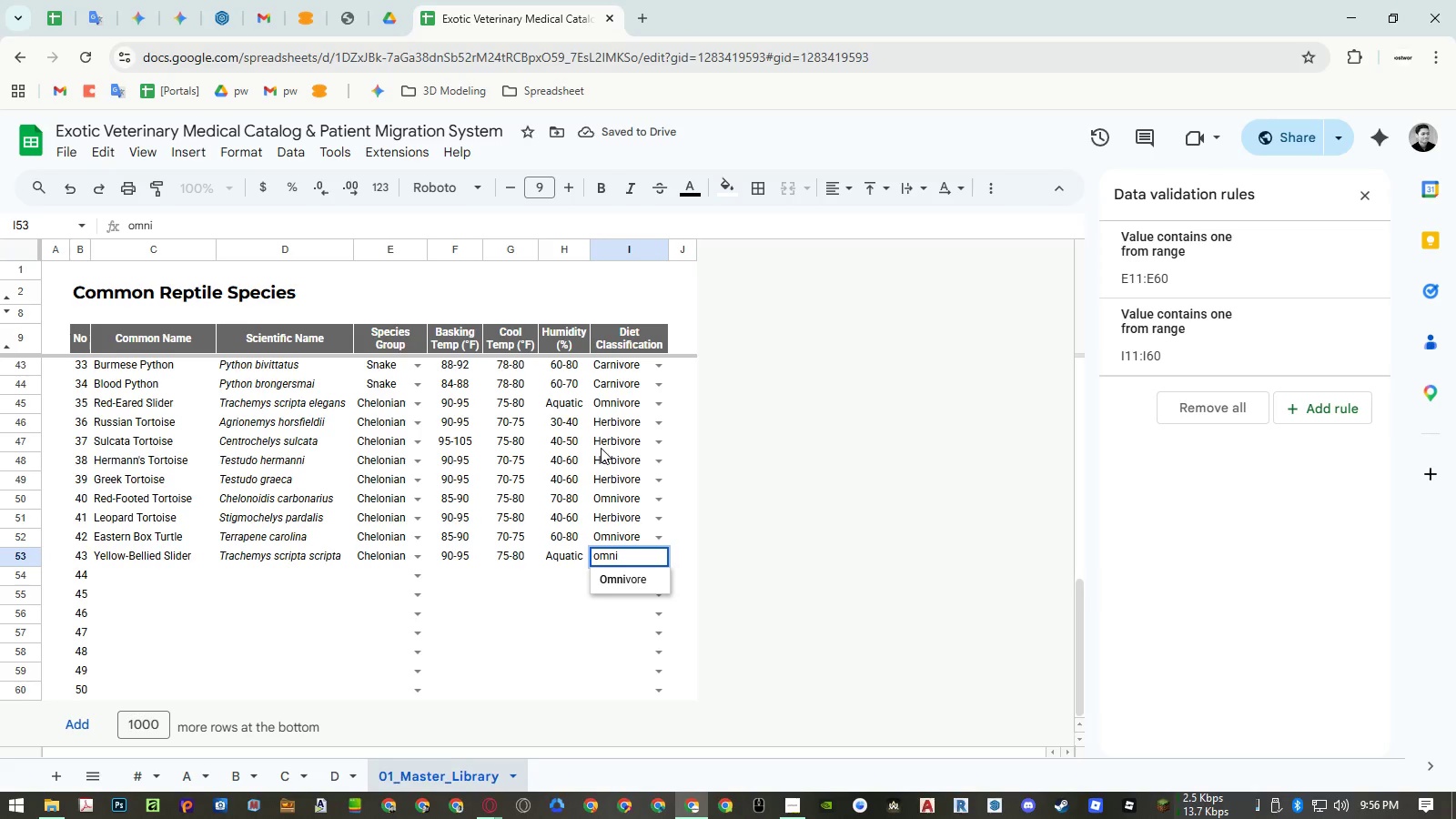 
key(ArrowDown)
 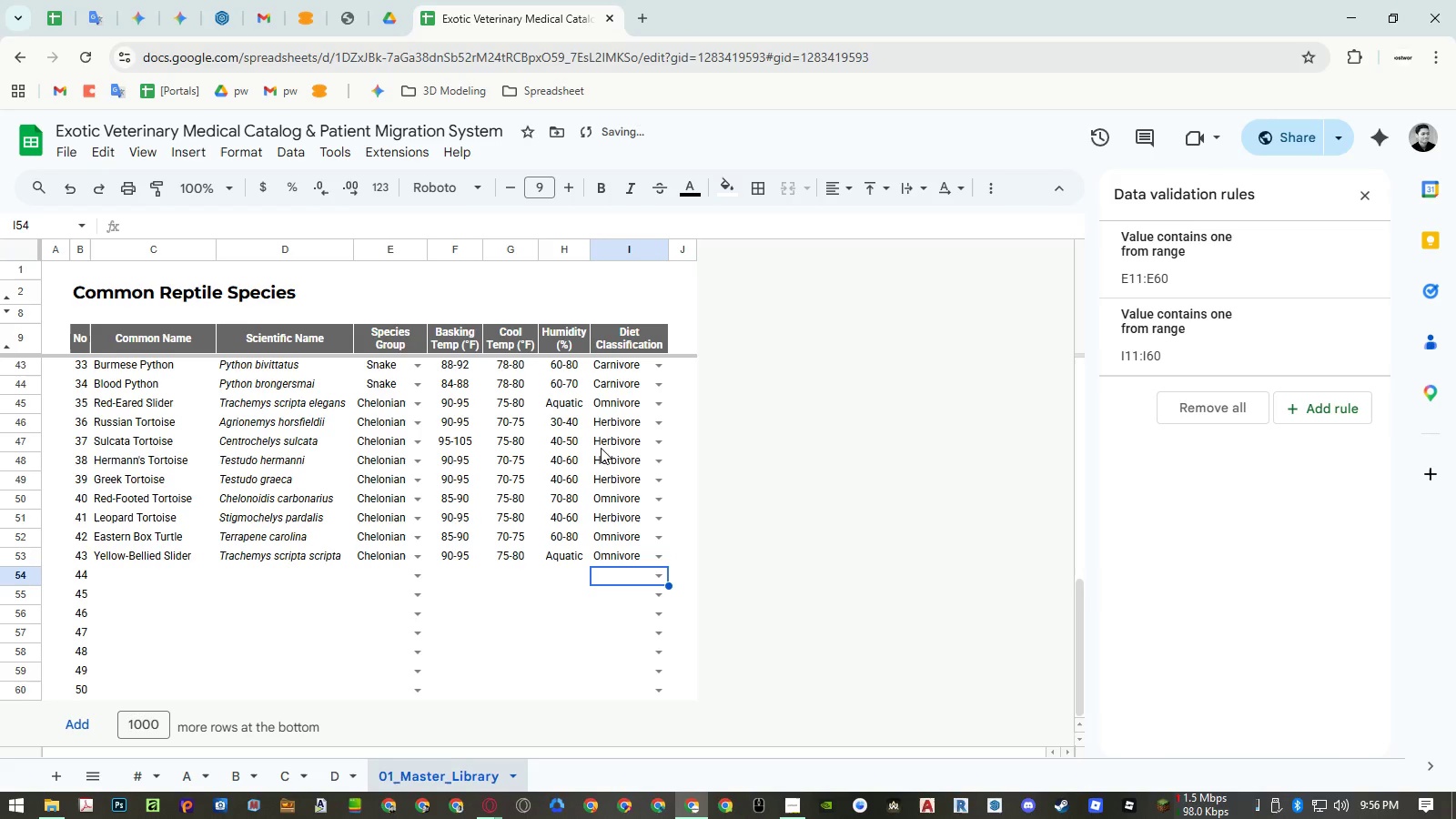 
key(Enter)
 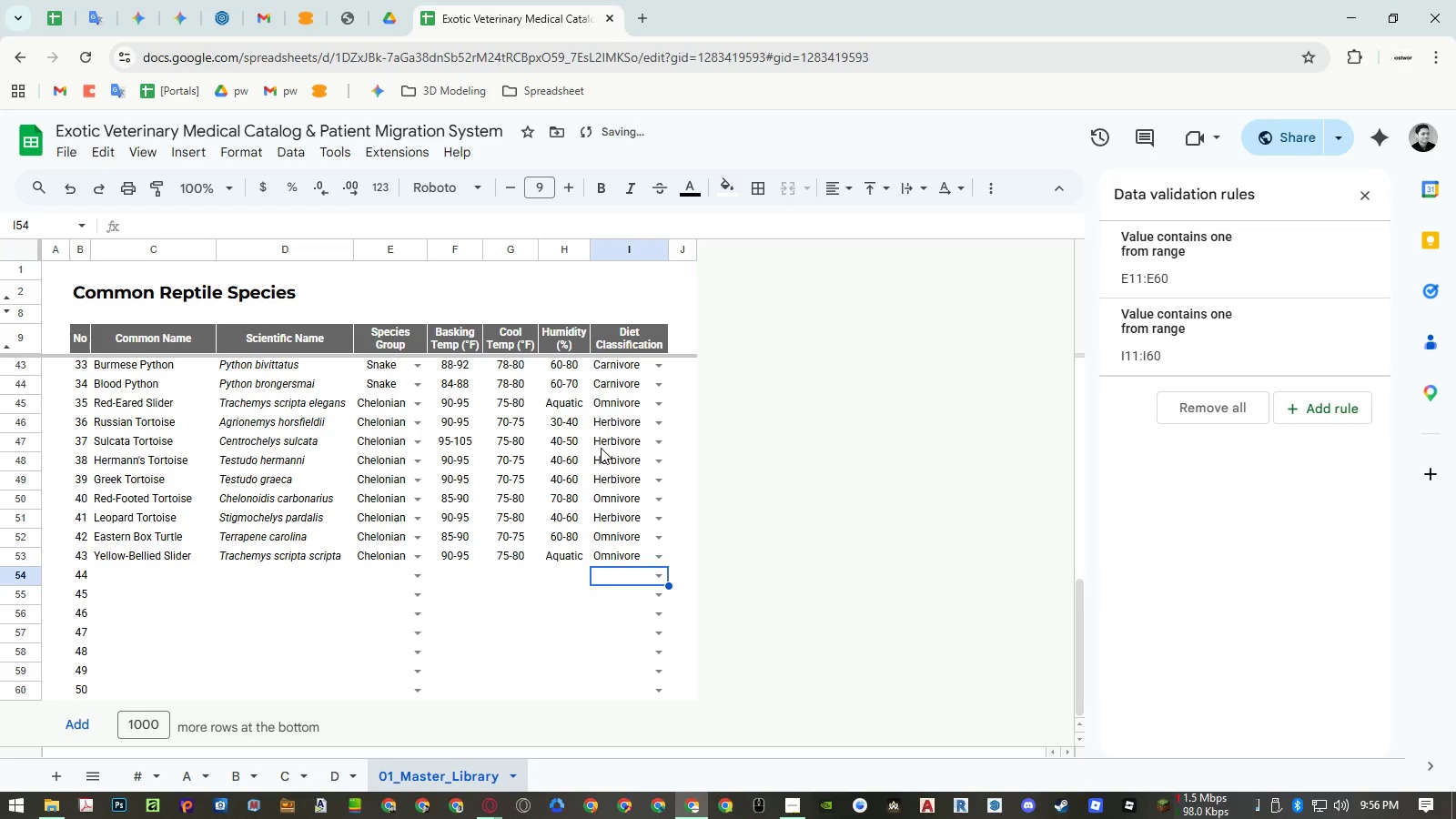 
key(Control+ControlLeft)
 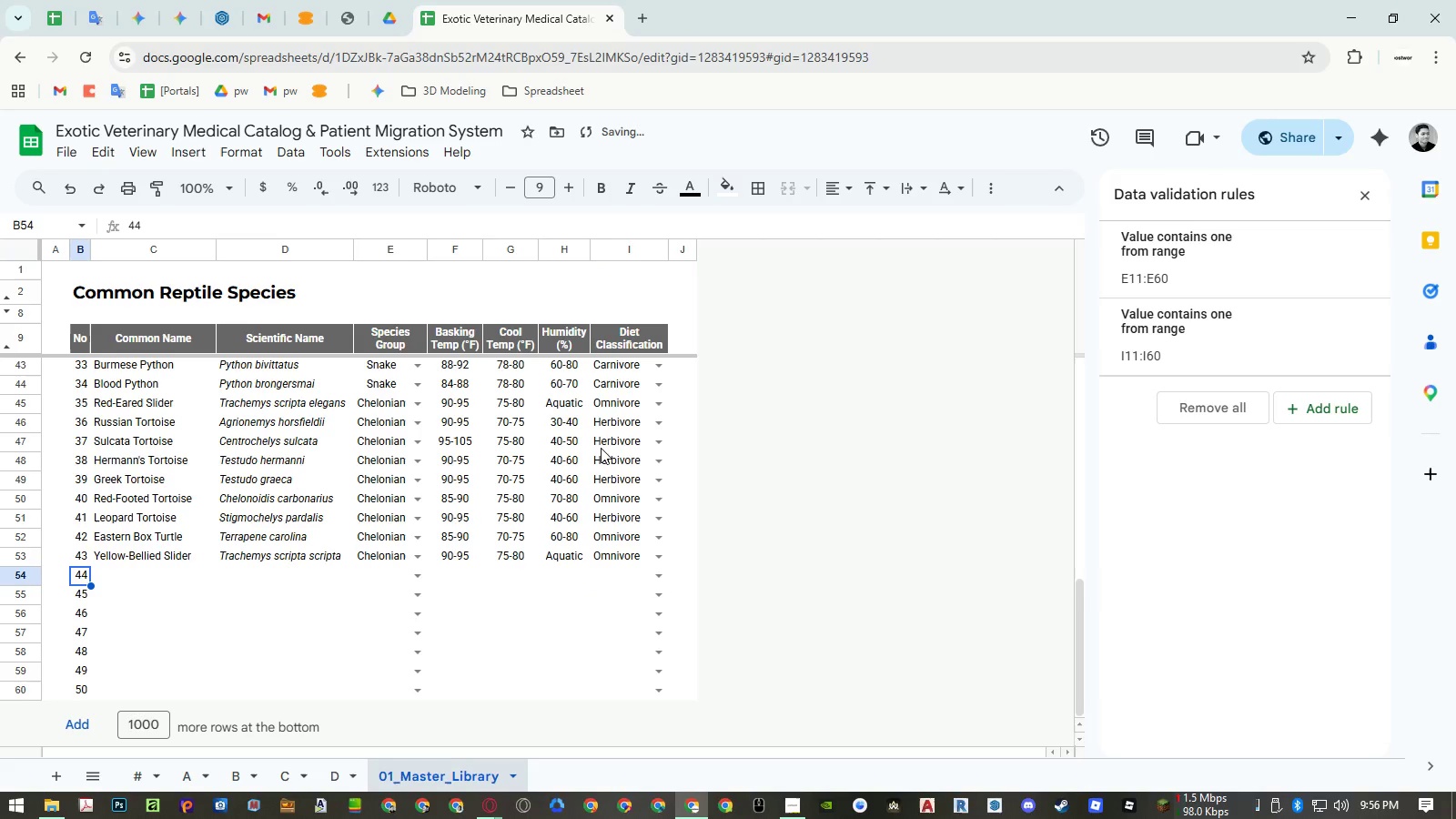 
key(Control+ArrowLeft)
 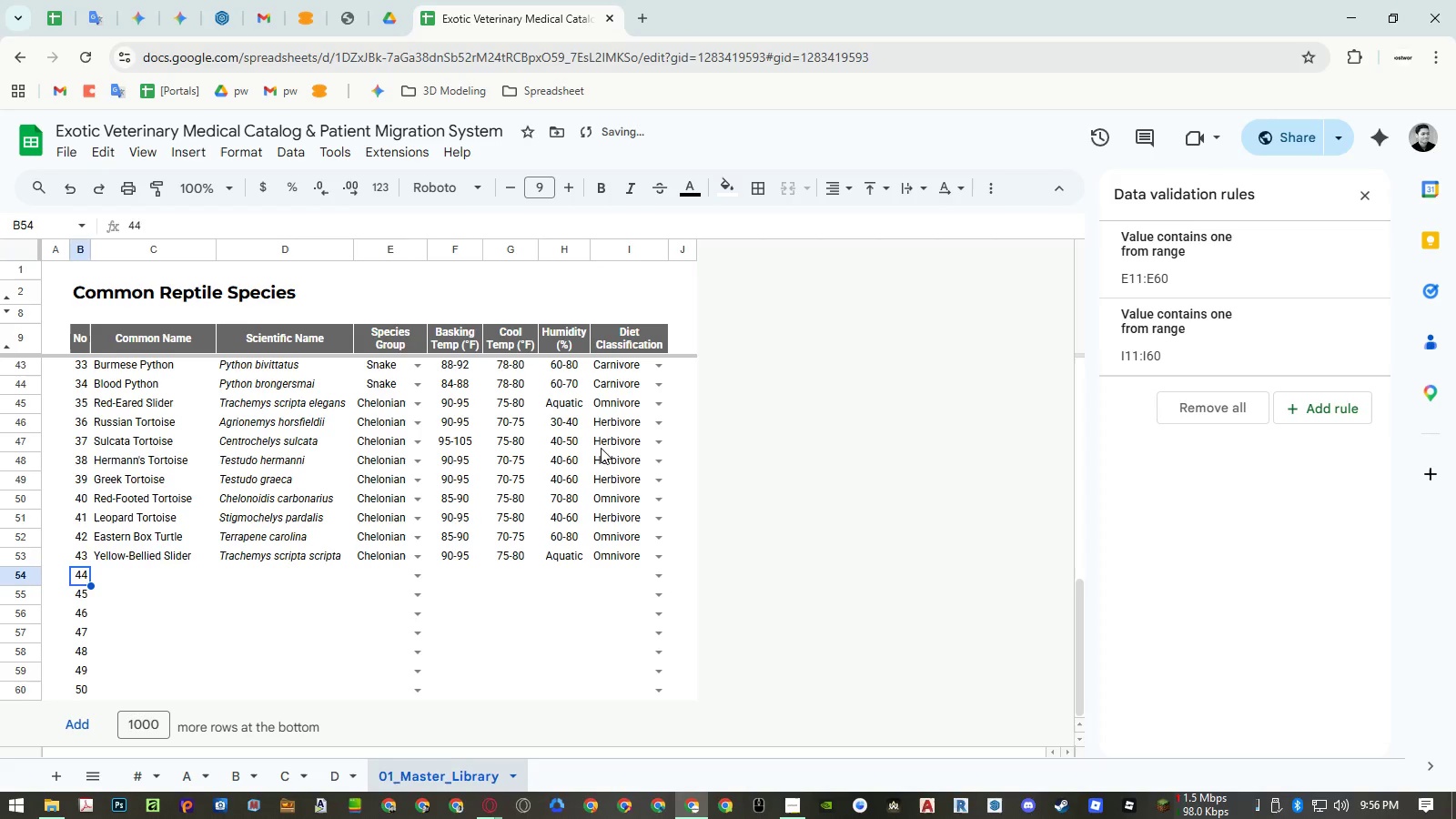 
key(ArrowRight)
 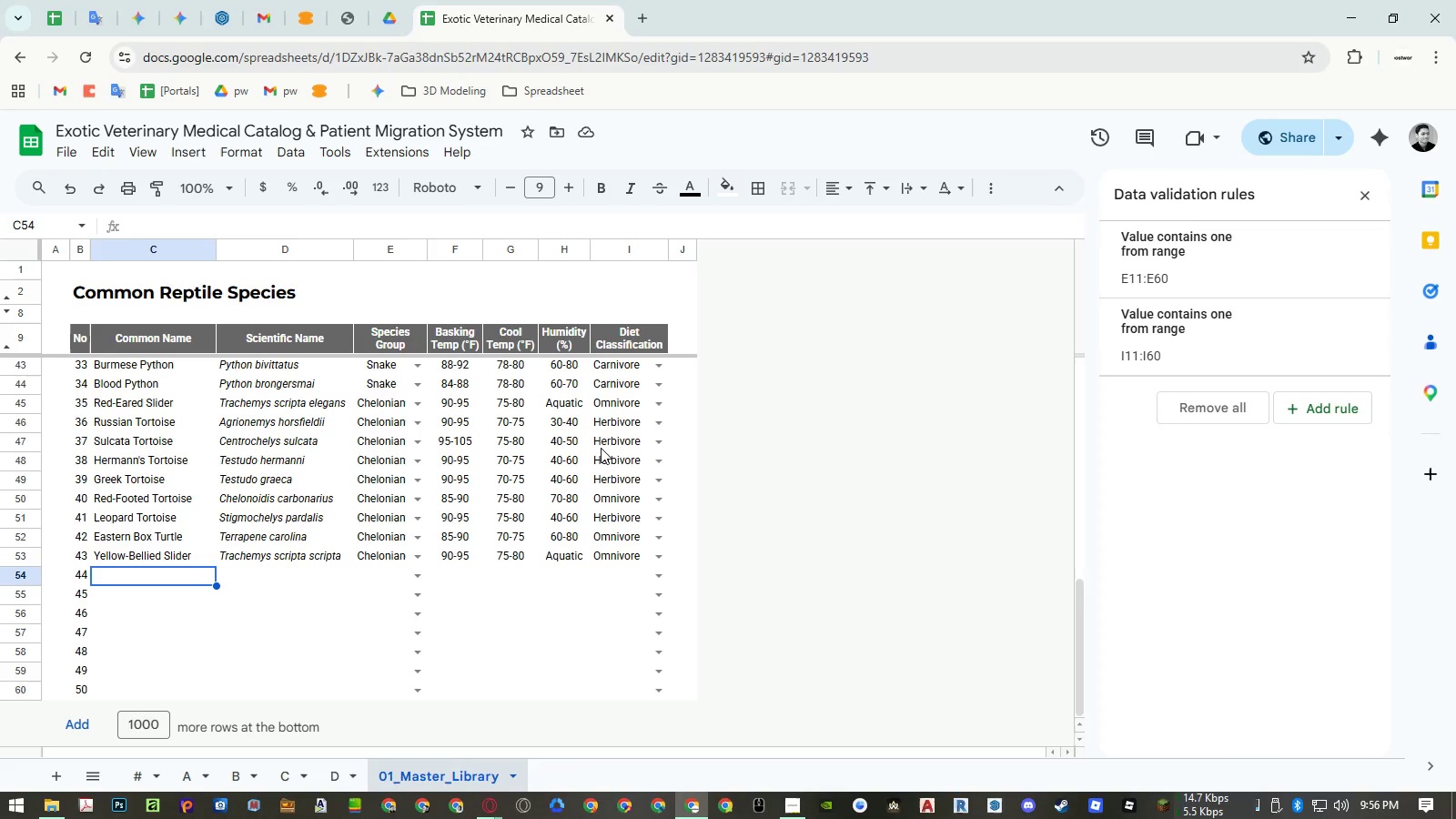 
wait(7.38)
 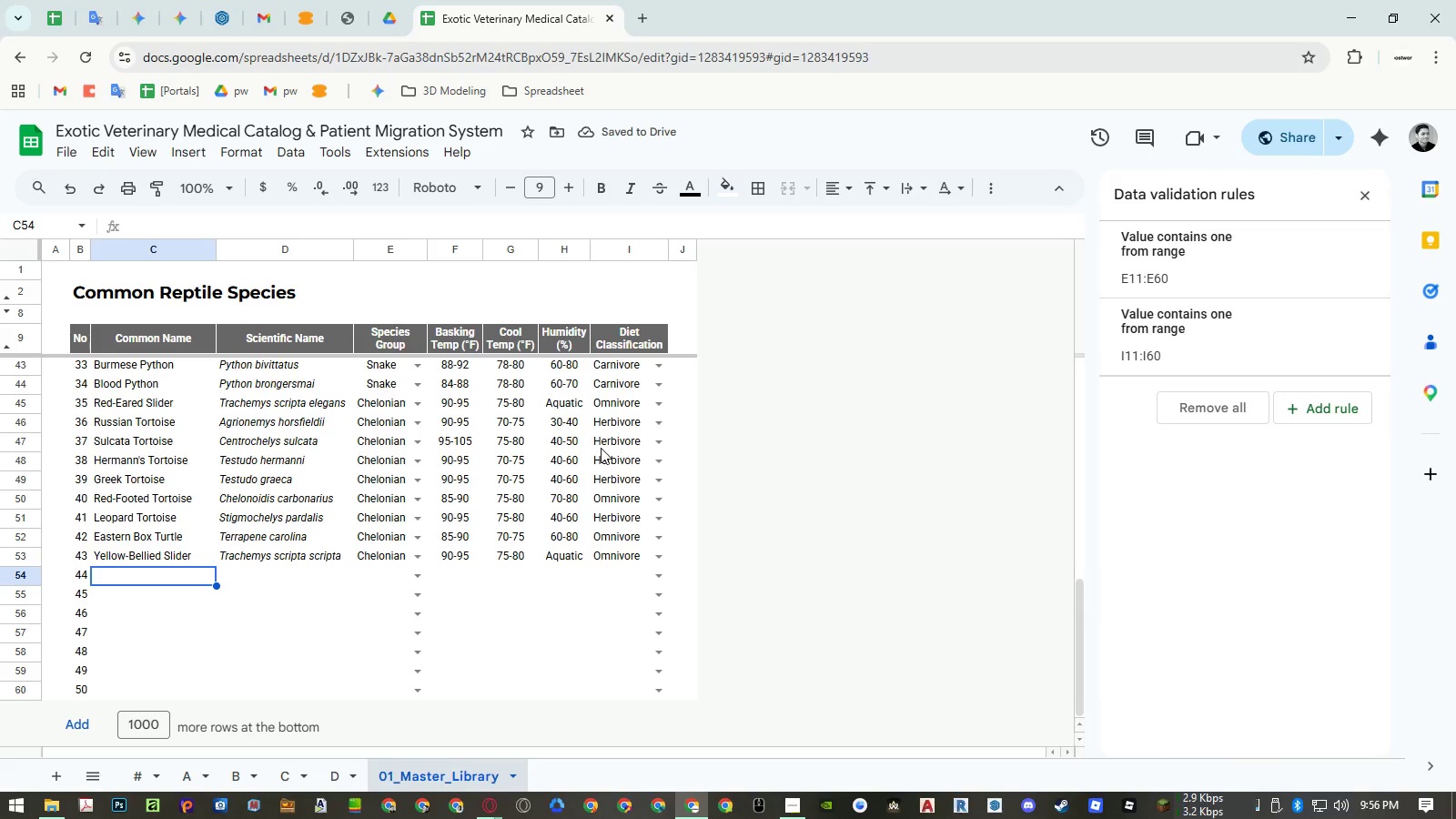 
type(Painted Turtle)
 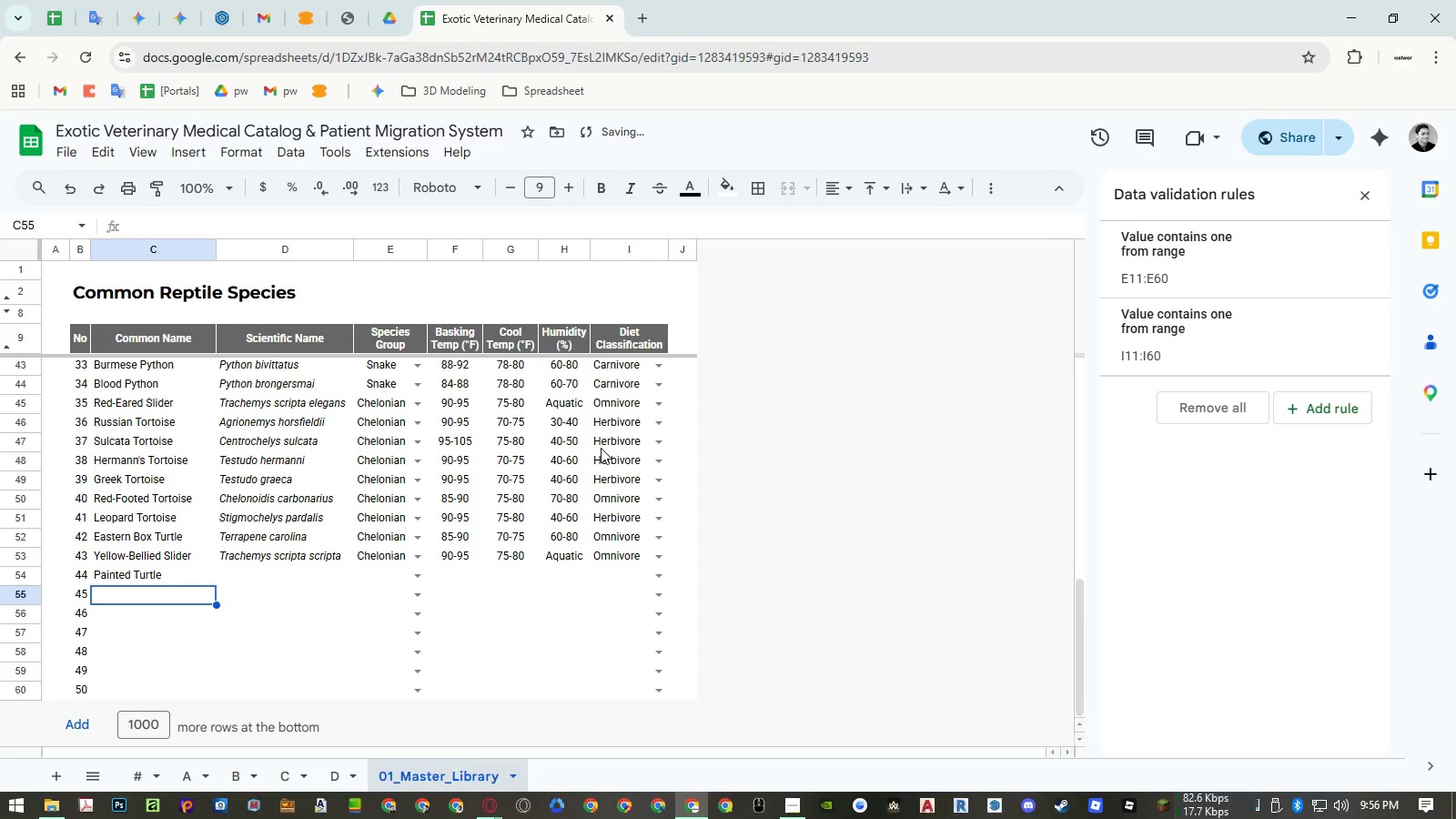 
 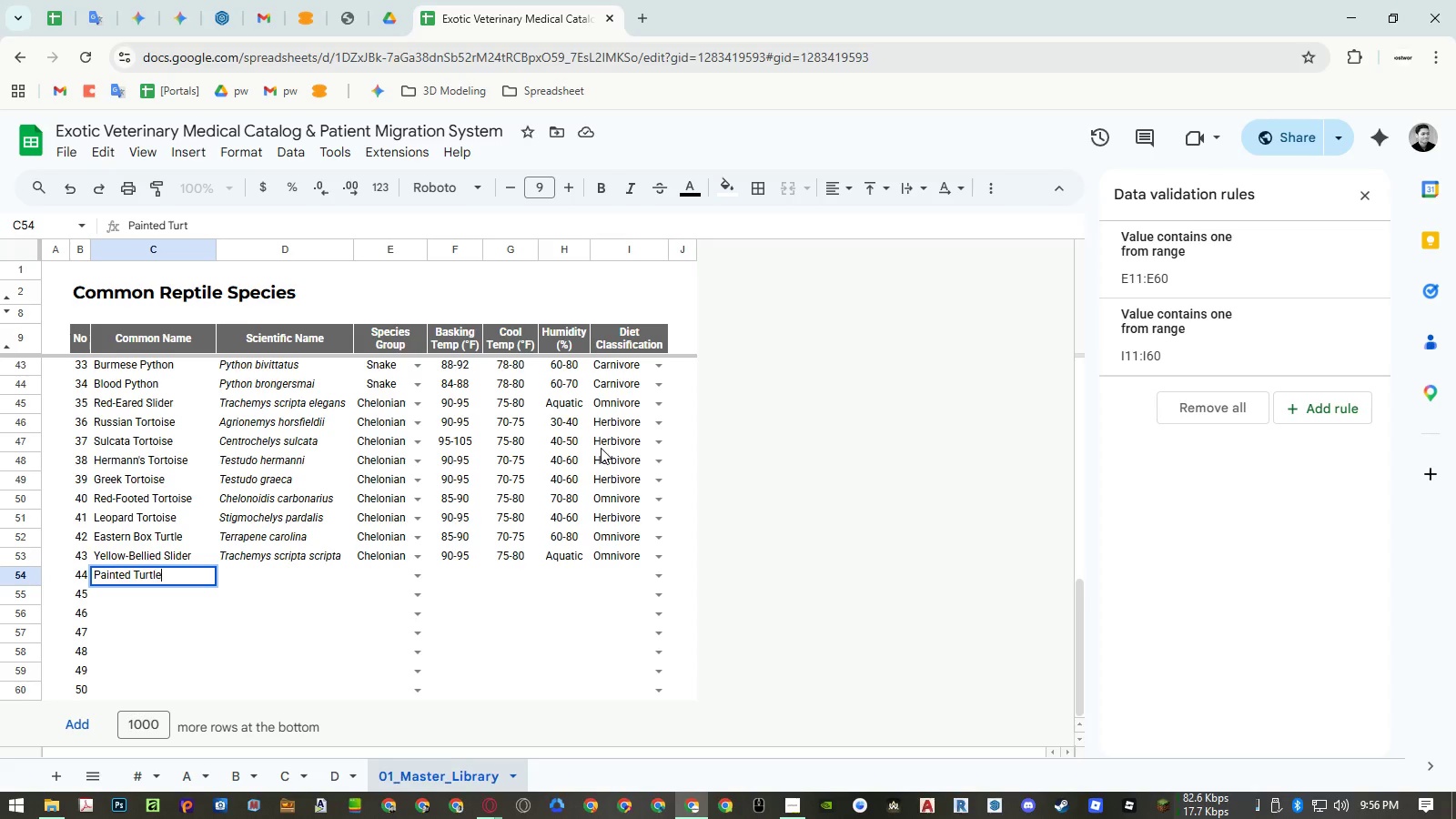 
key(Enter)
 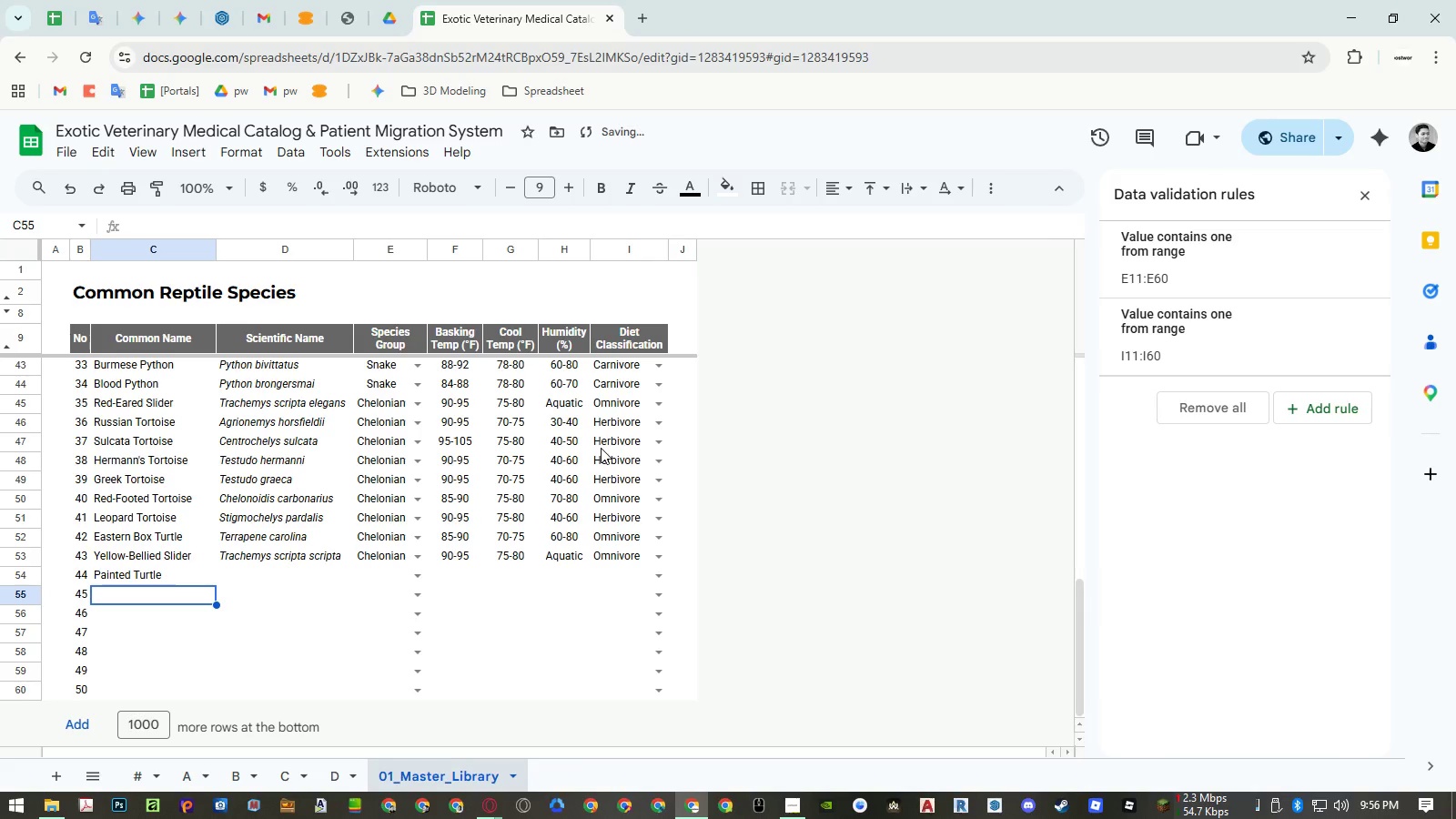 
key(ArrowUp)
 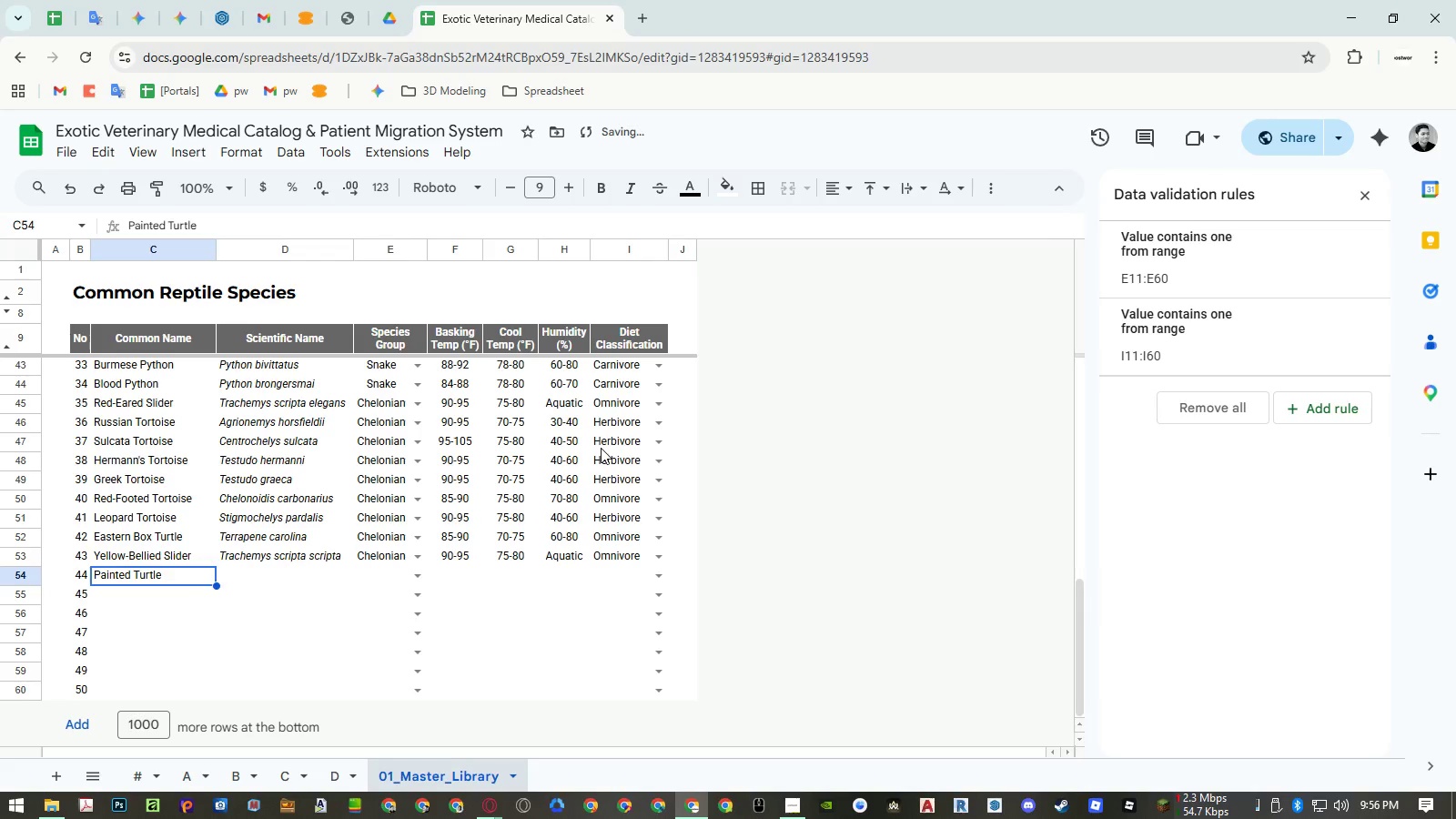 
key(ArrowRight)
 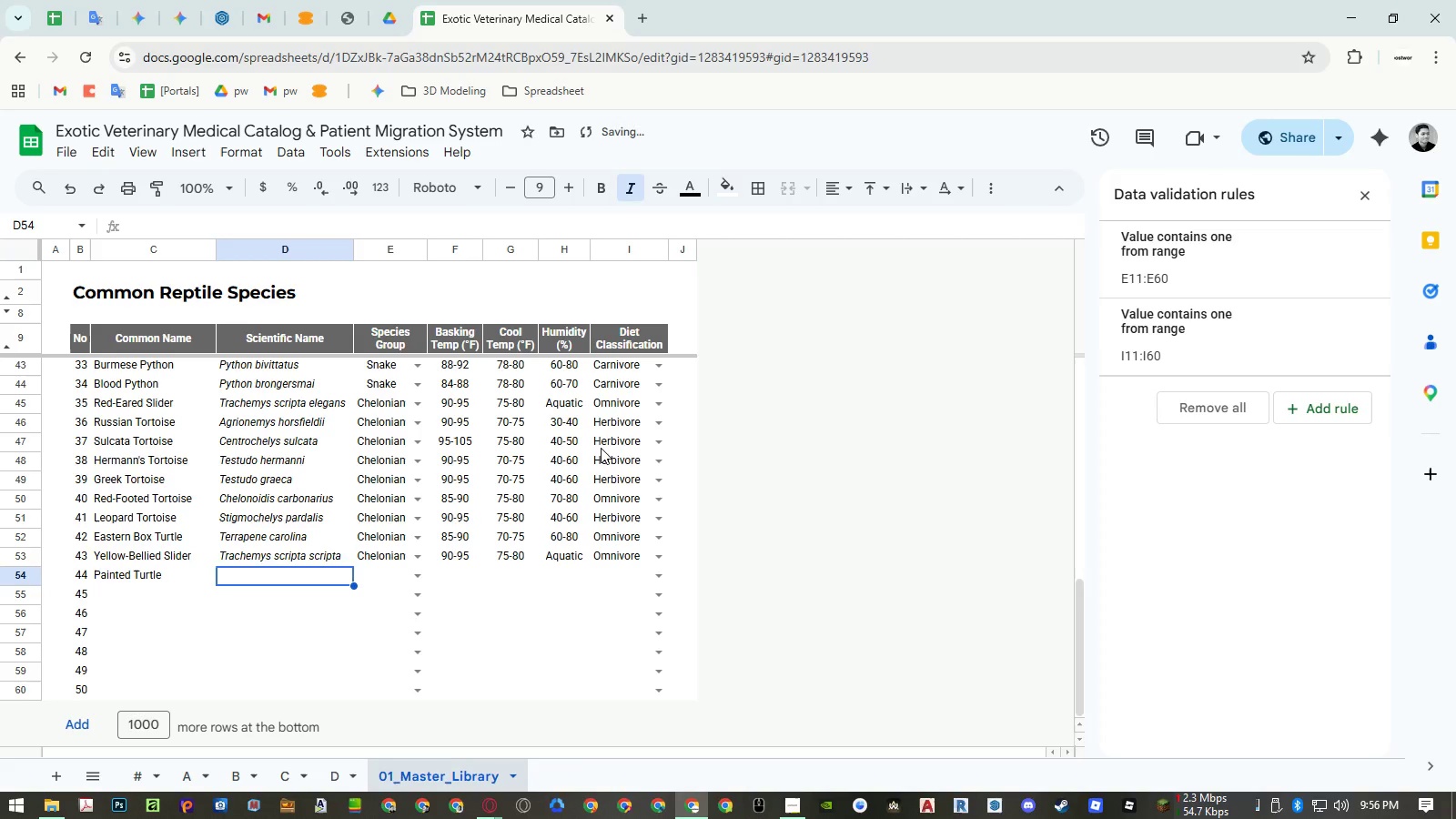 
type(Chrysemys picta)
 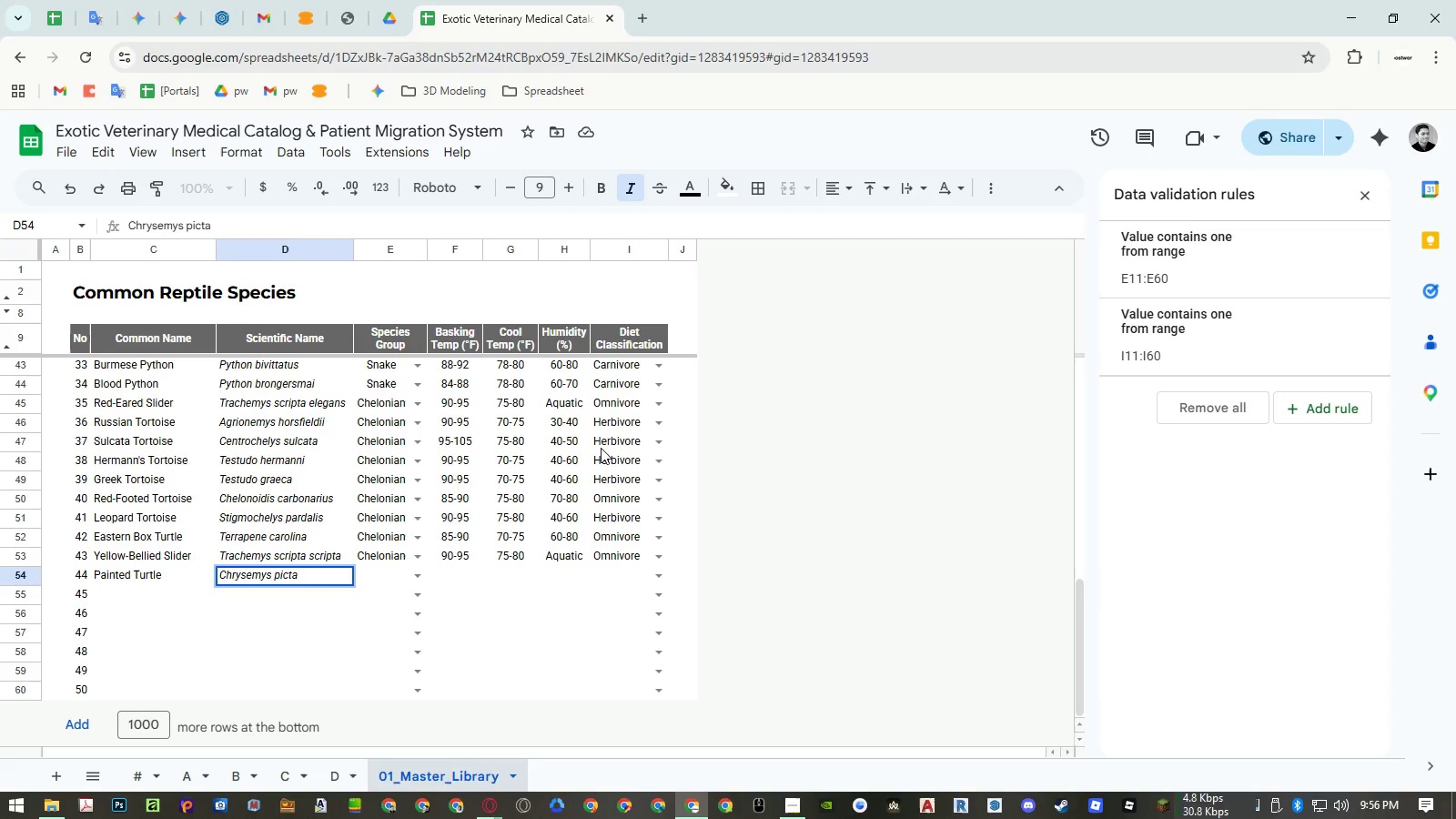 
key(ArrowRight)
 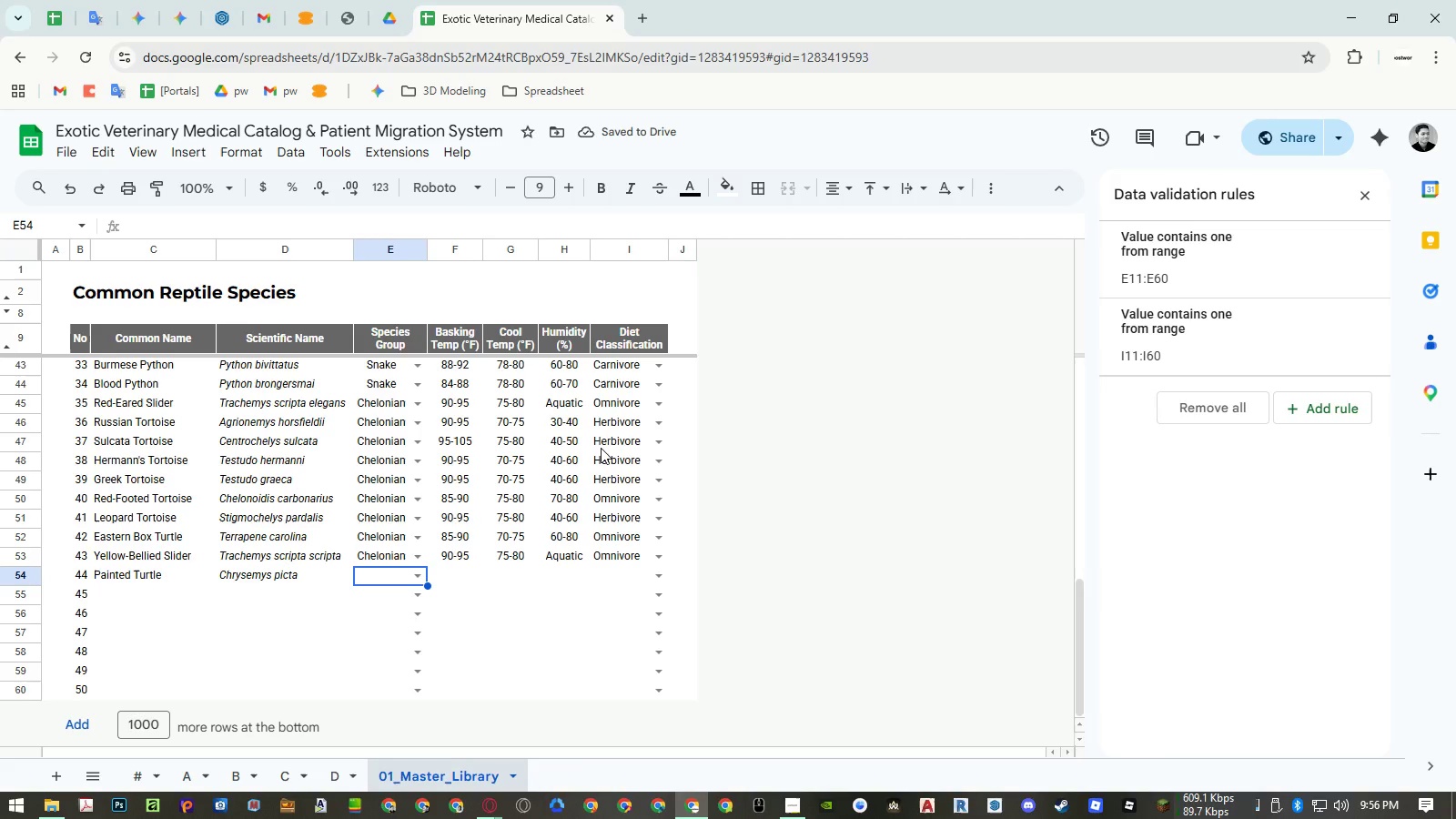 
type(che)
 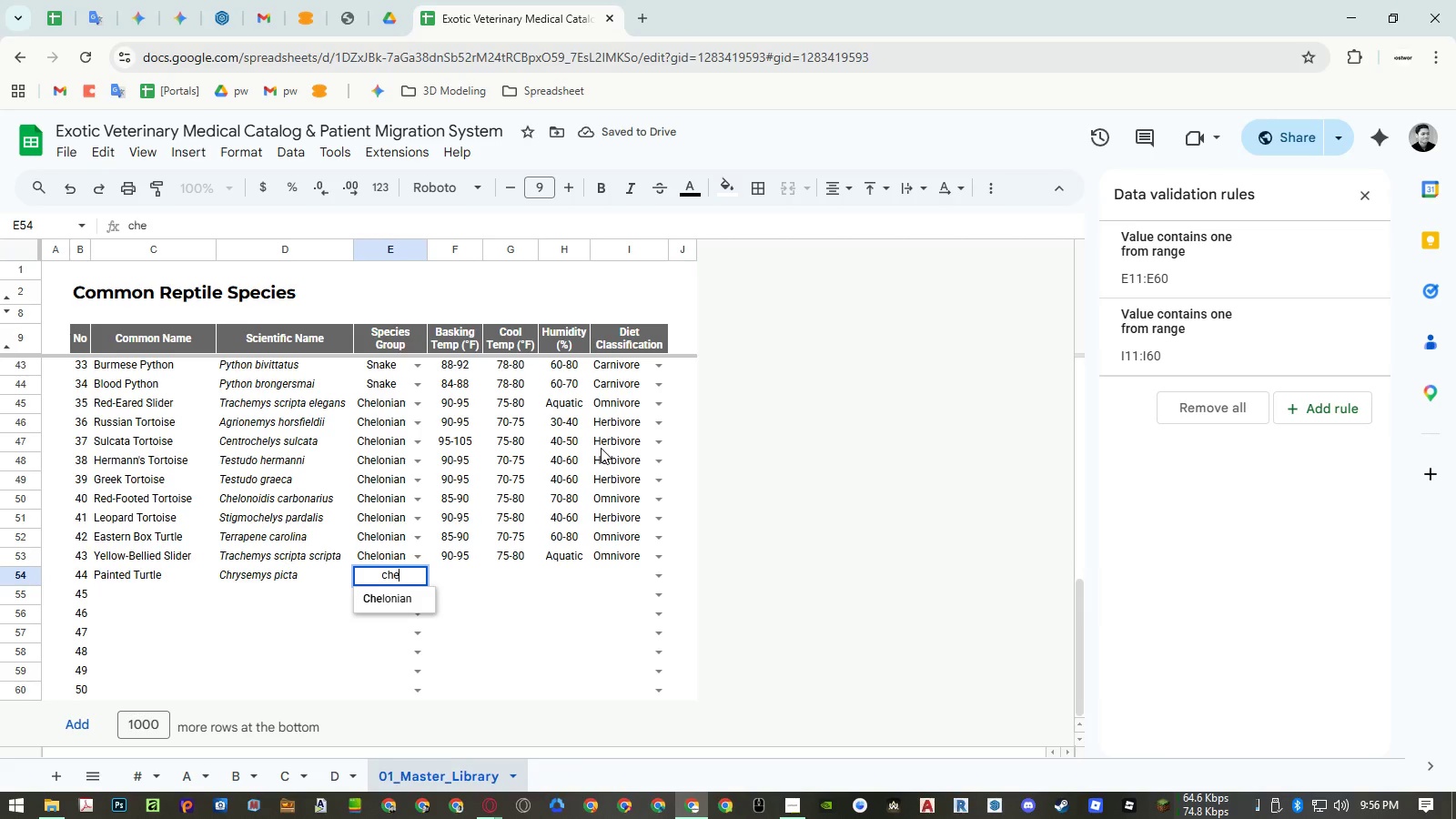 
key(ArrowDown)
 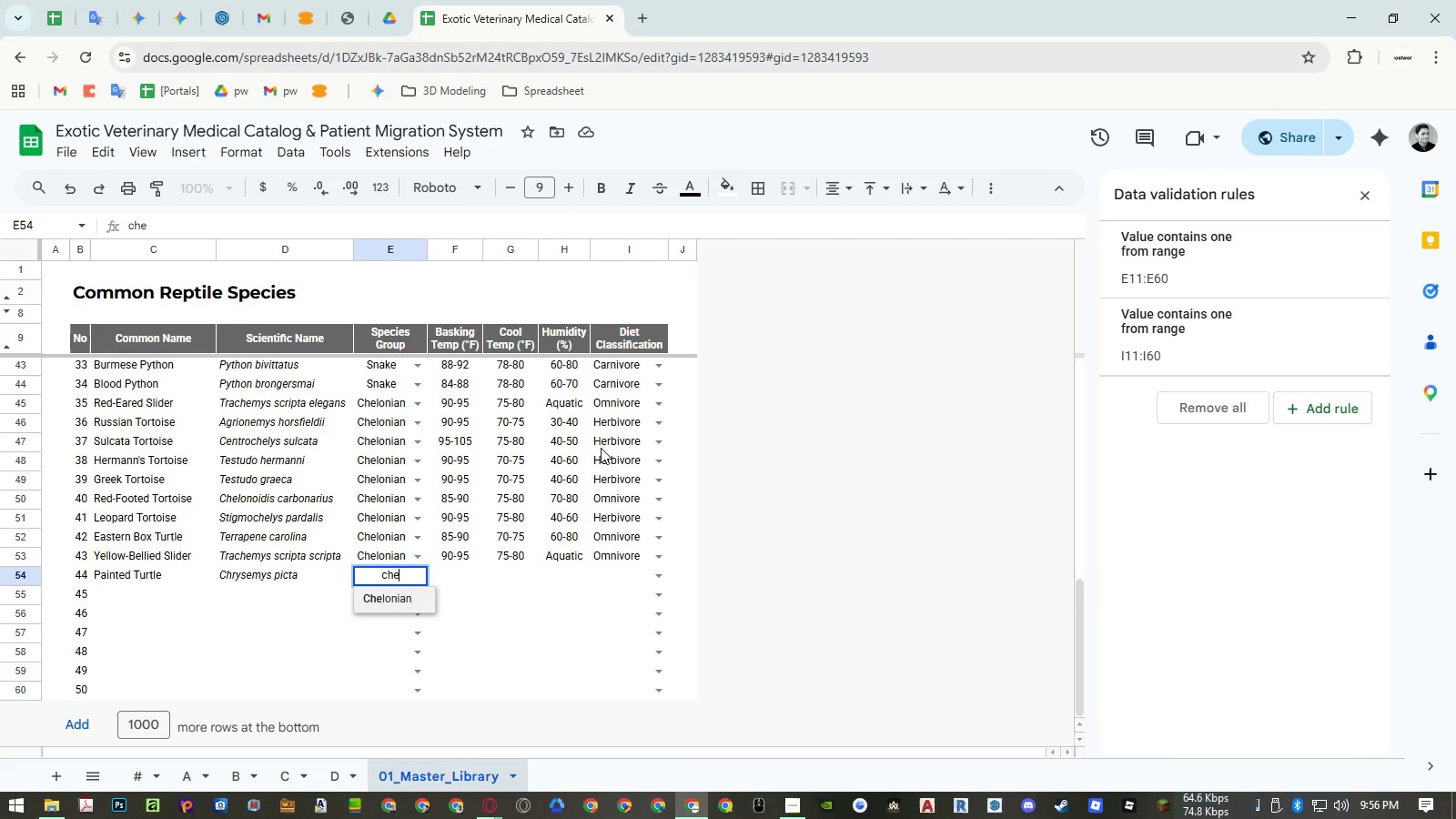 
key(Enter)
 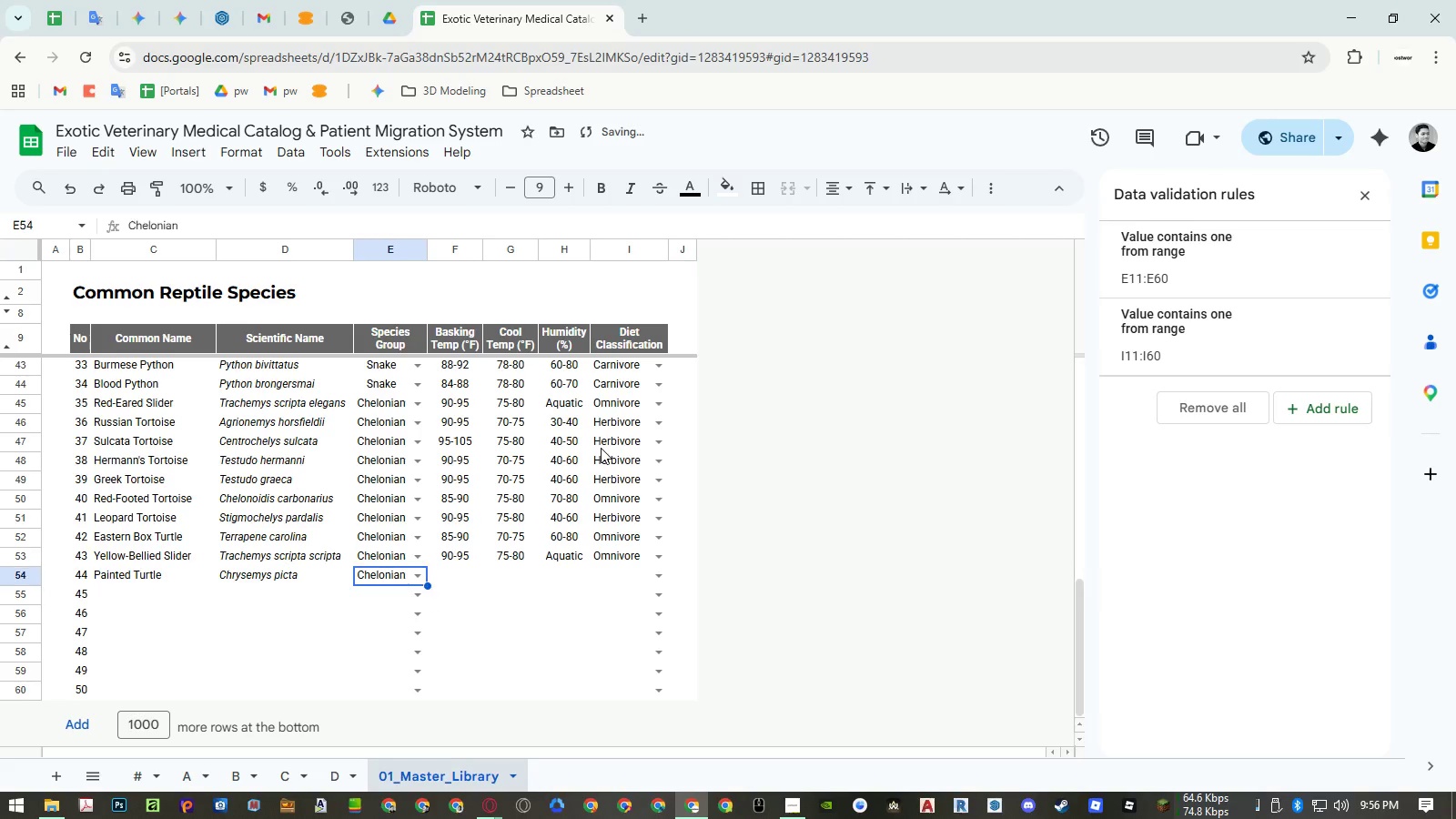 
key(ArrowUp)
 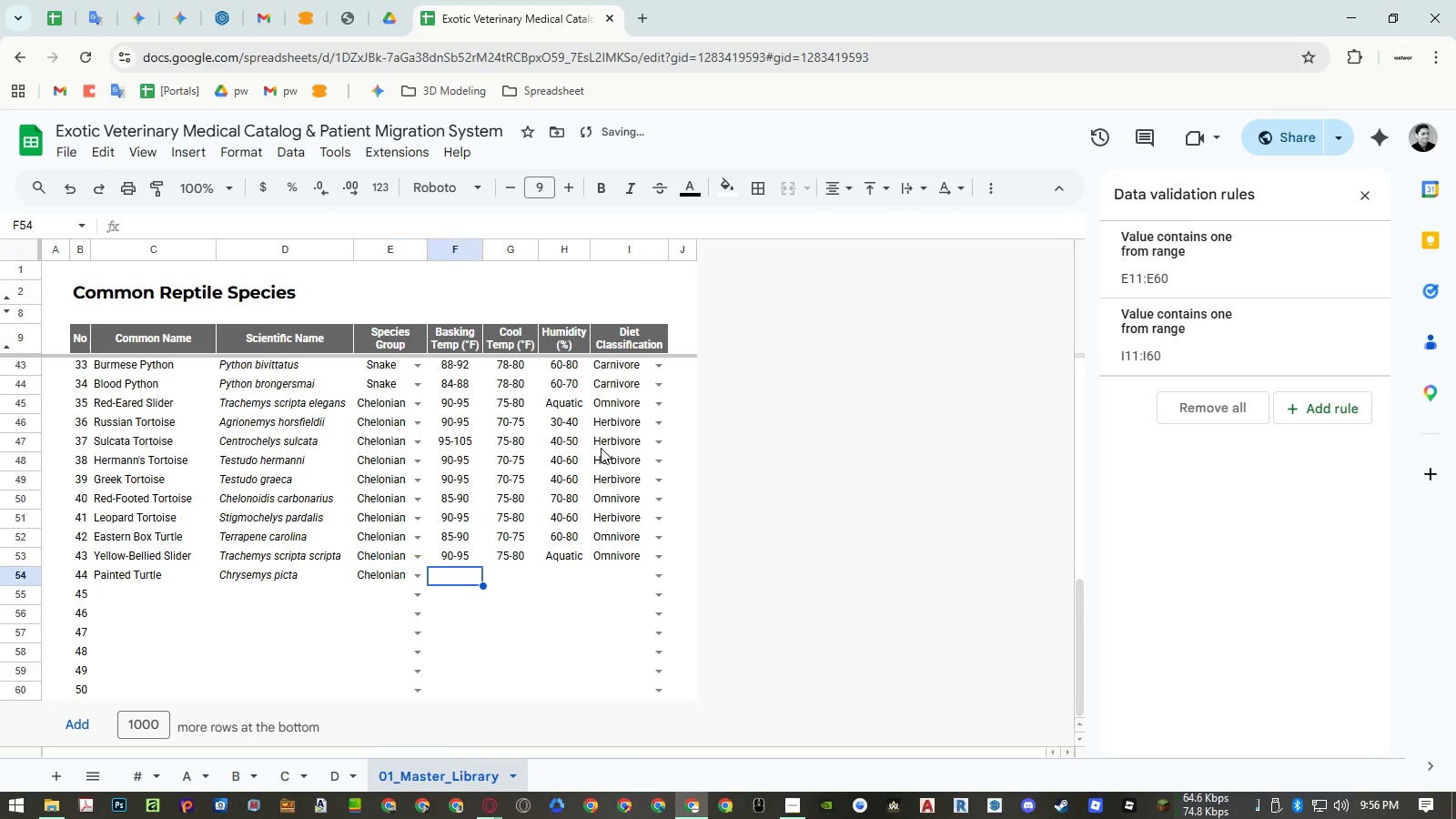 
key(ArrowRight)
 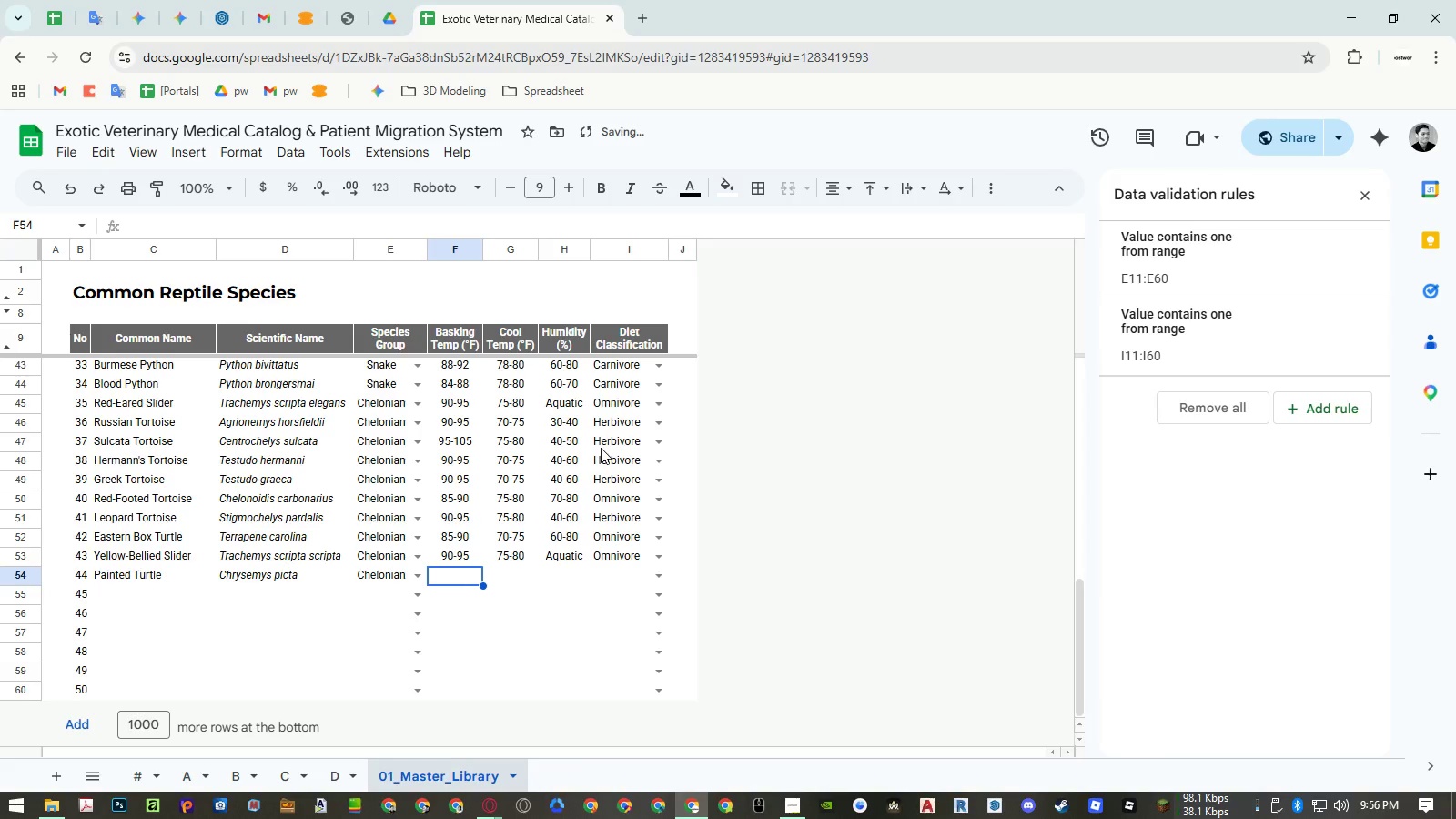 
key(Numpad8)
 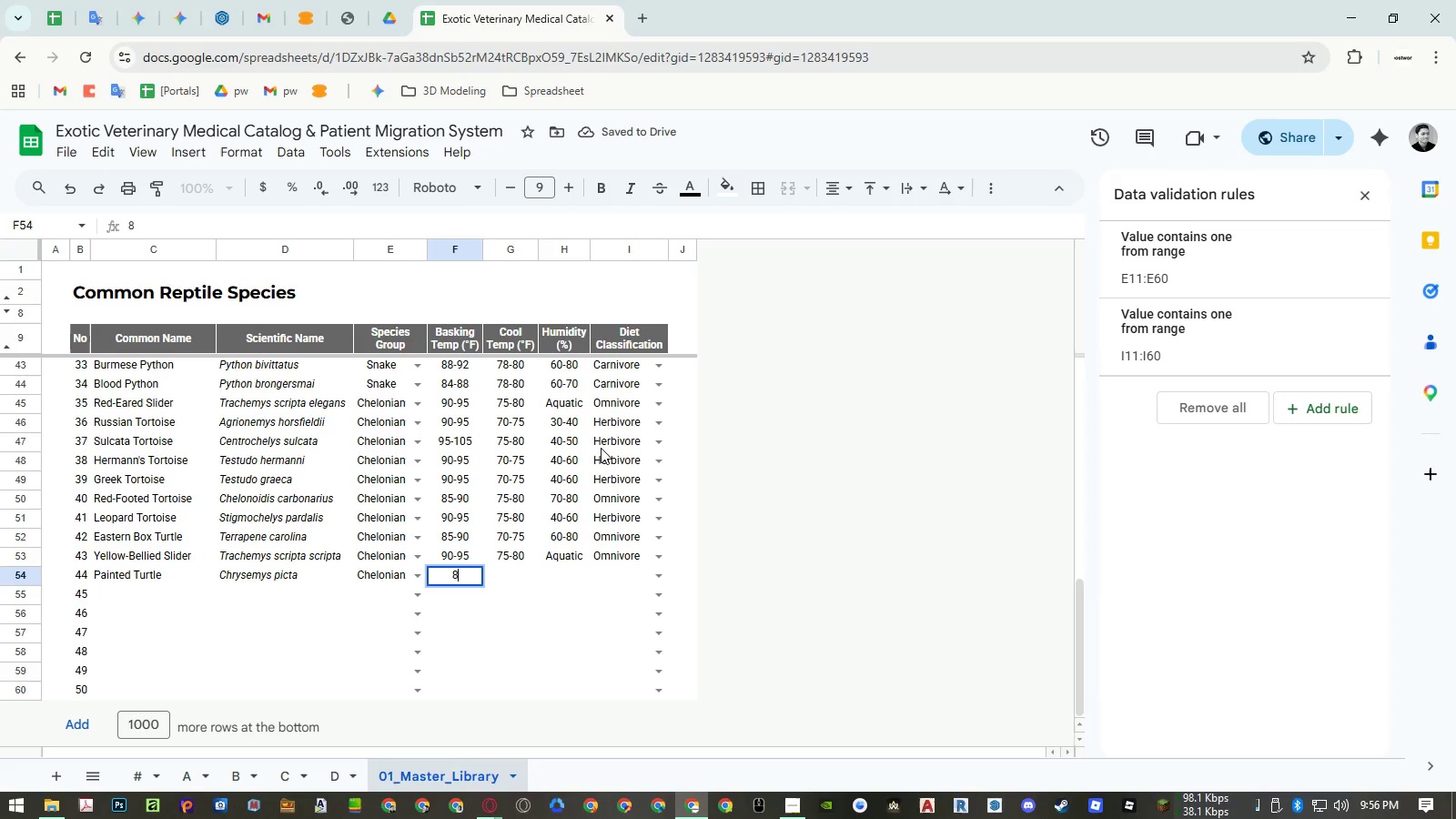 
hold_key(key=Numpad5, duration=5.31)
 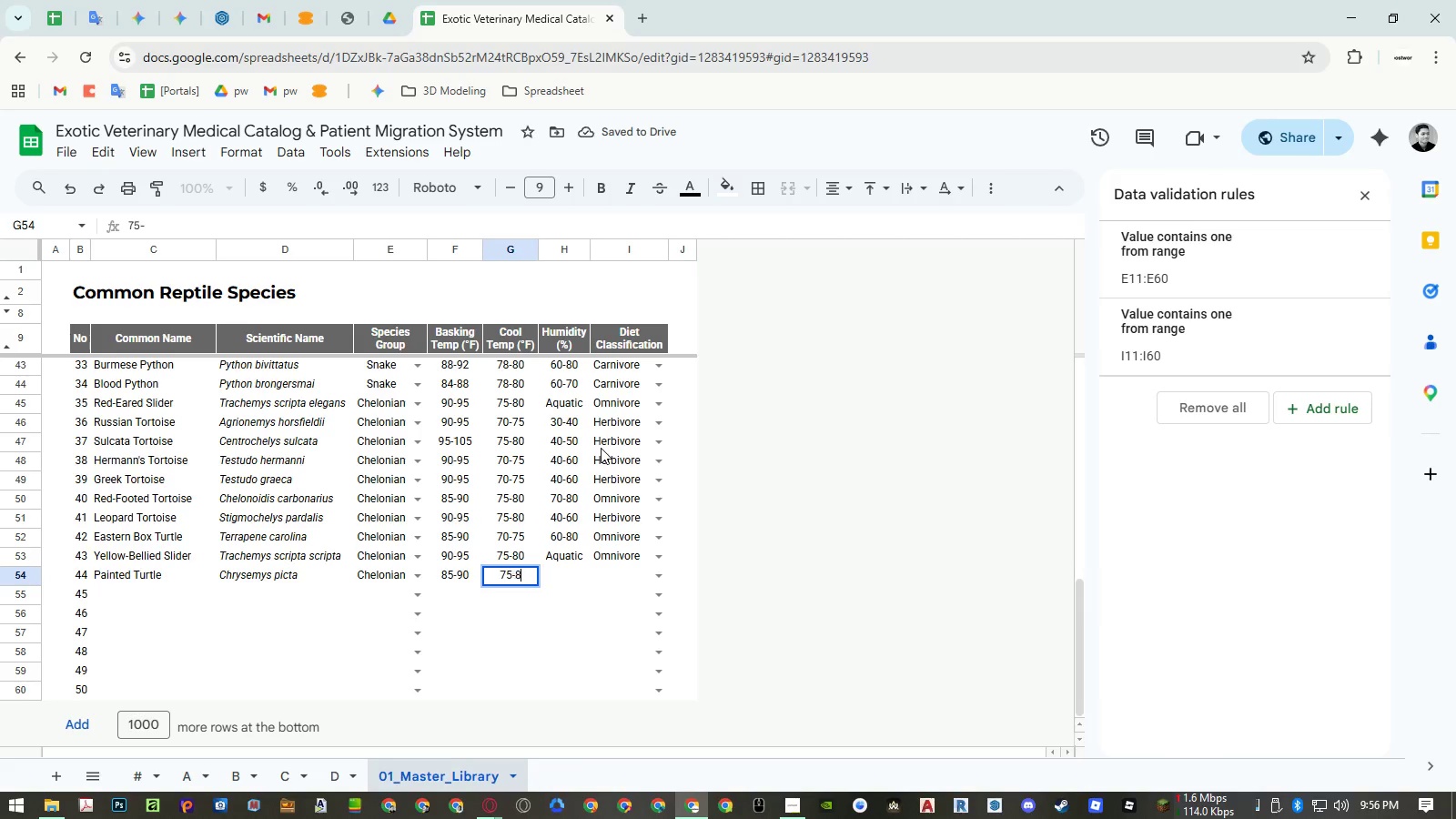 
key(NumpadSubtract)
 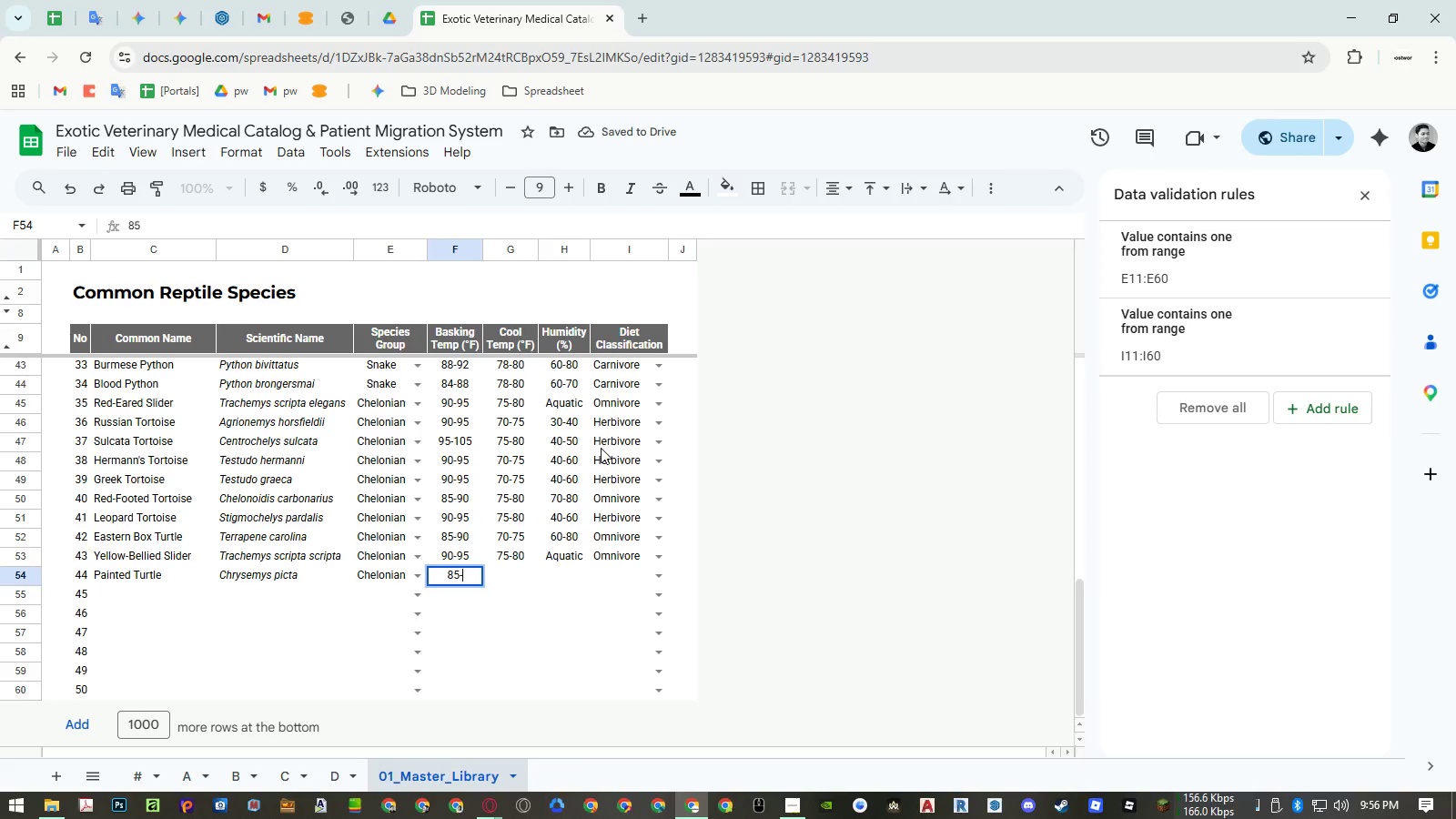 
key(Numpad9)
 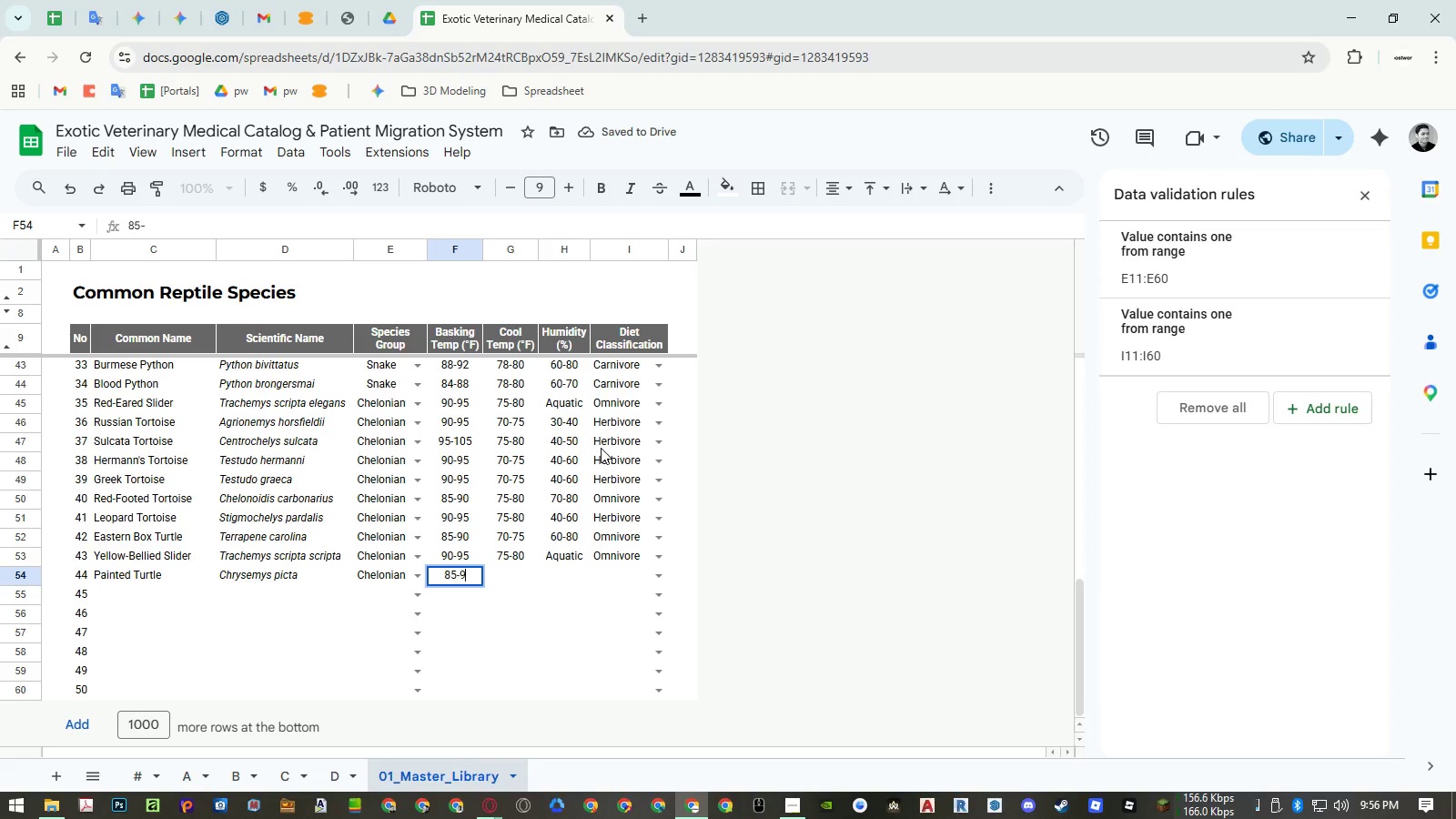 
key(Numpad0)
 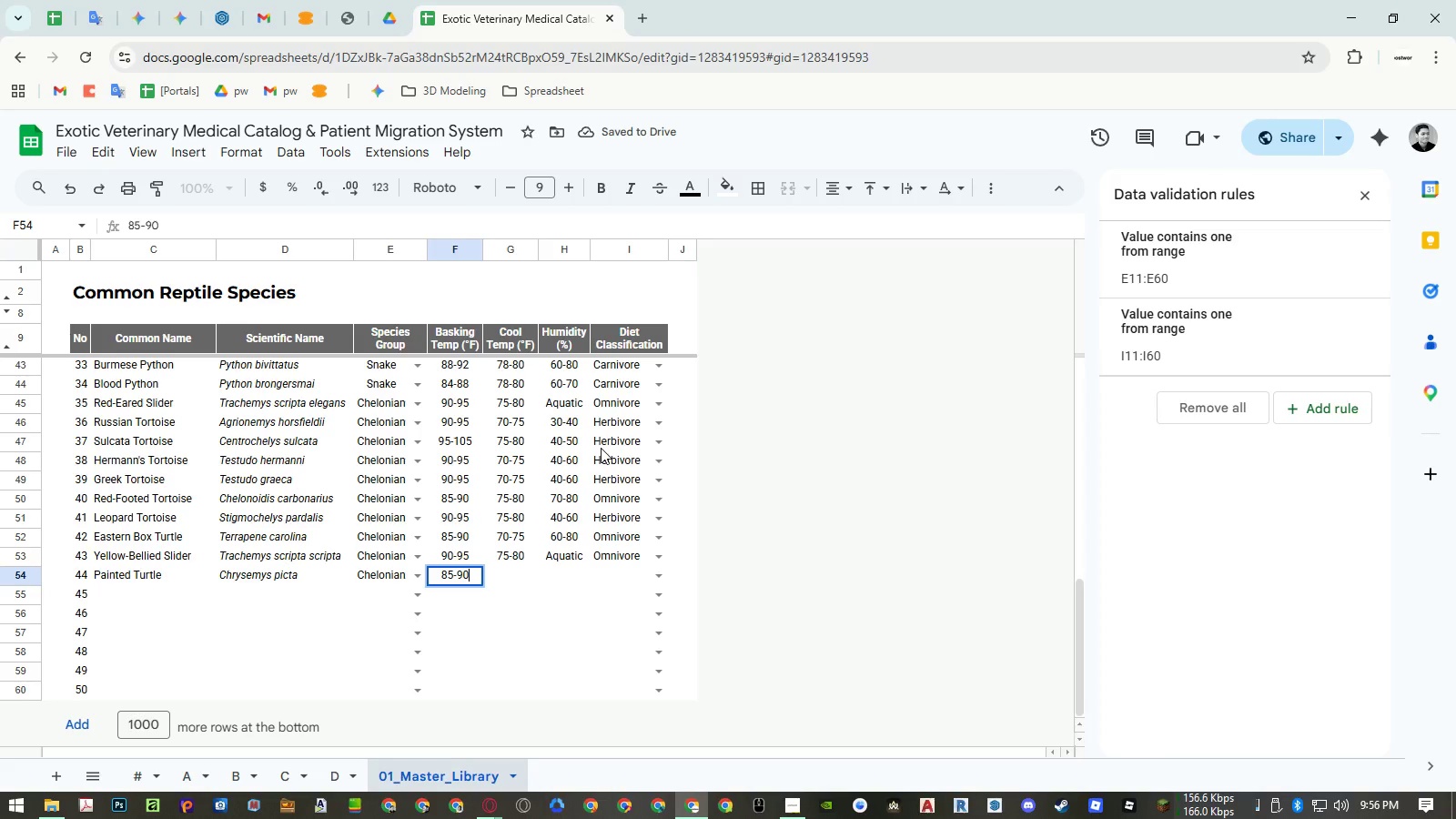 
key(ArrowRight)
 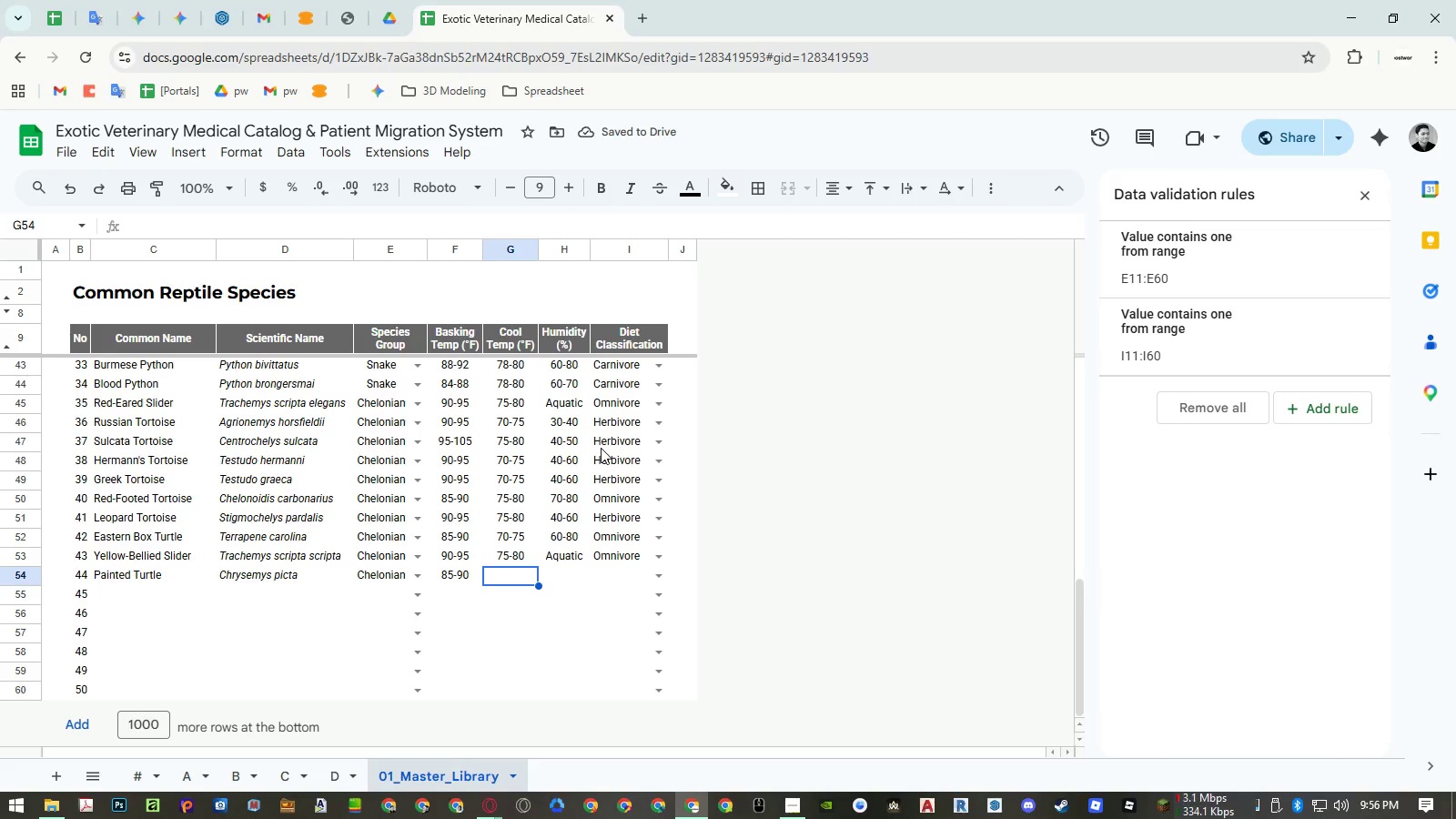 
key(Numpad7)
 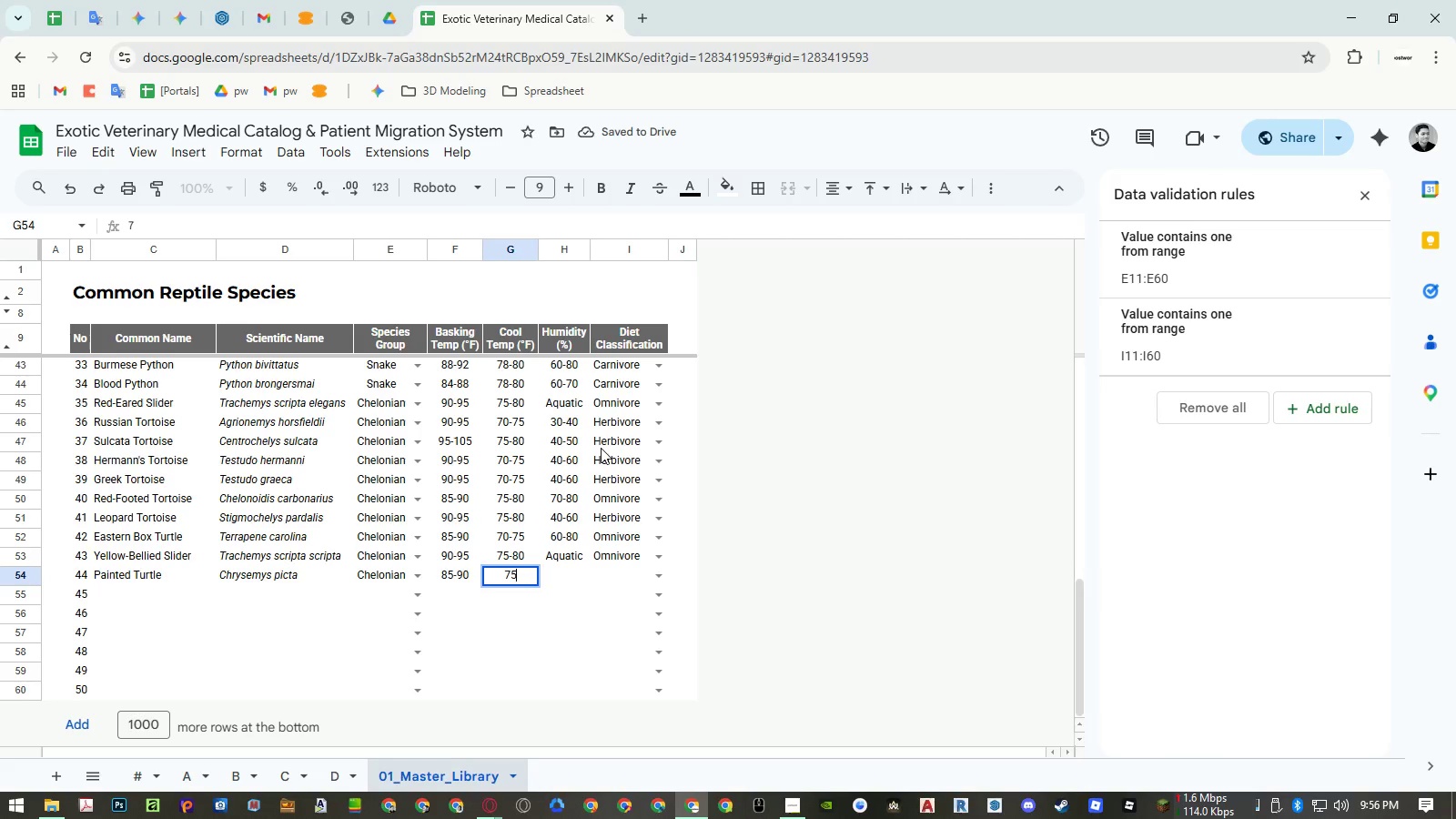 
key(NumpadSubtract)
 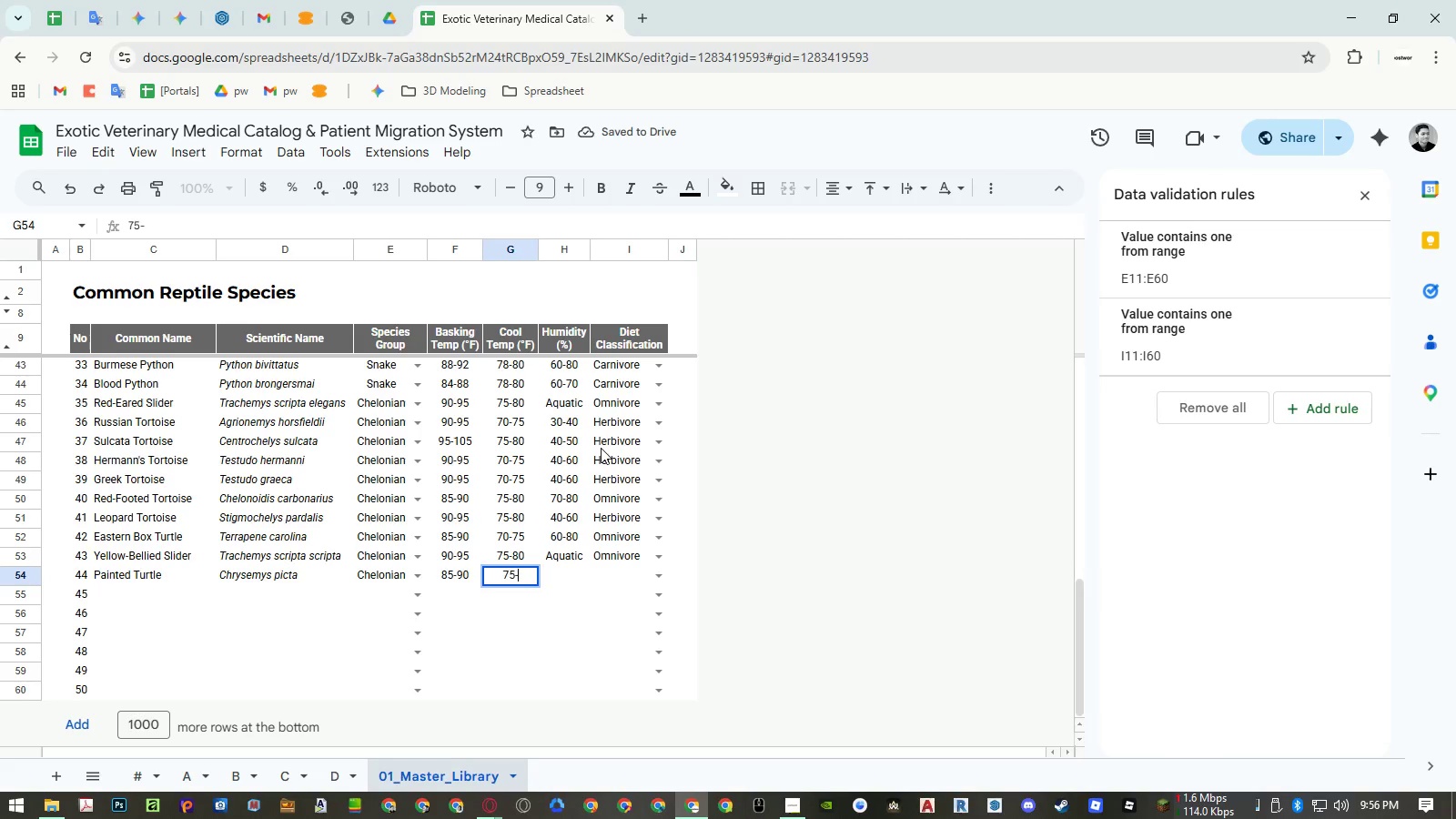 
key(Numpad8)
 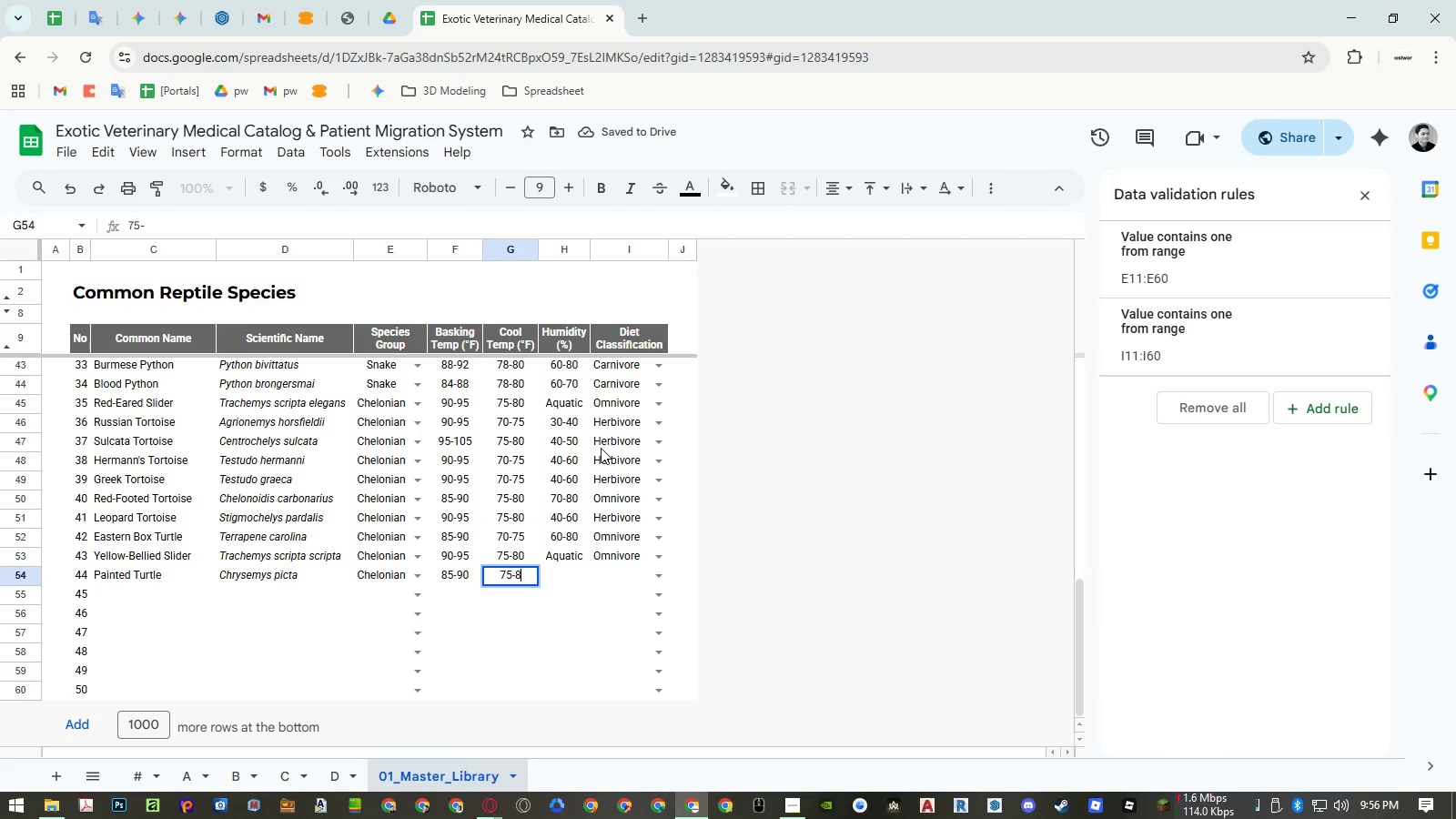 
key(Numpad0)
 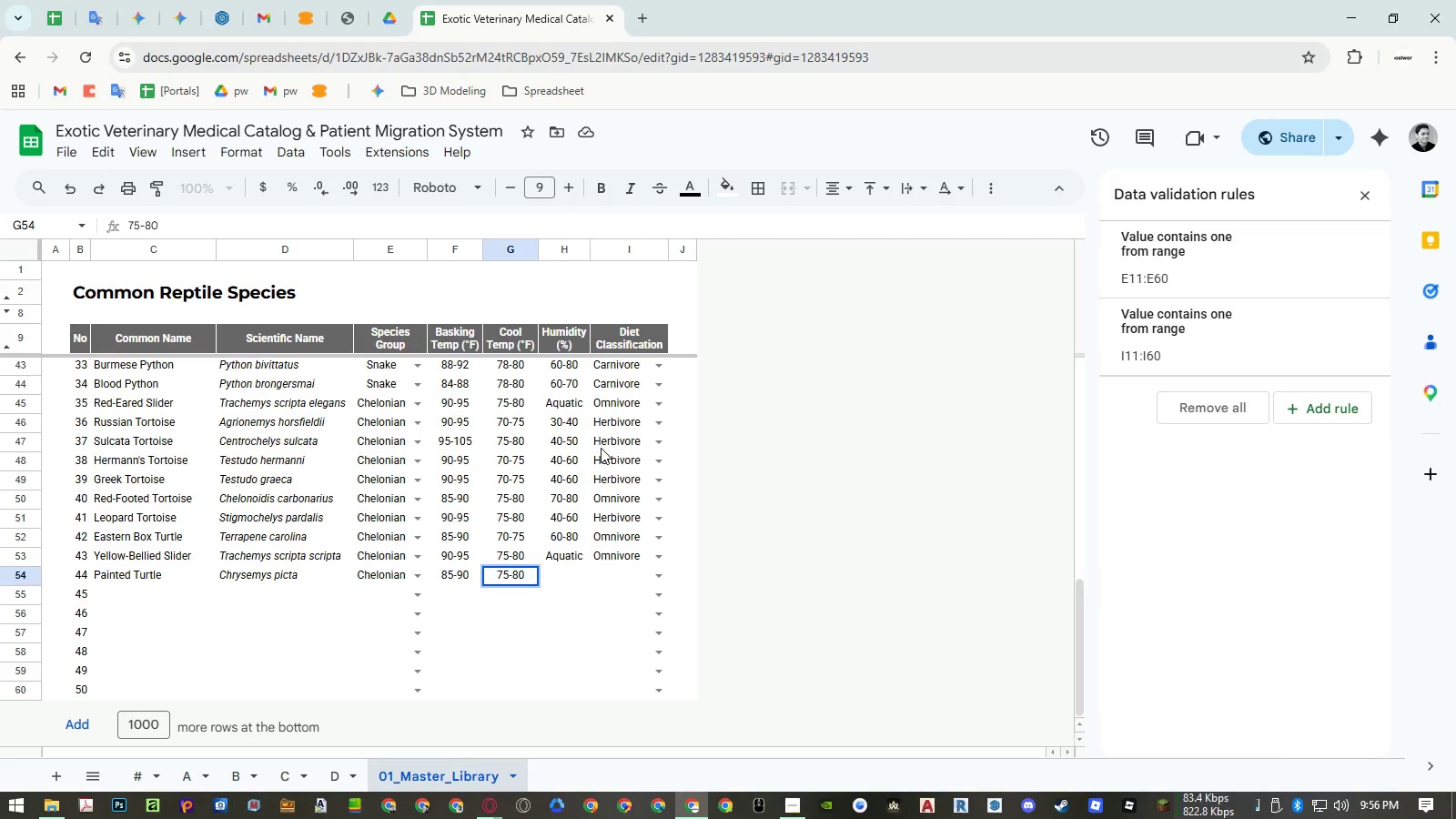 
key(ArrowRight)
 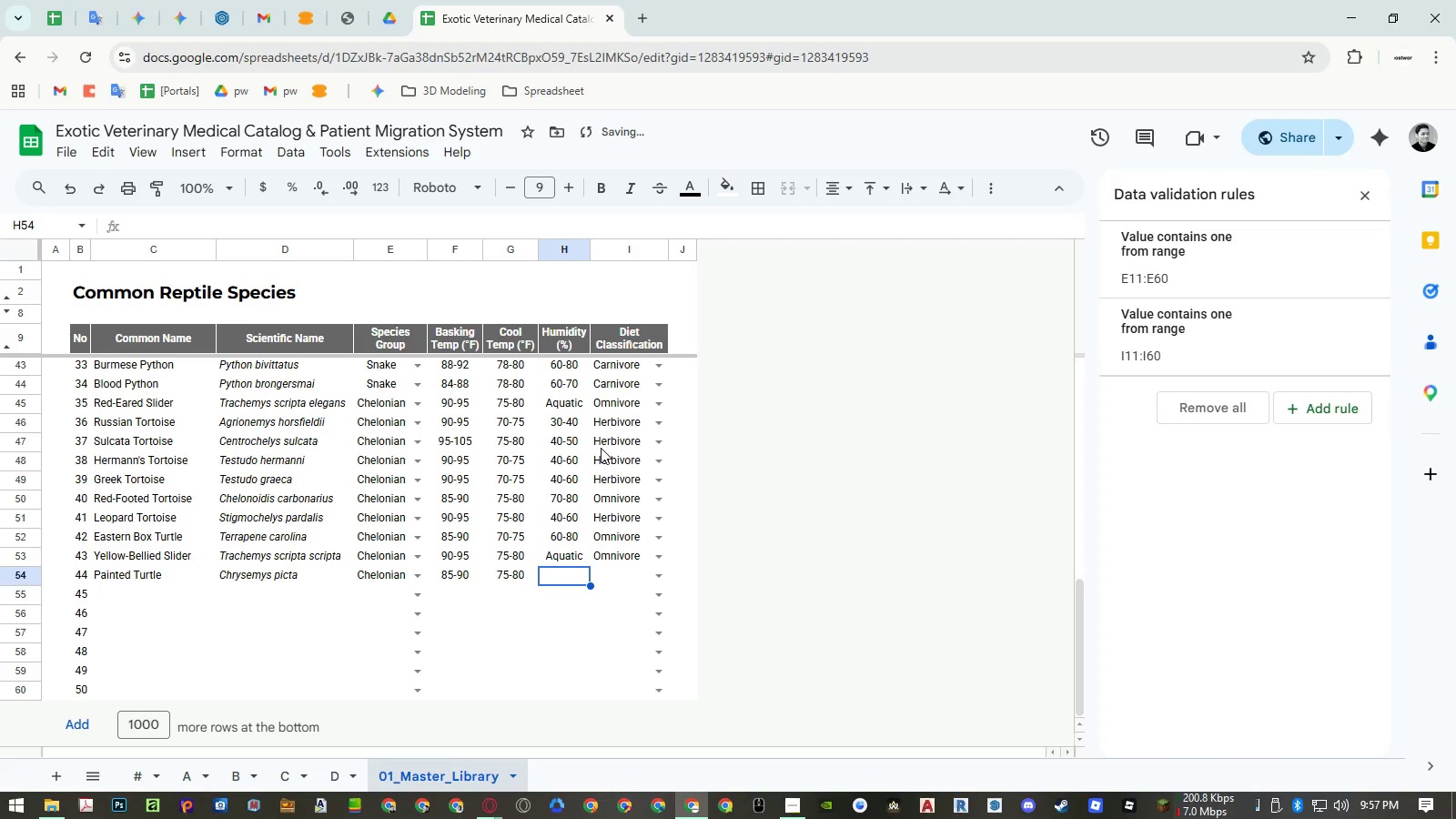 
type(a)
key(Escape)
type(Aq)
key(Tab)
type(omni)
 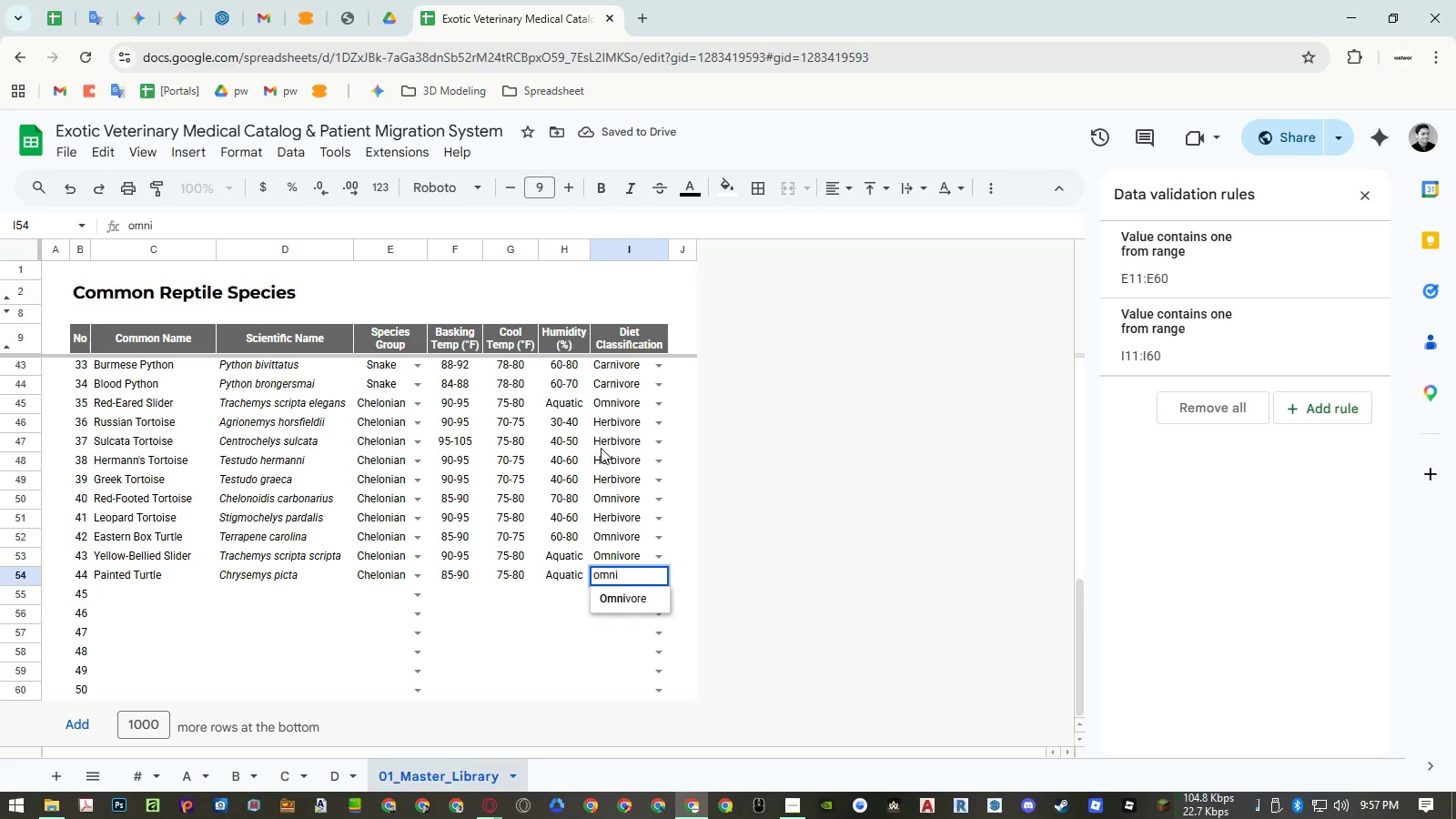 
key(ArrowDown)
 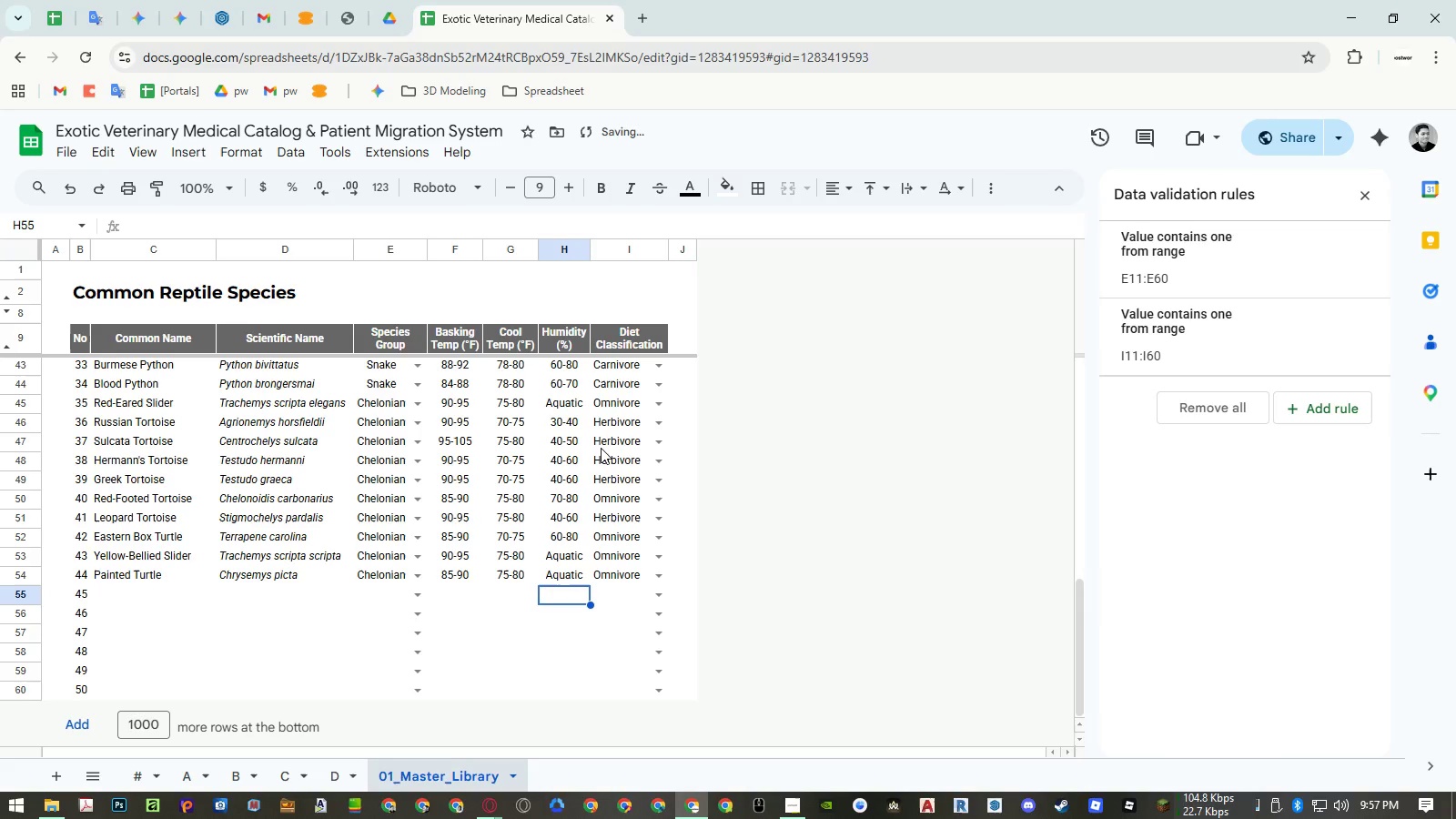 
key(Enter)
 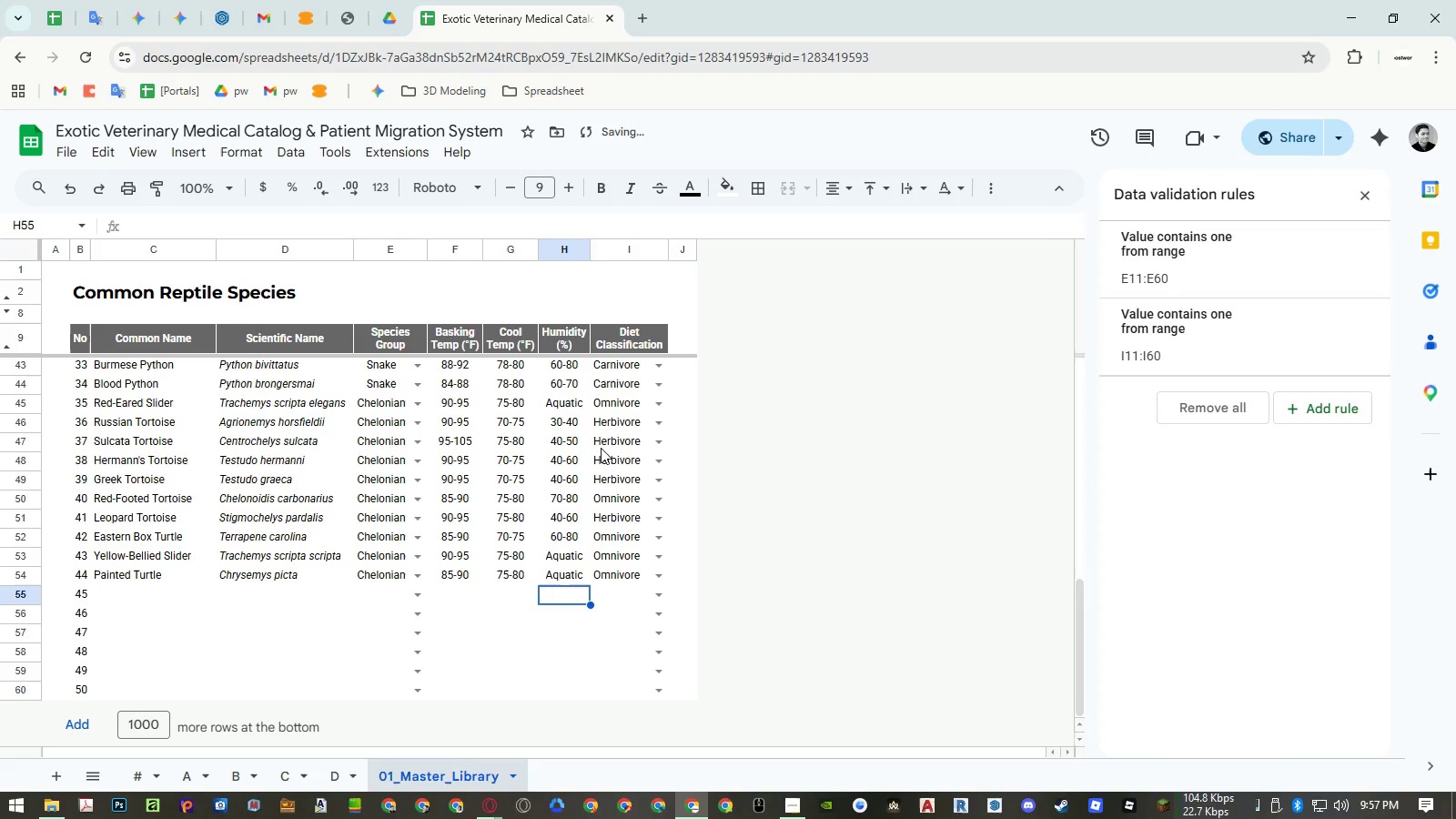 
key(Control+ControlLeft)
 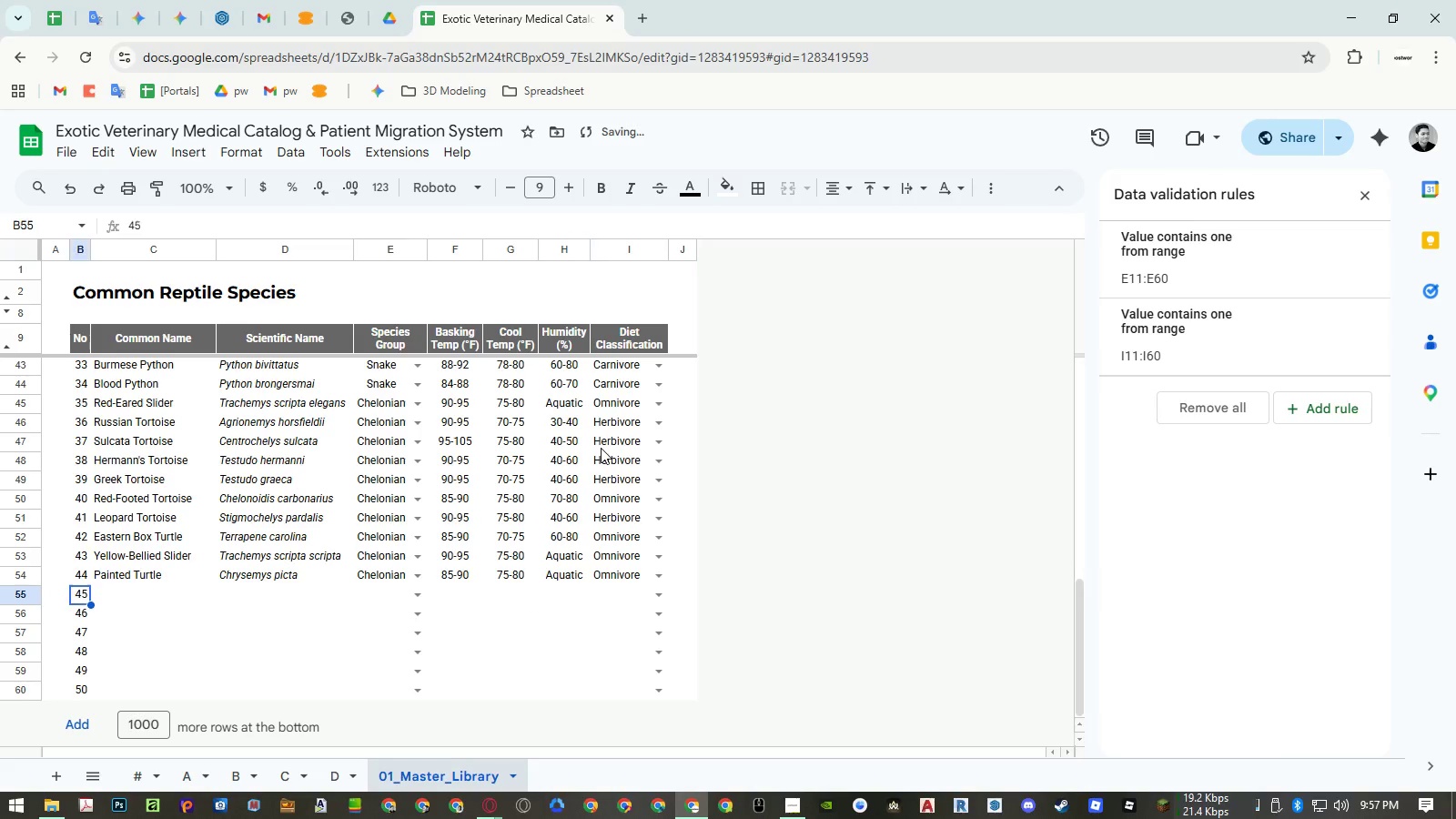 
key(Control+ArrowLeft)
 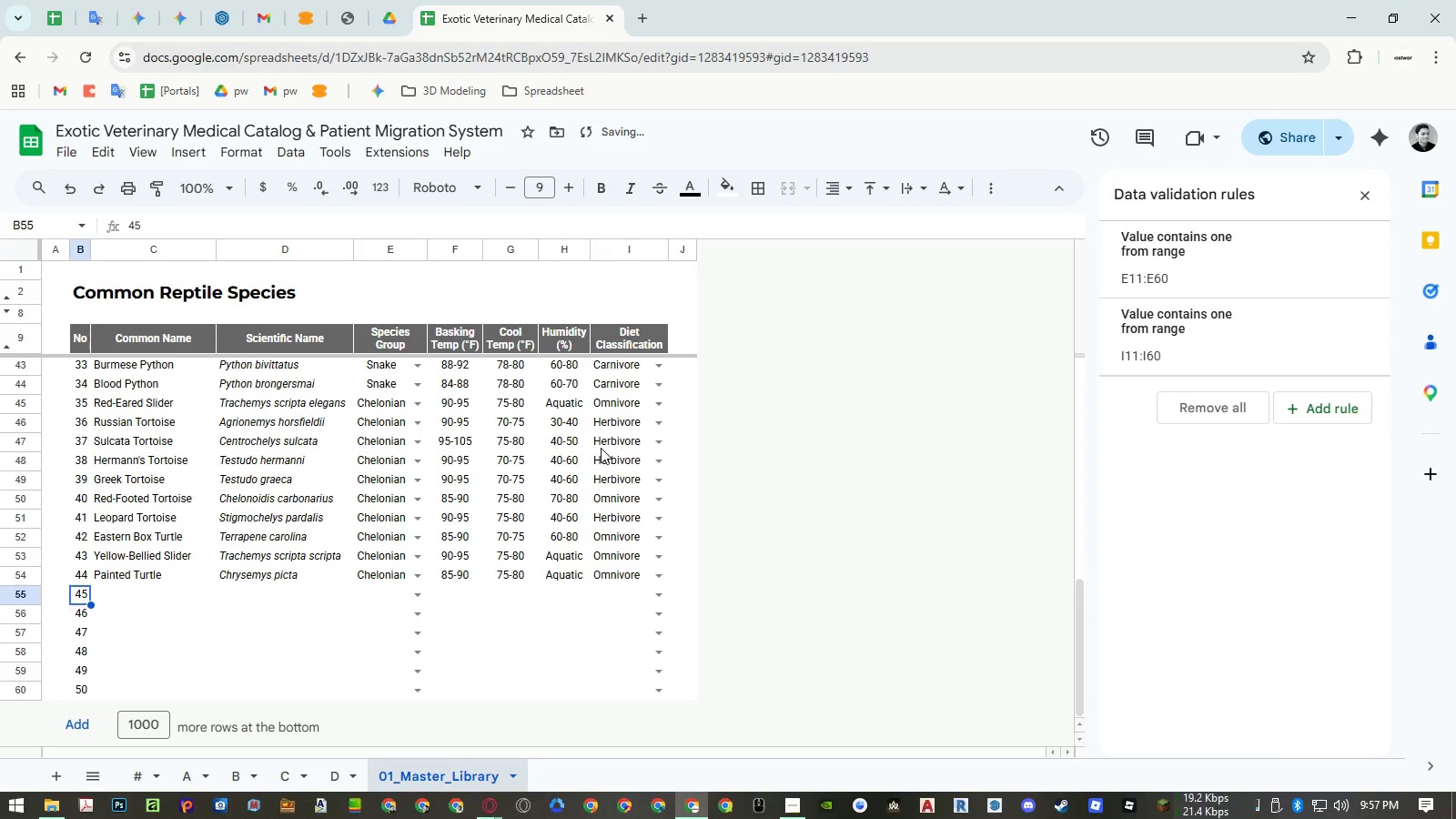 
key(ArrowRight)
 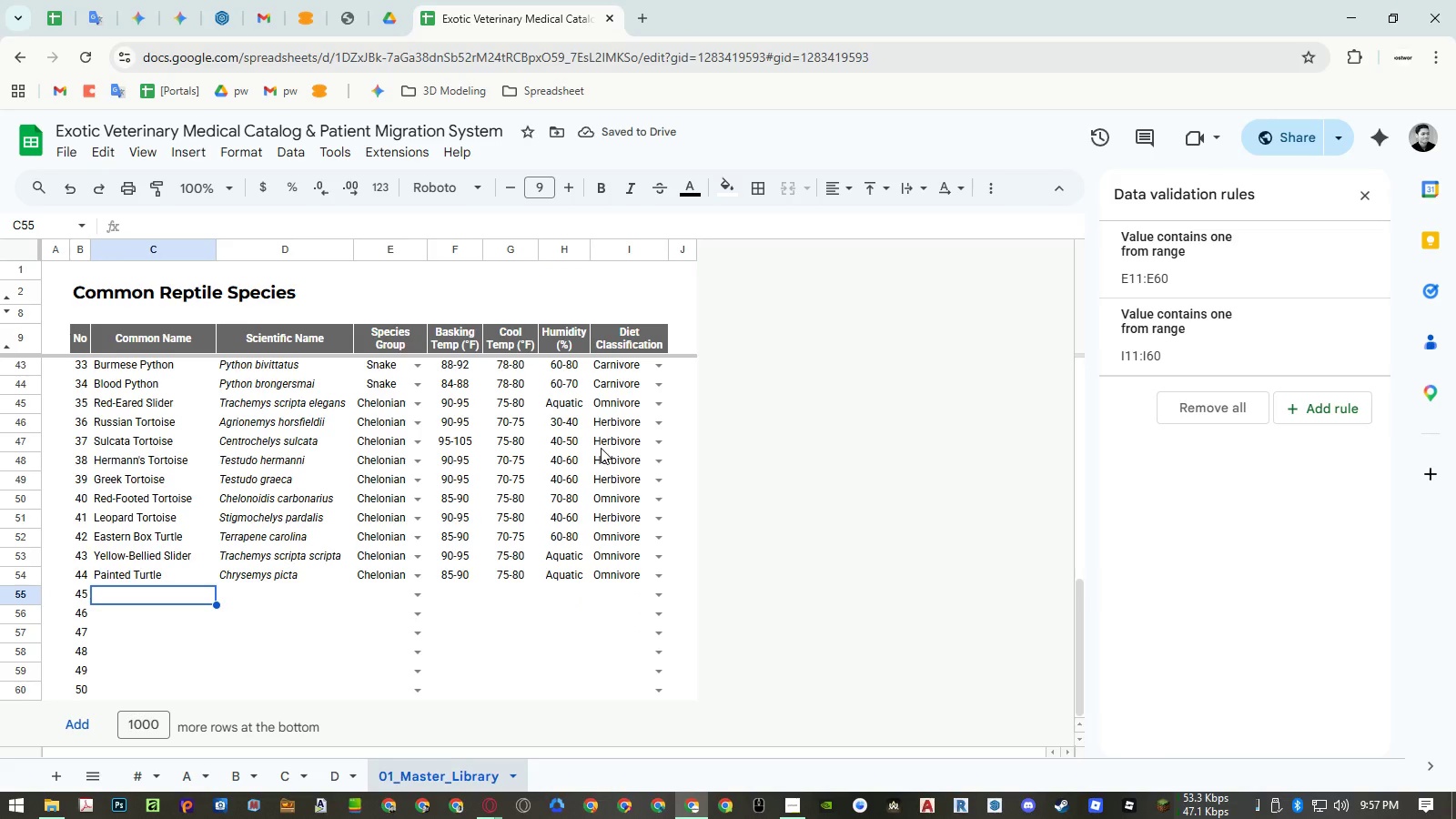 
wait(10.34)
 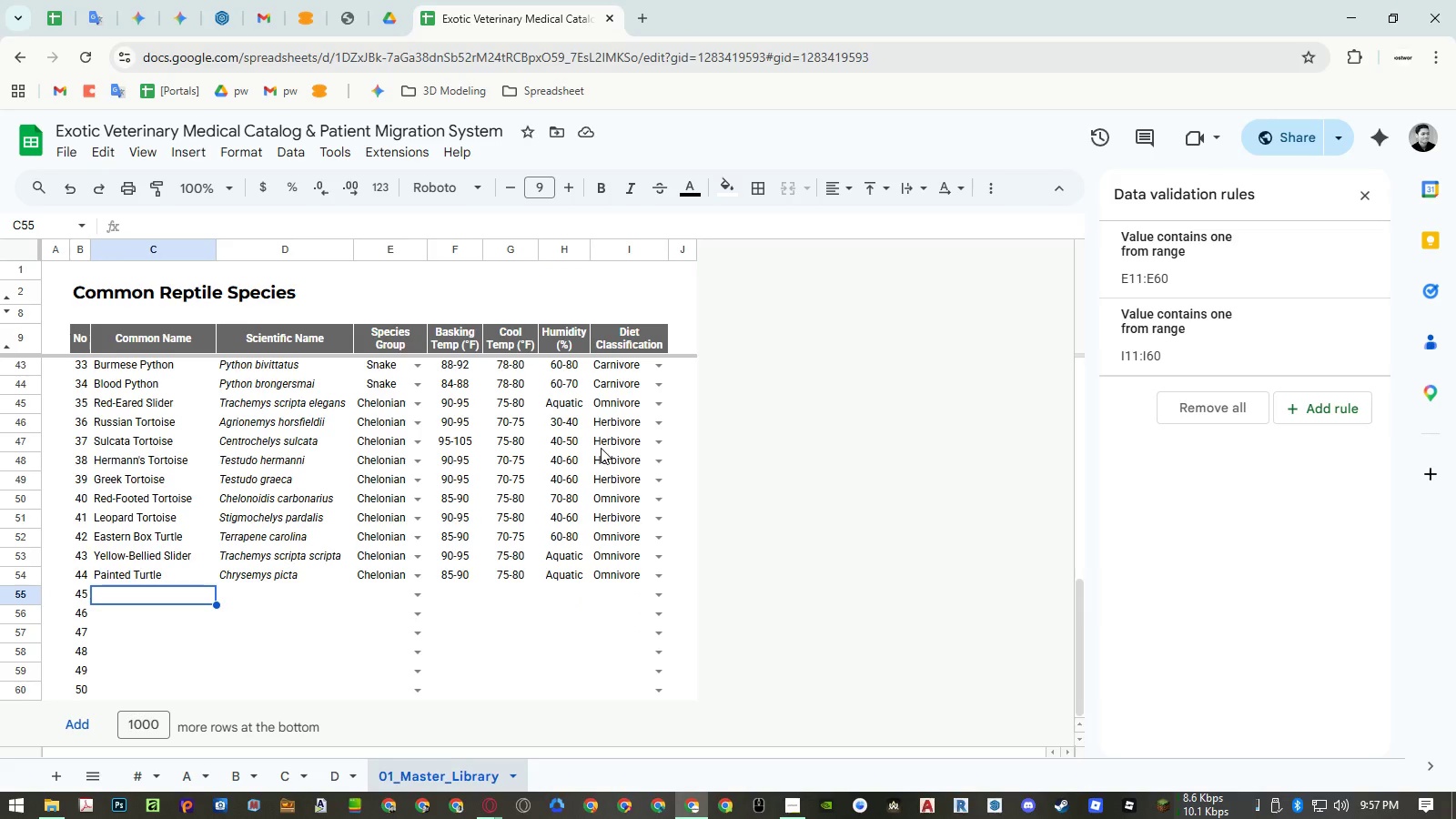 
type(Common Ma)
key(Backspace)
type(usk Turtle)
 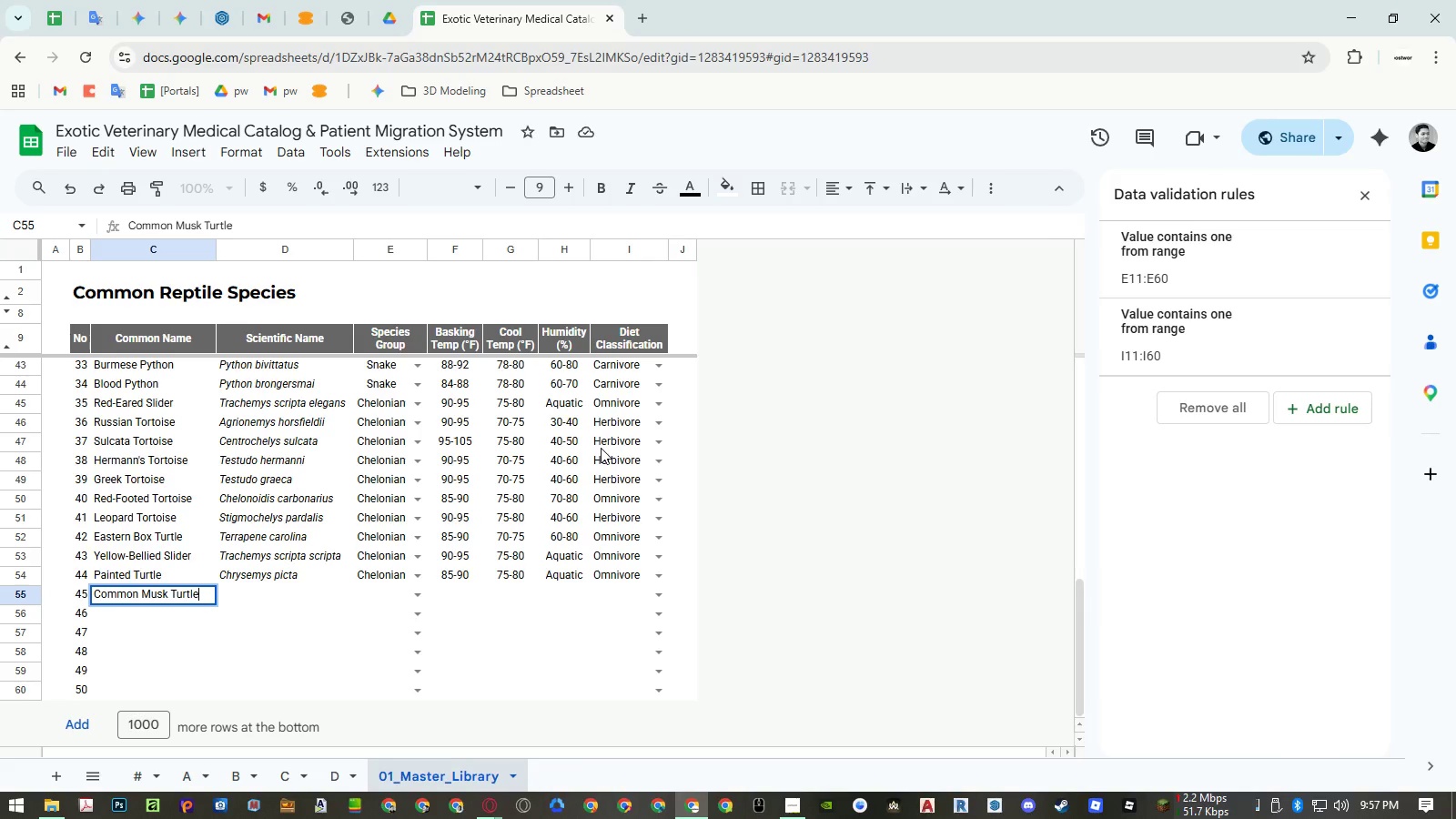 
key(ArrowRight)
 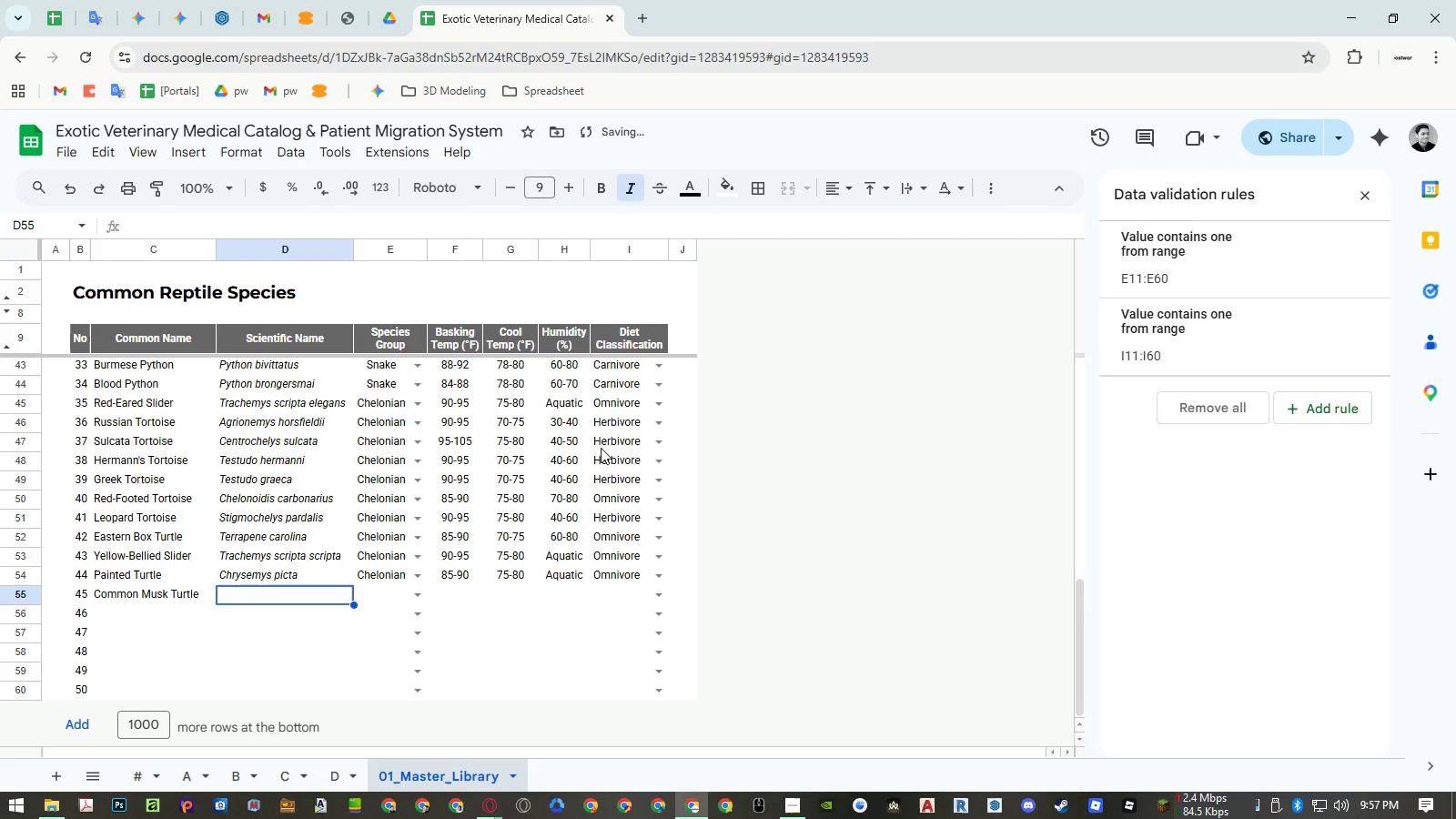 
type(Sternotherus oo)
key(Backspace)
type(doratus)
 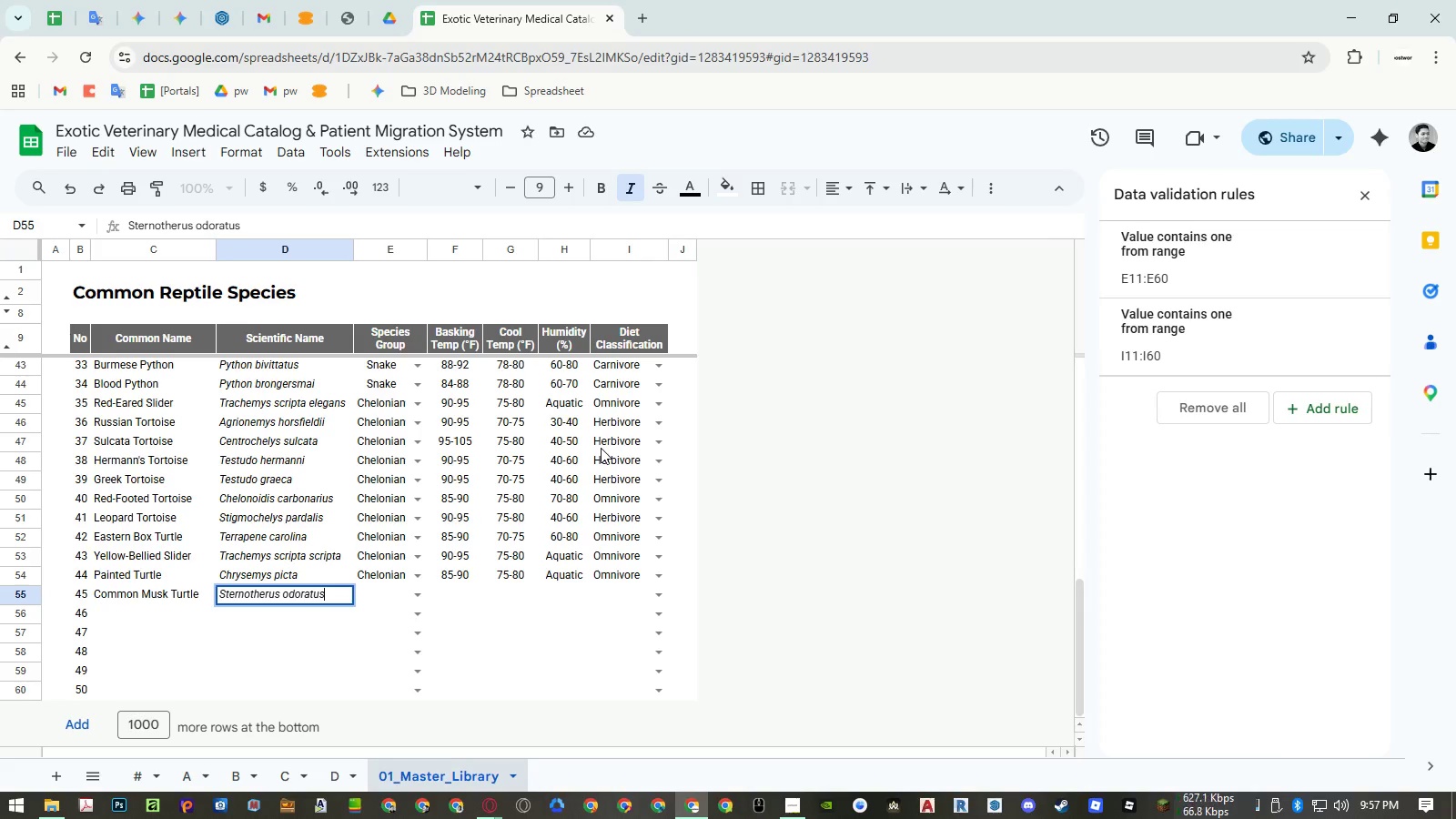 
key(Enter)
 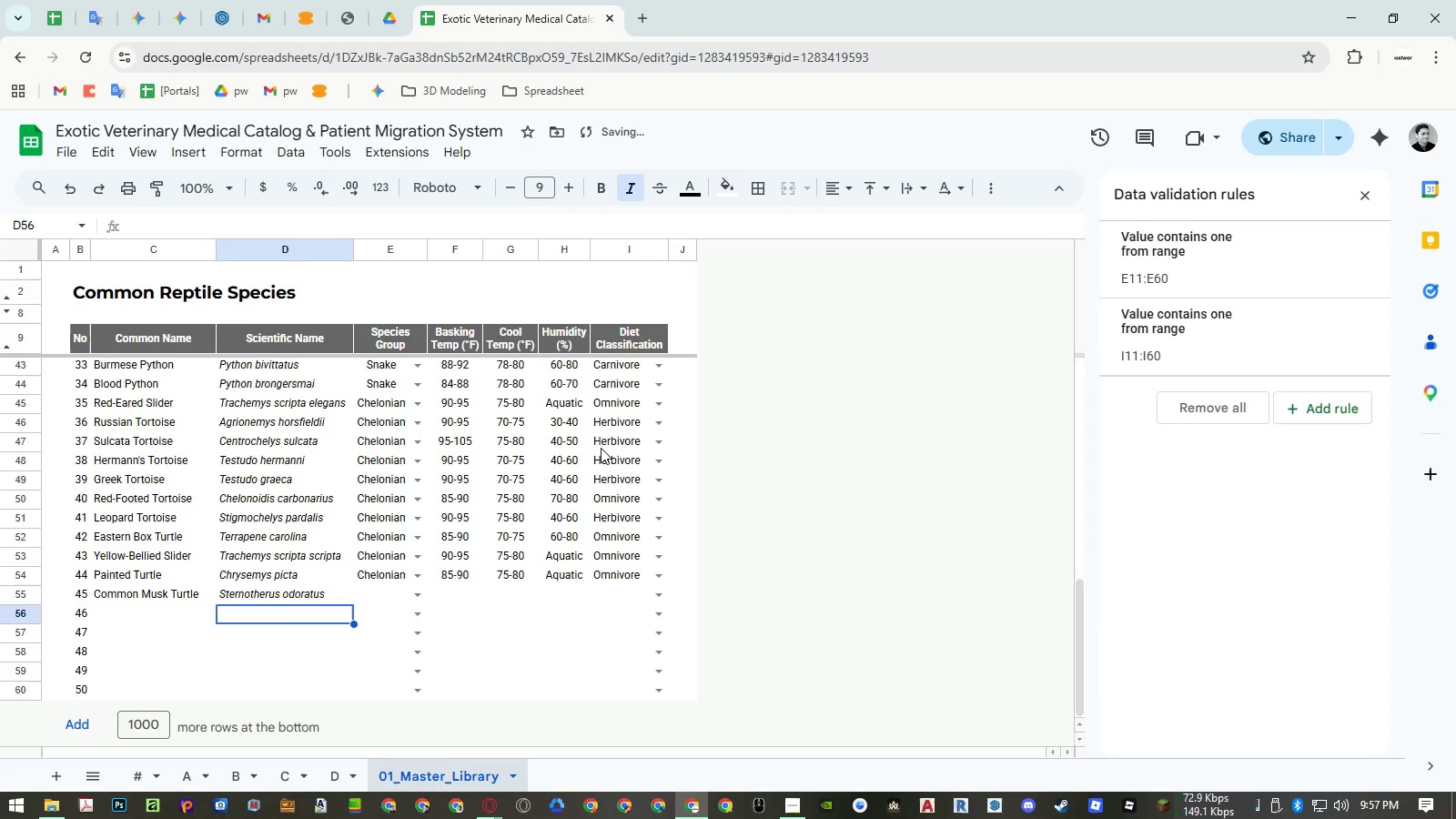 
key(ArrowUp)
 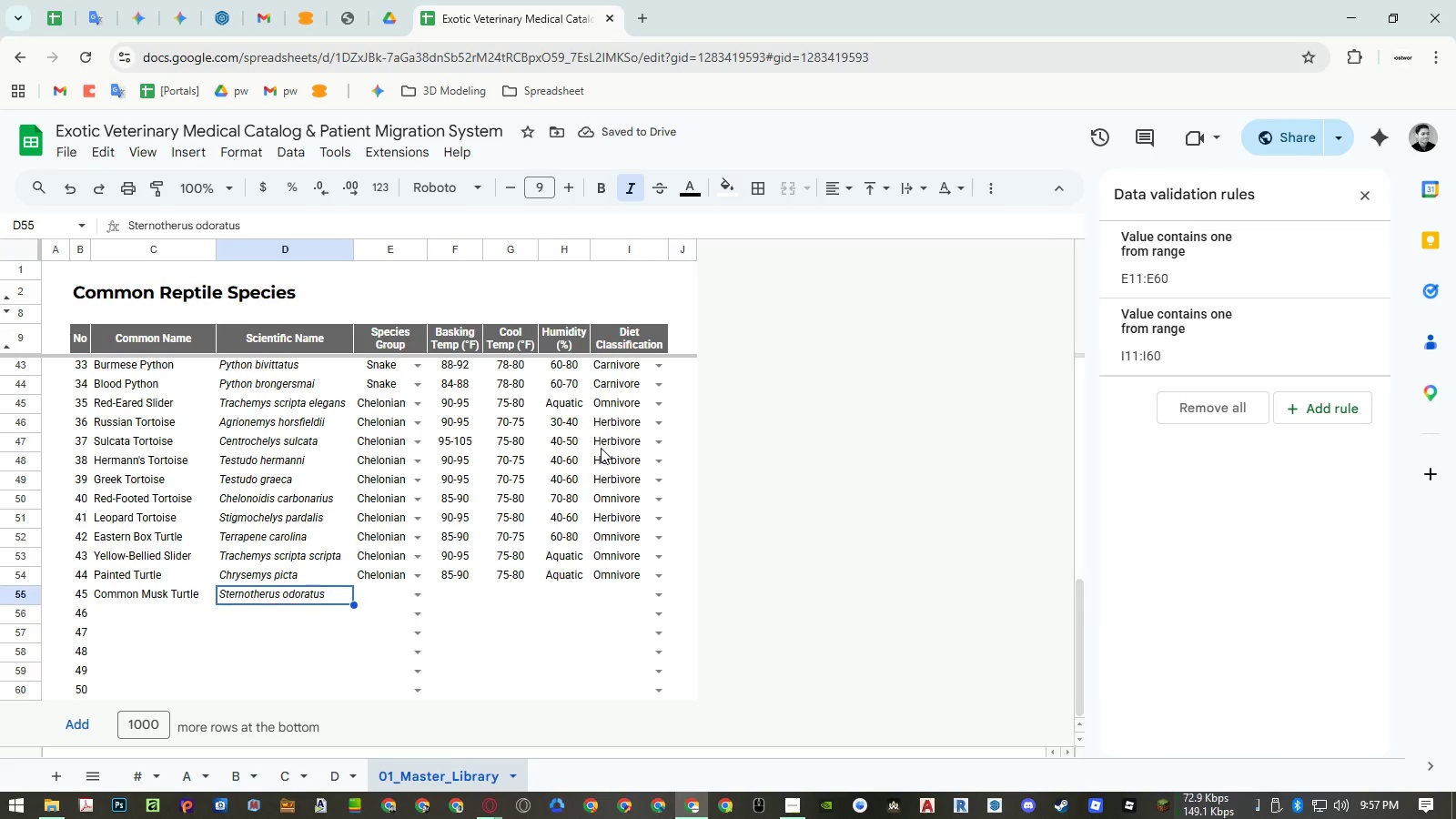 
key(ArrowRight)
 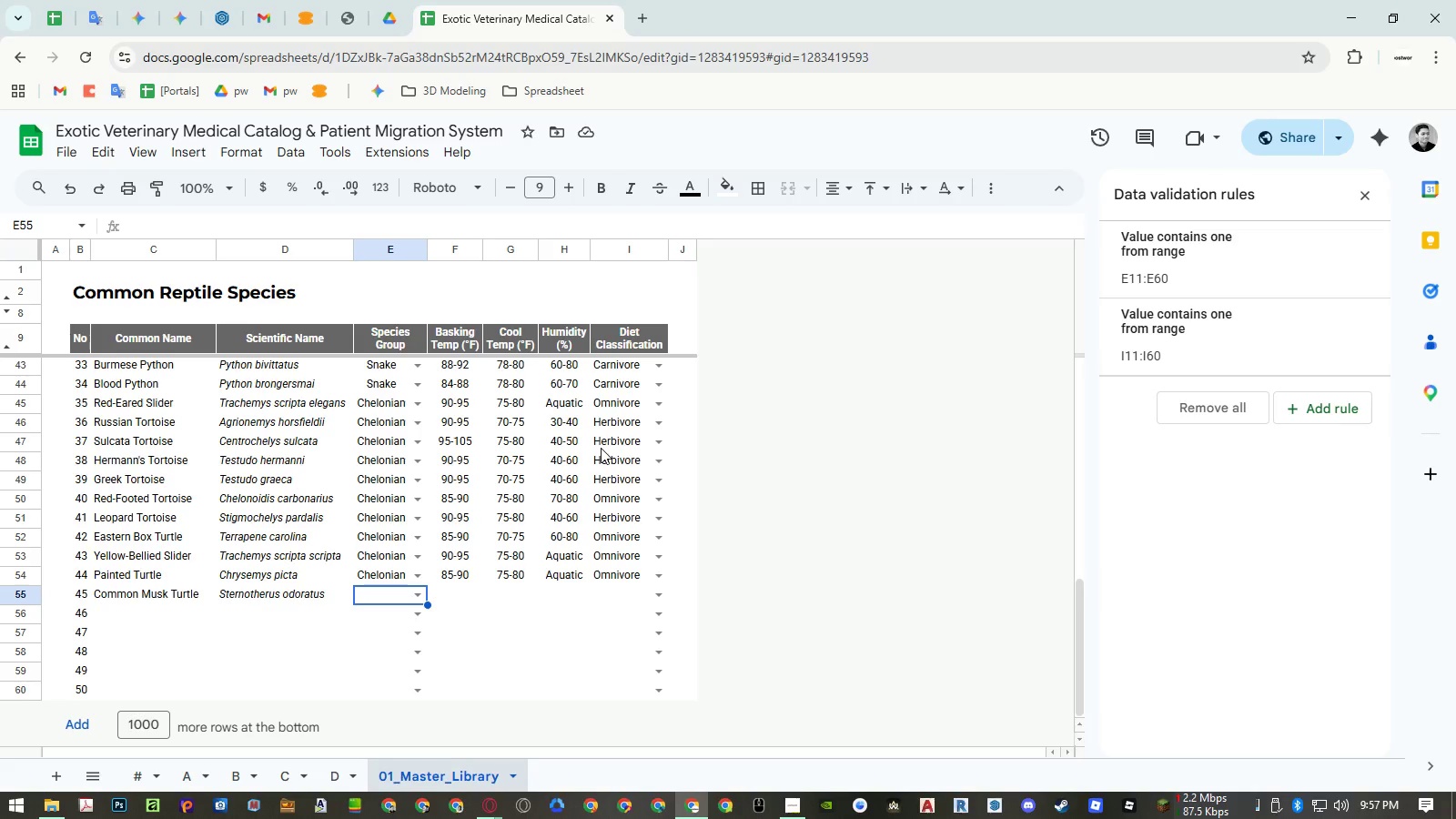 
wait(7.31)
 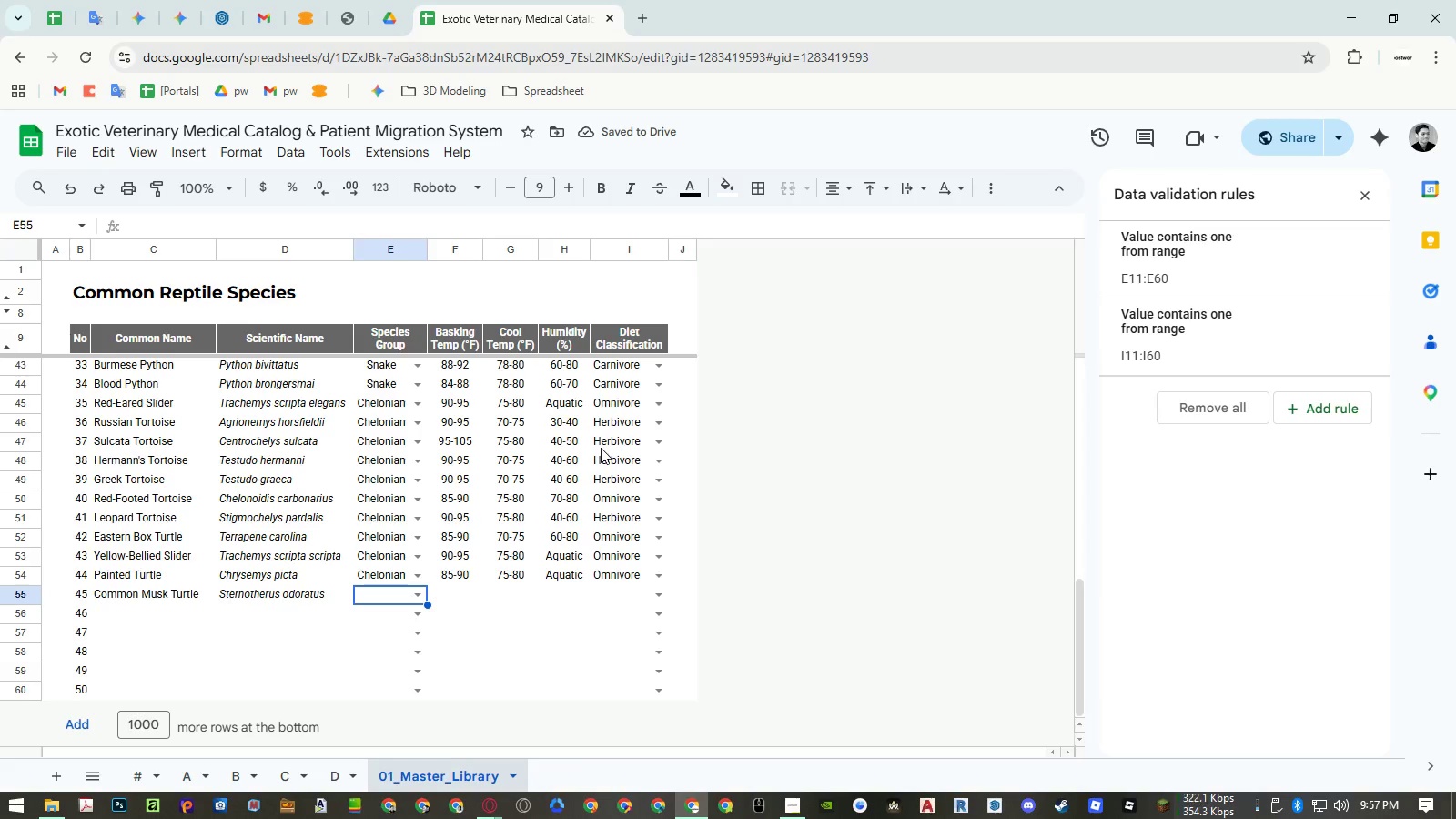 
type(che)
 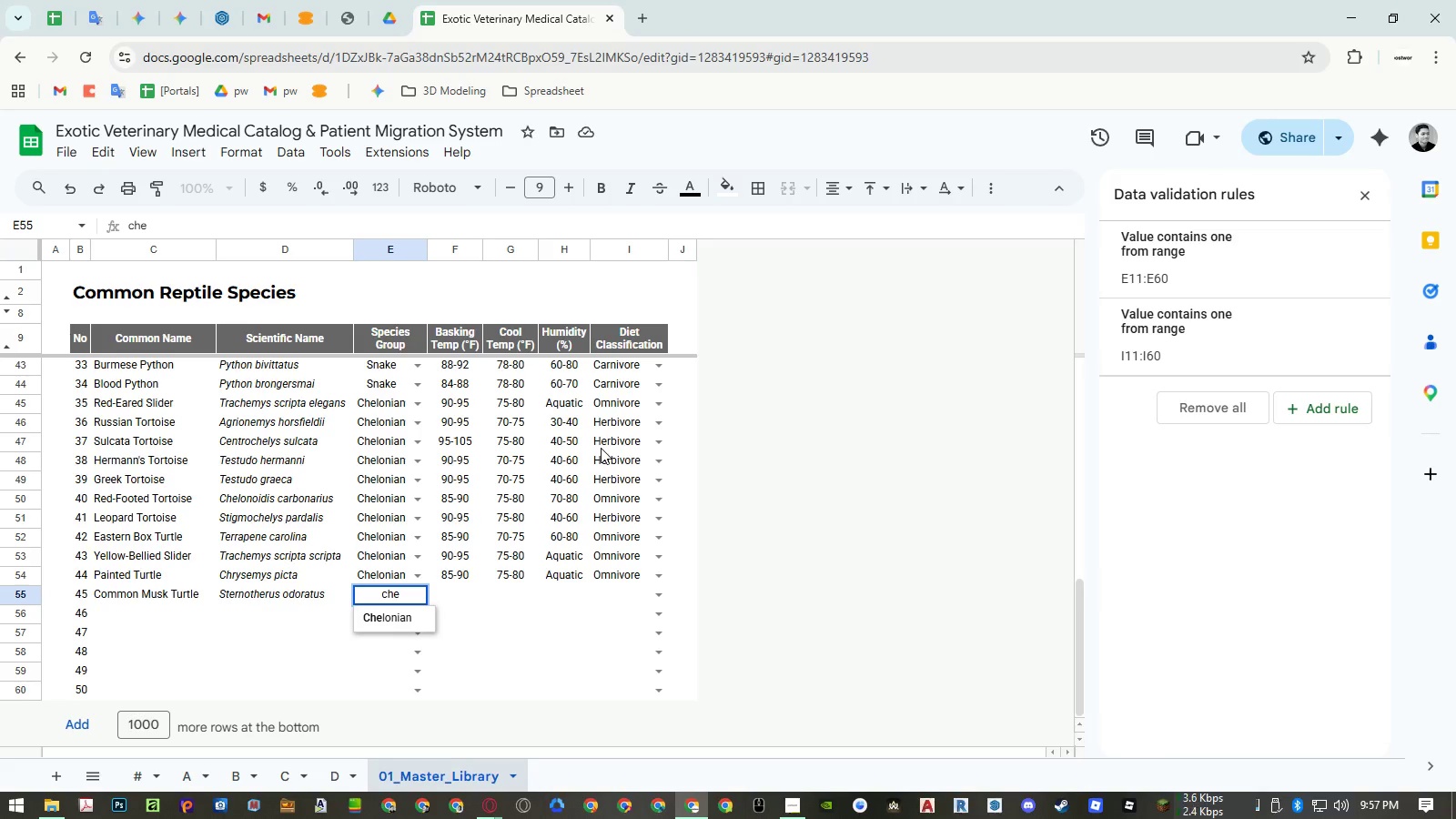 
key(ArrowDown)
 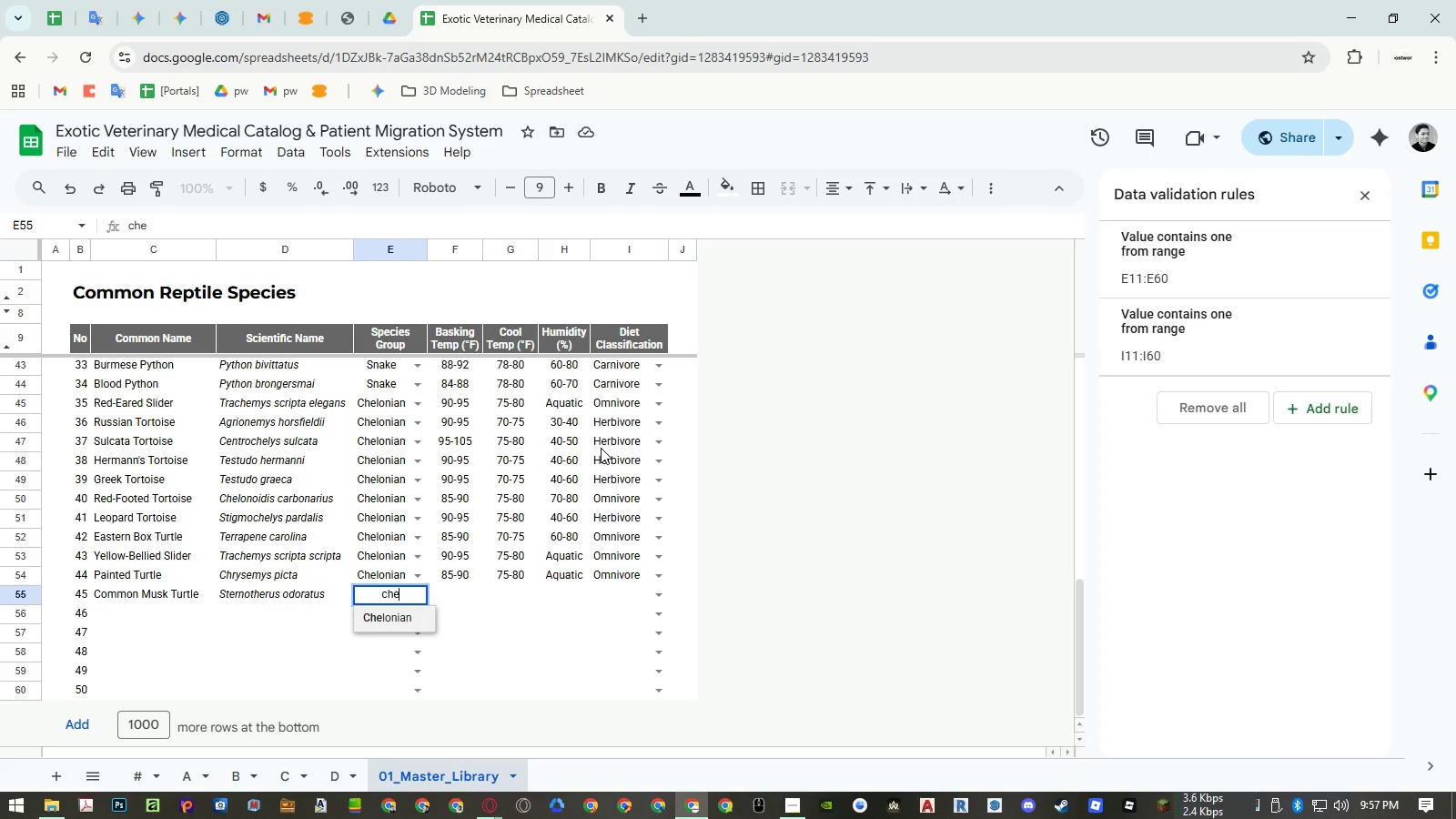 
key(Enter)
 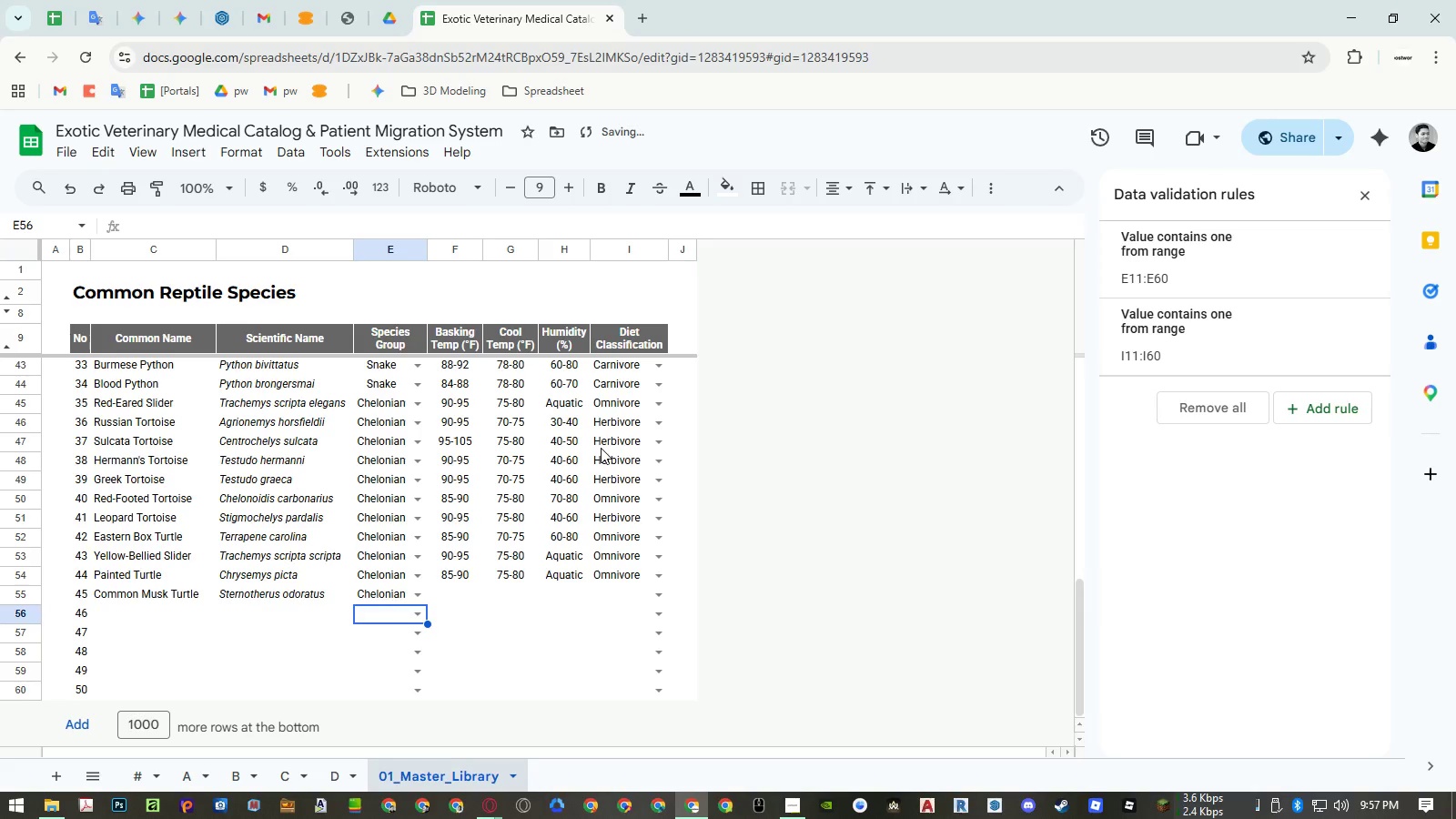 
key(ArrowUp)
 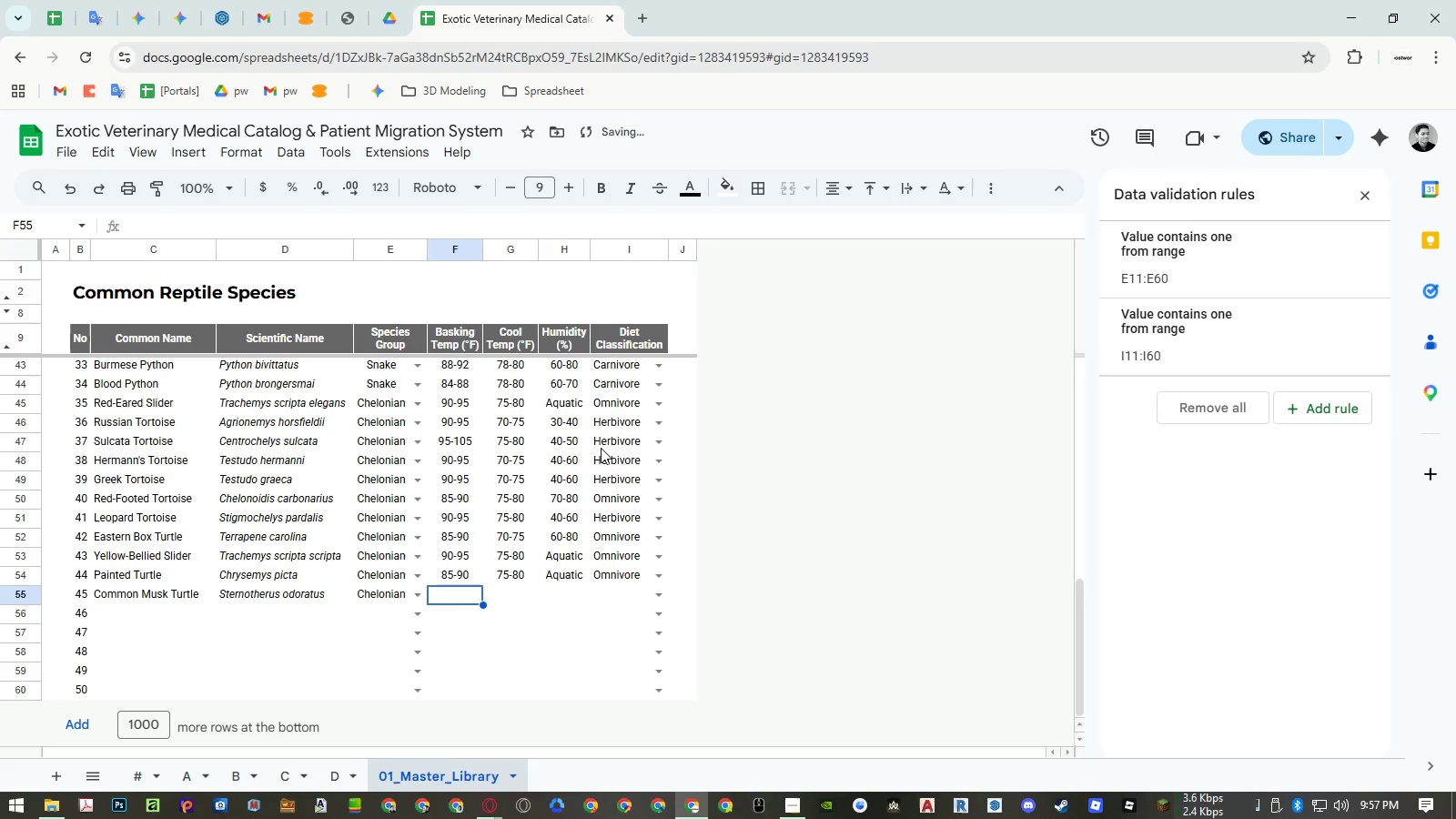 
key(ArrowRight)
 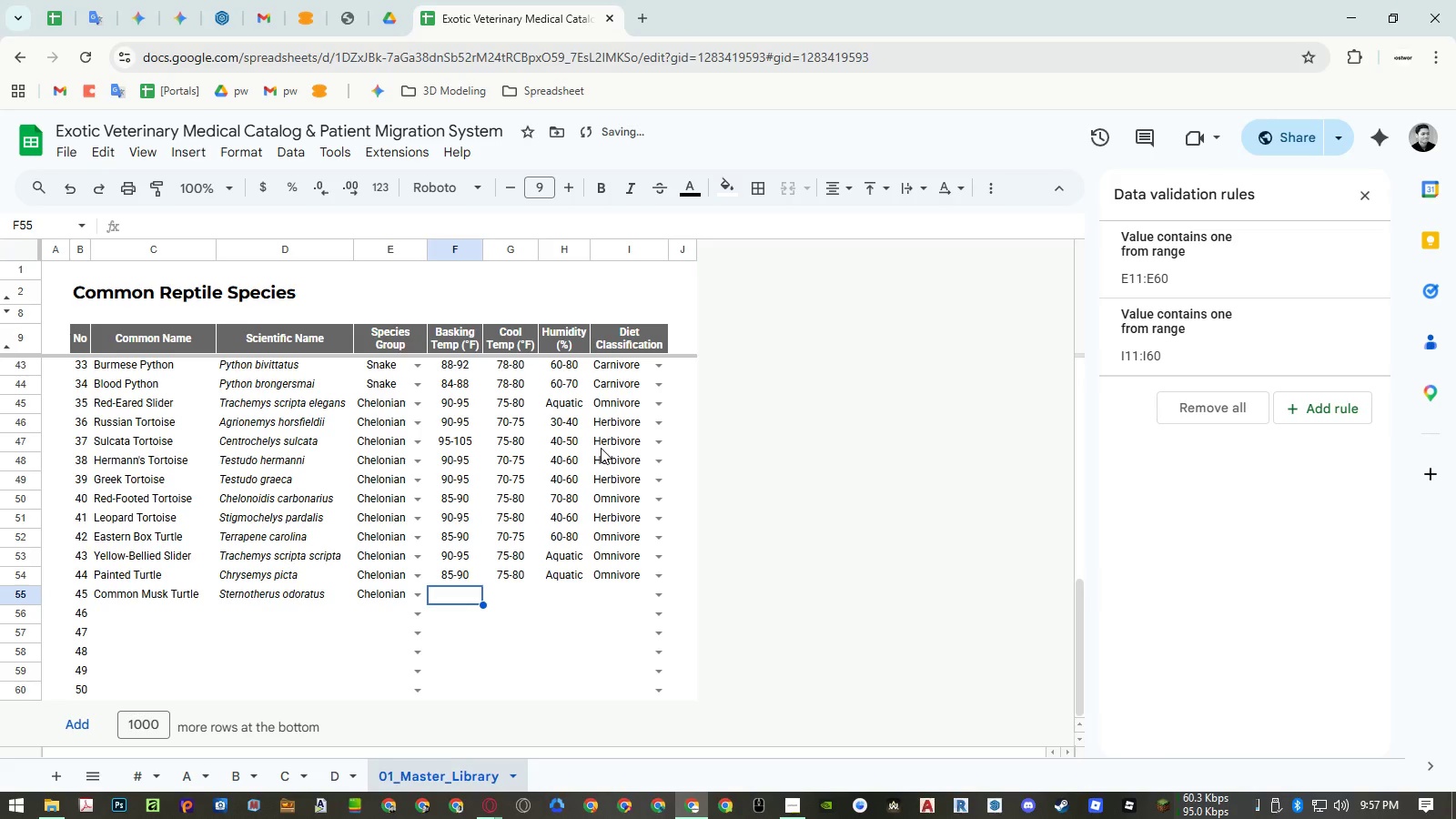 
key(Numpad8)
 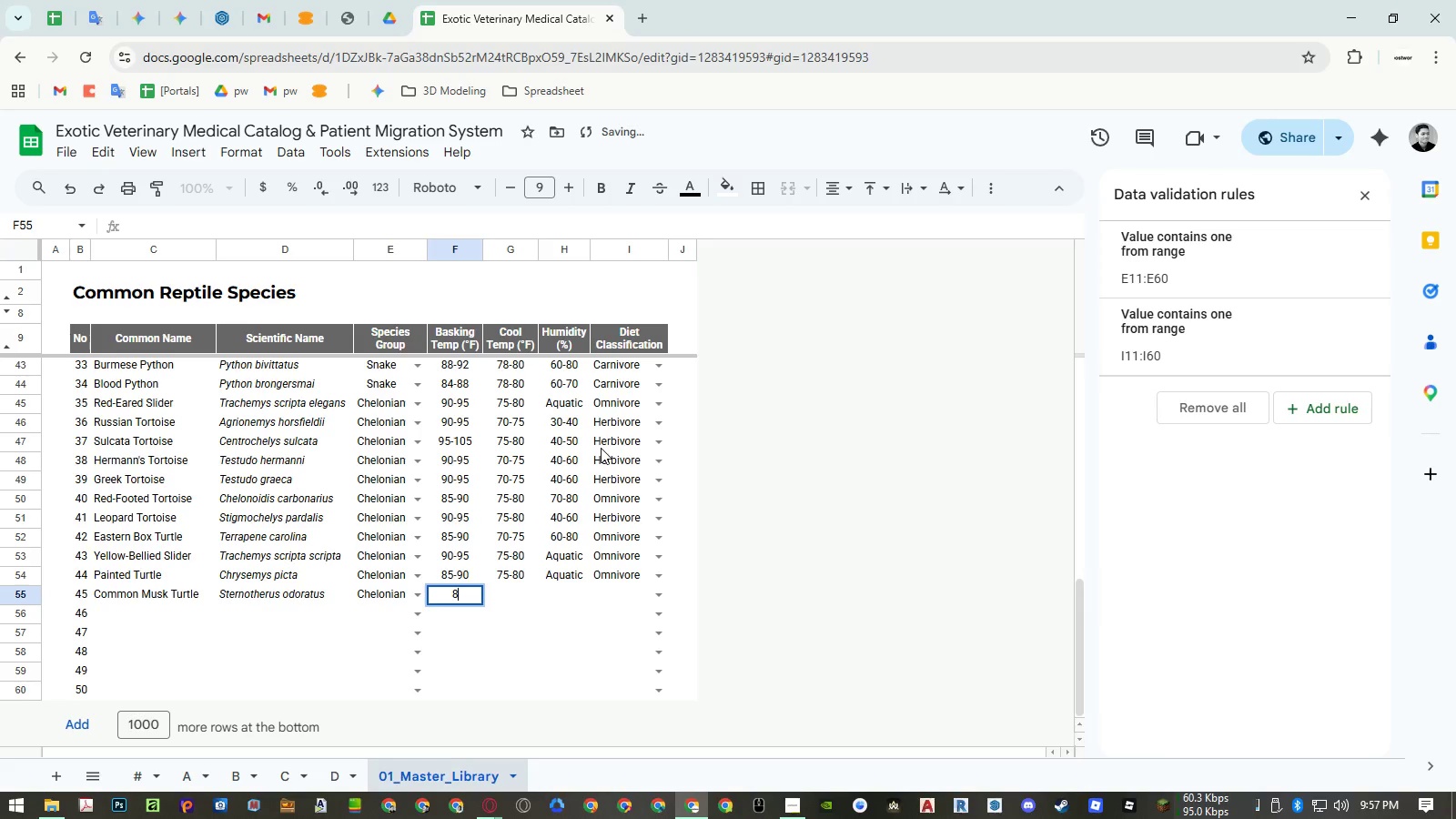 
key(Numpad5)
 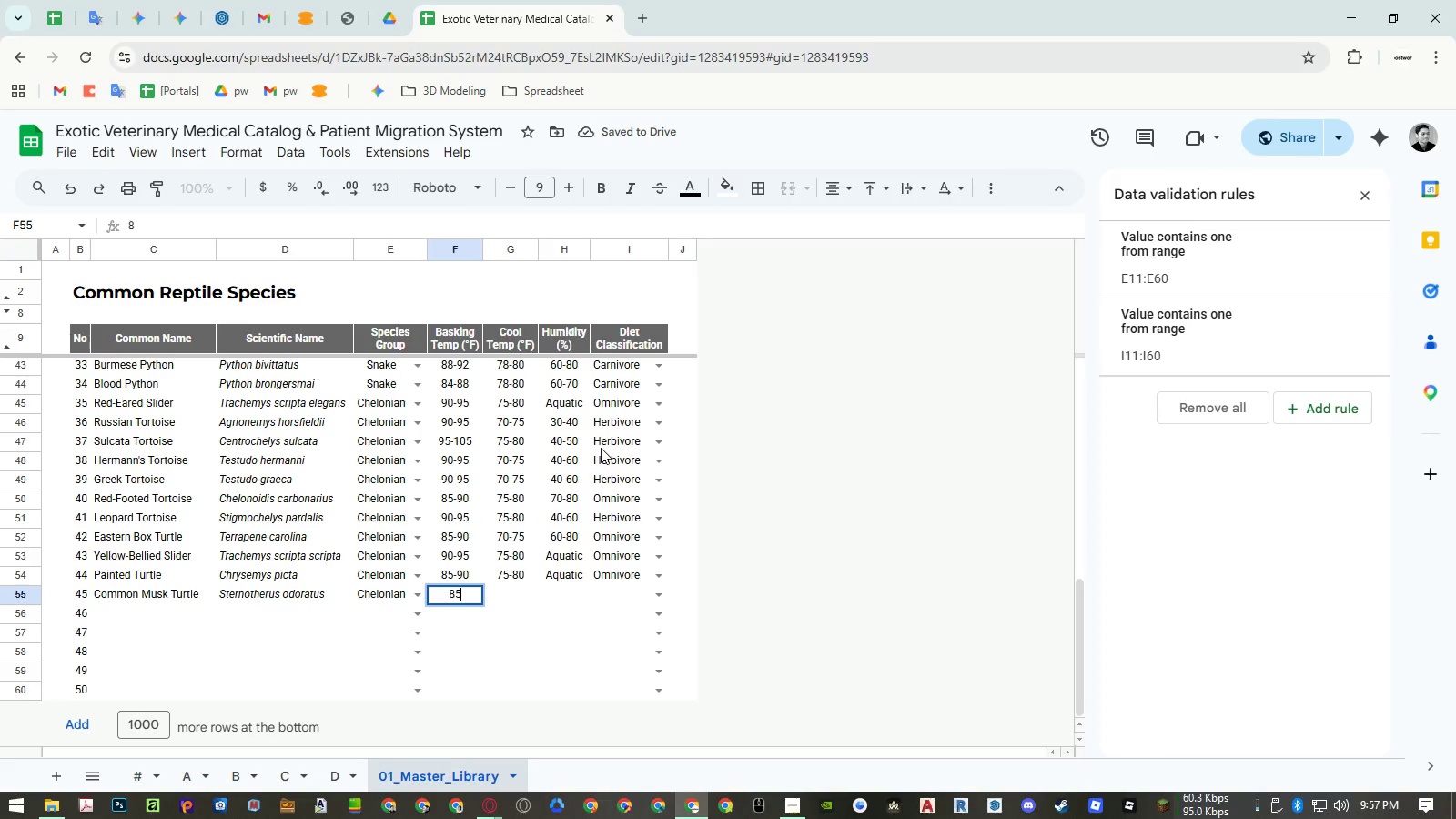 
key(NumpadSubtract)
 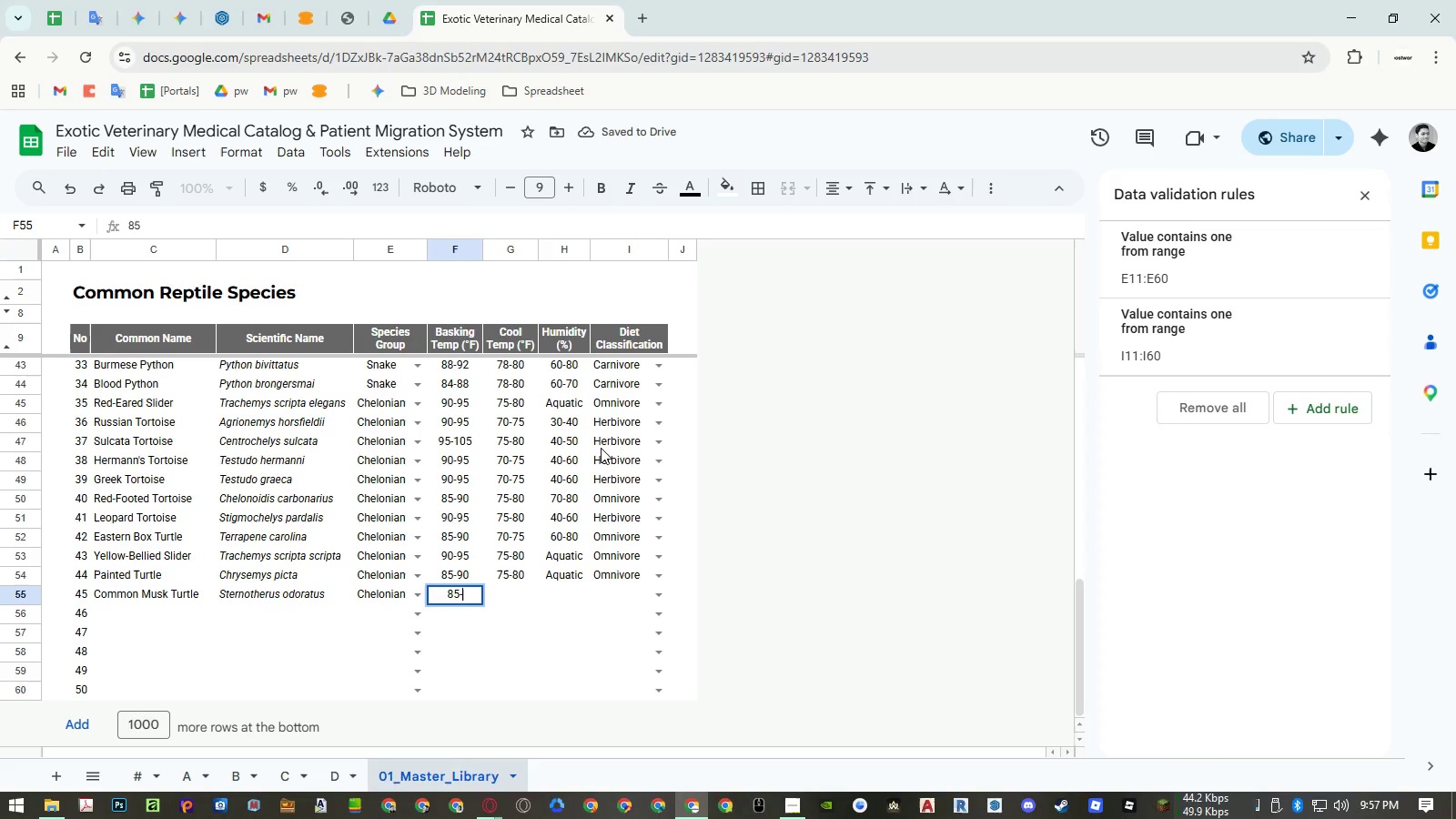 
key(Numpad9)
 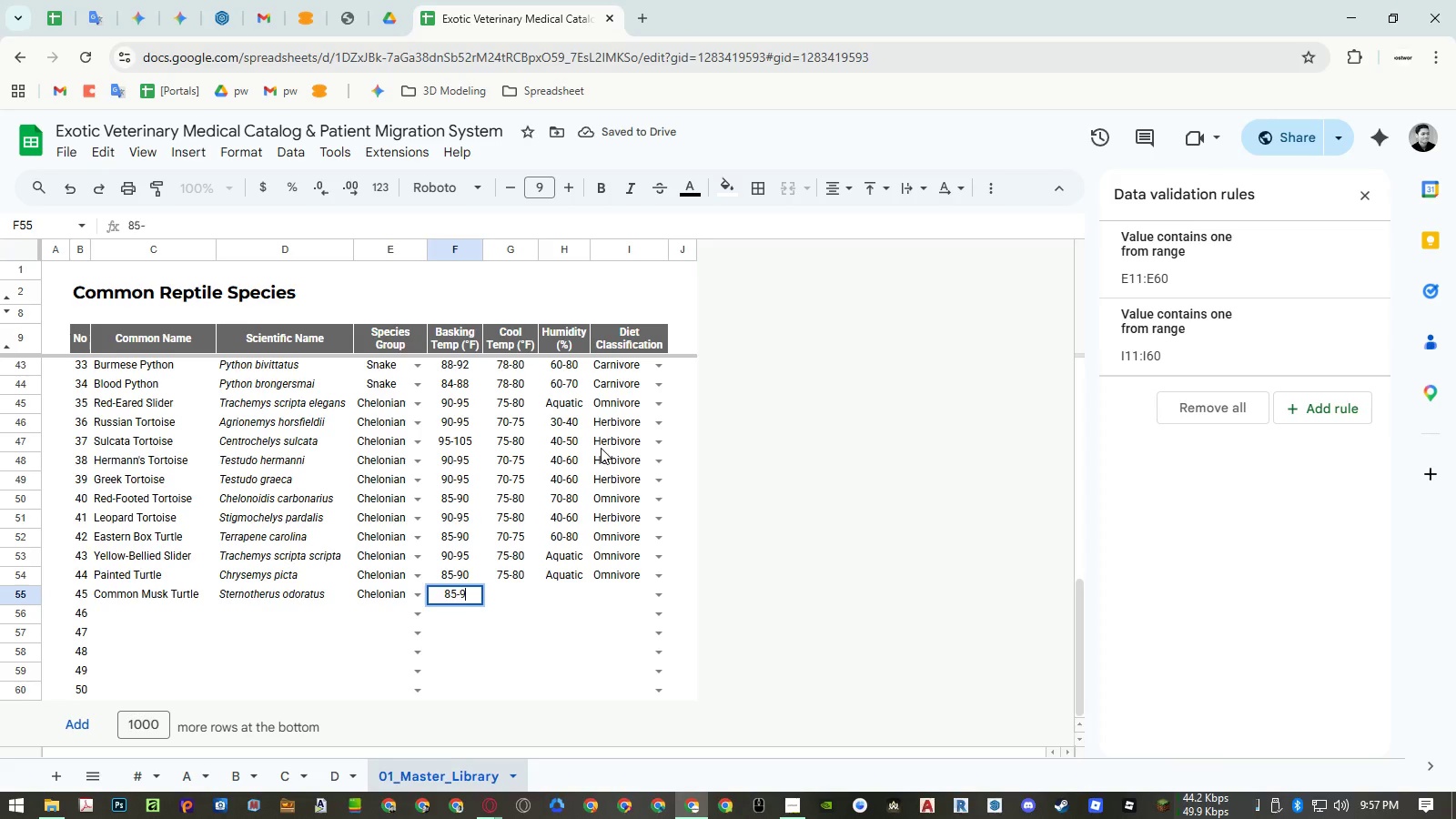 
key(Numpad0)
 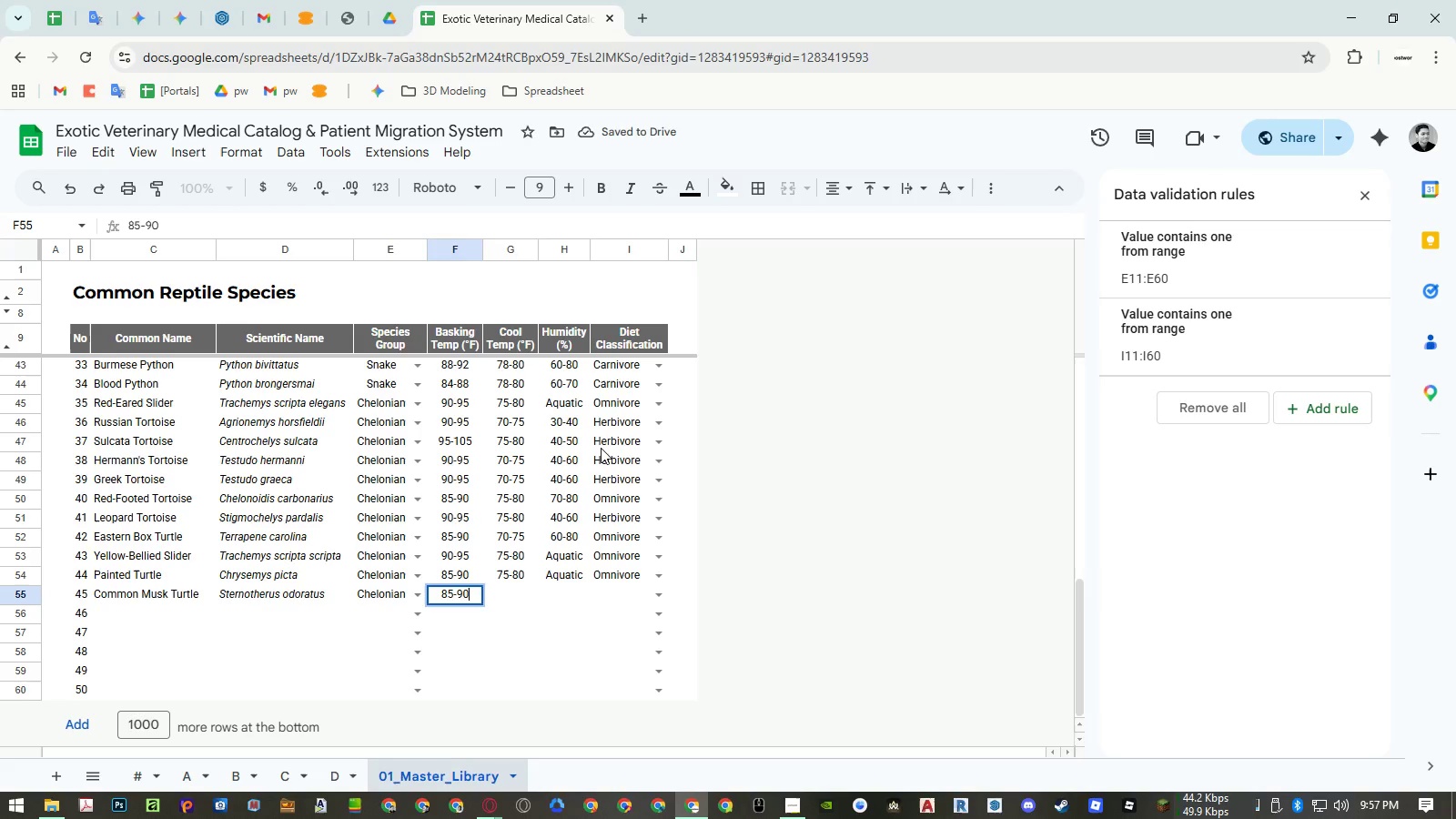 
key(ArrowRight)
 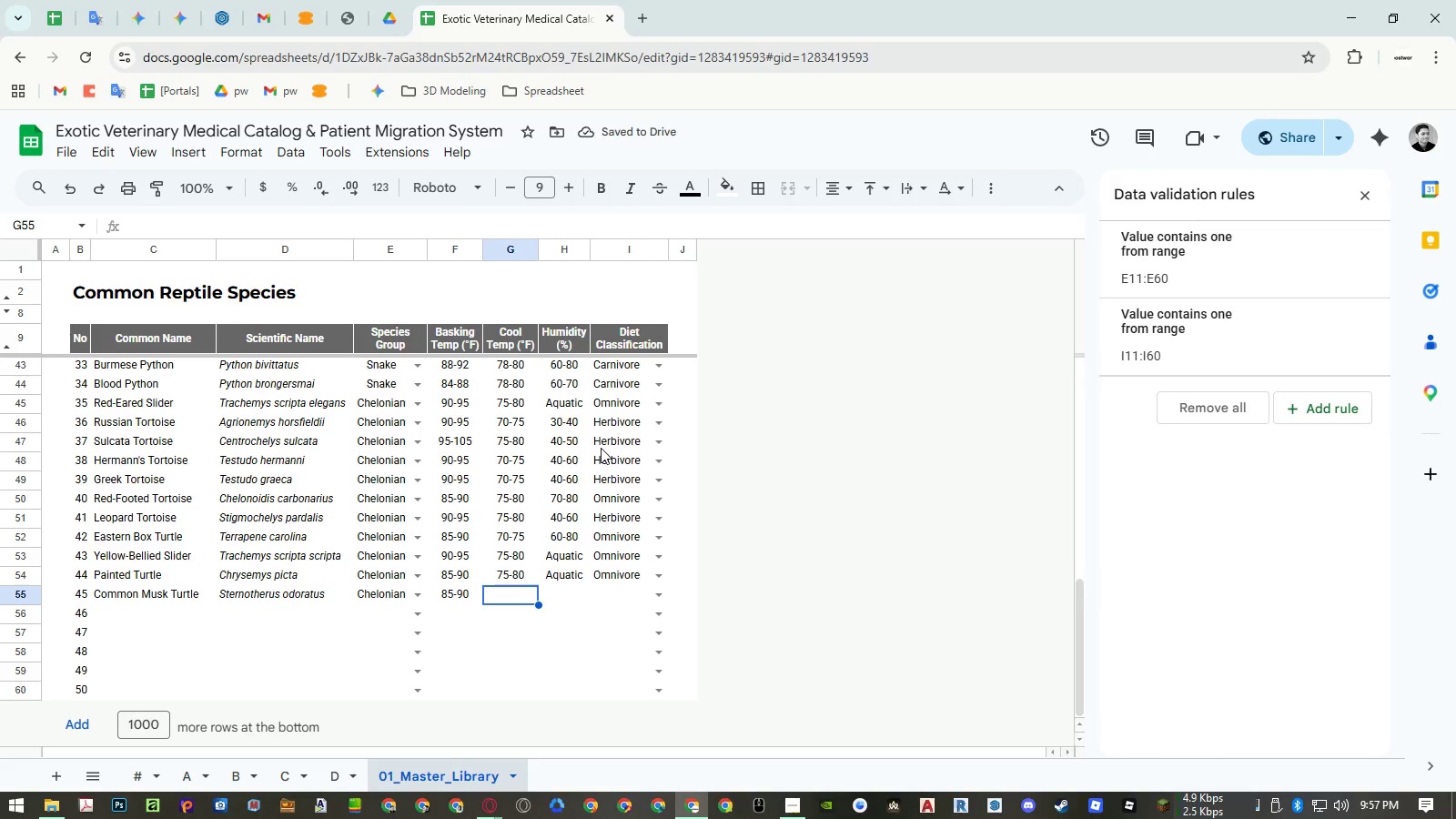 
key(Numpad7)
 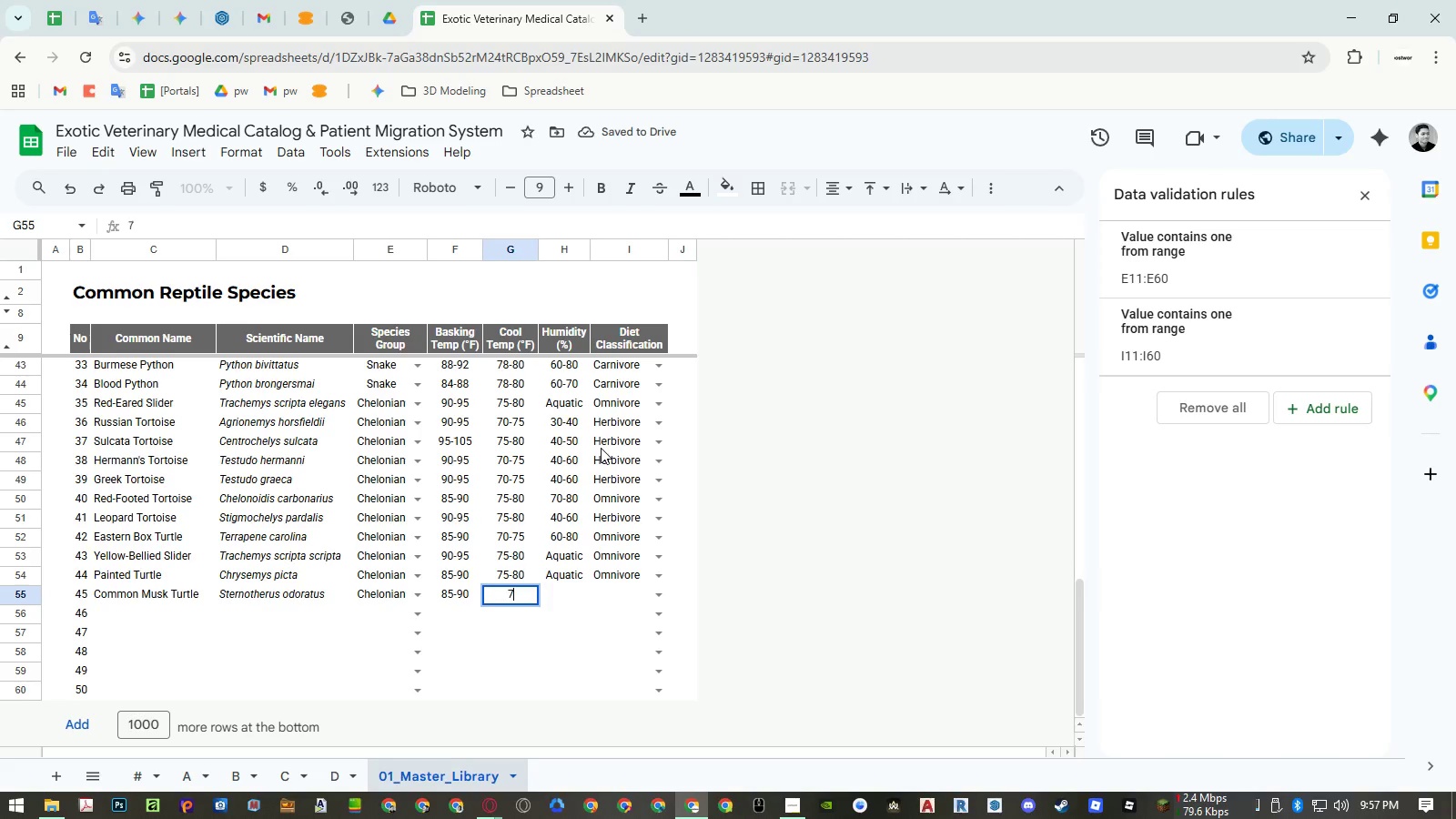 
key(Numpad5)
 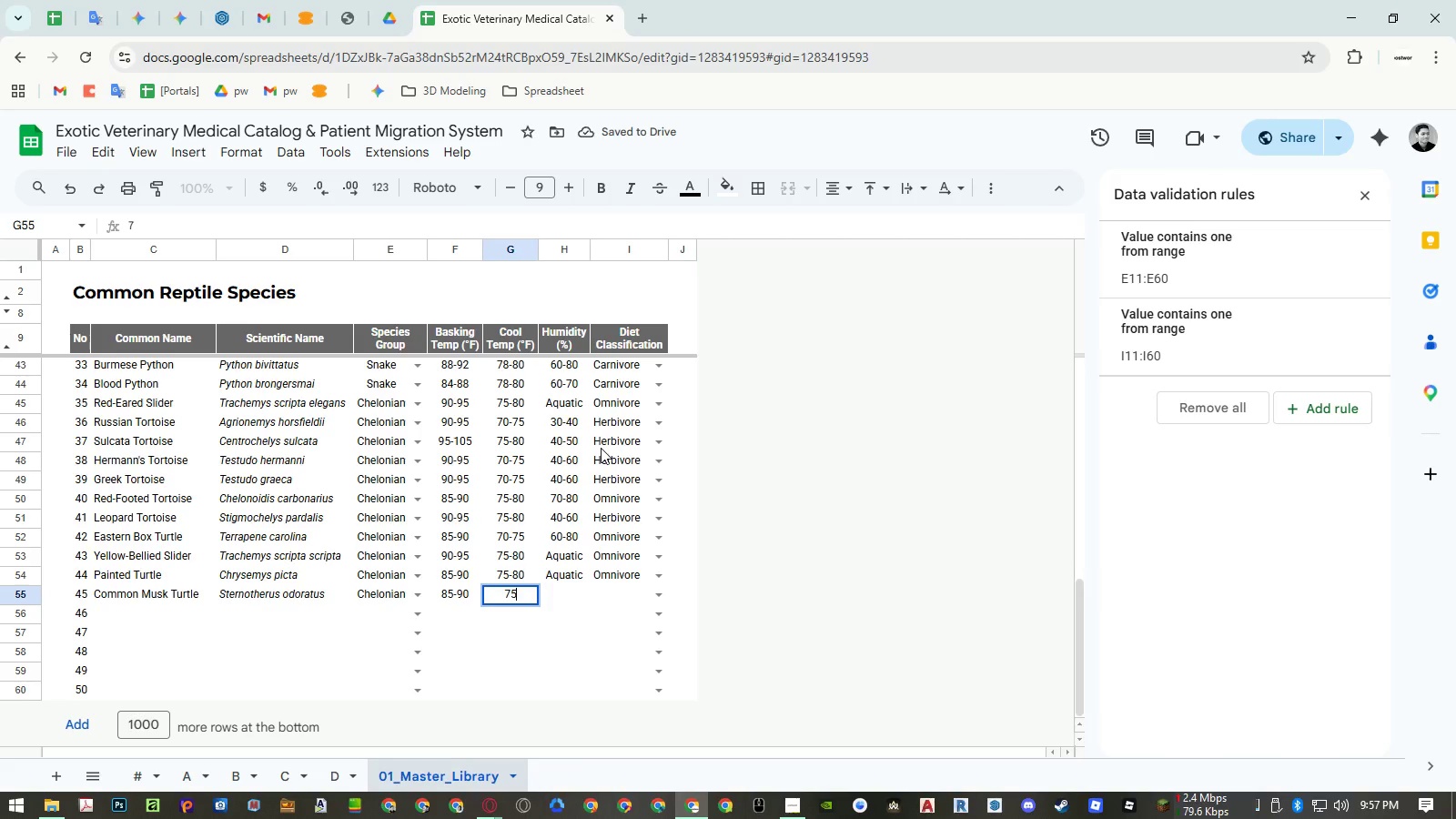 
key(NumpadSubtract)
 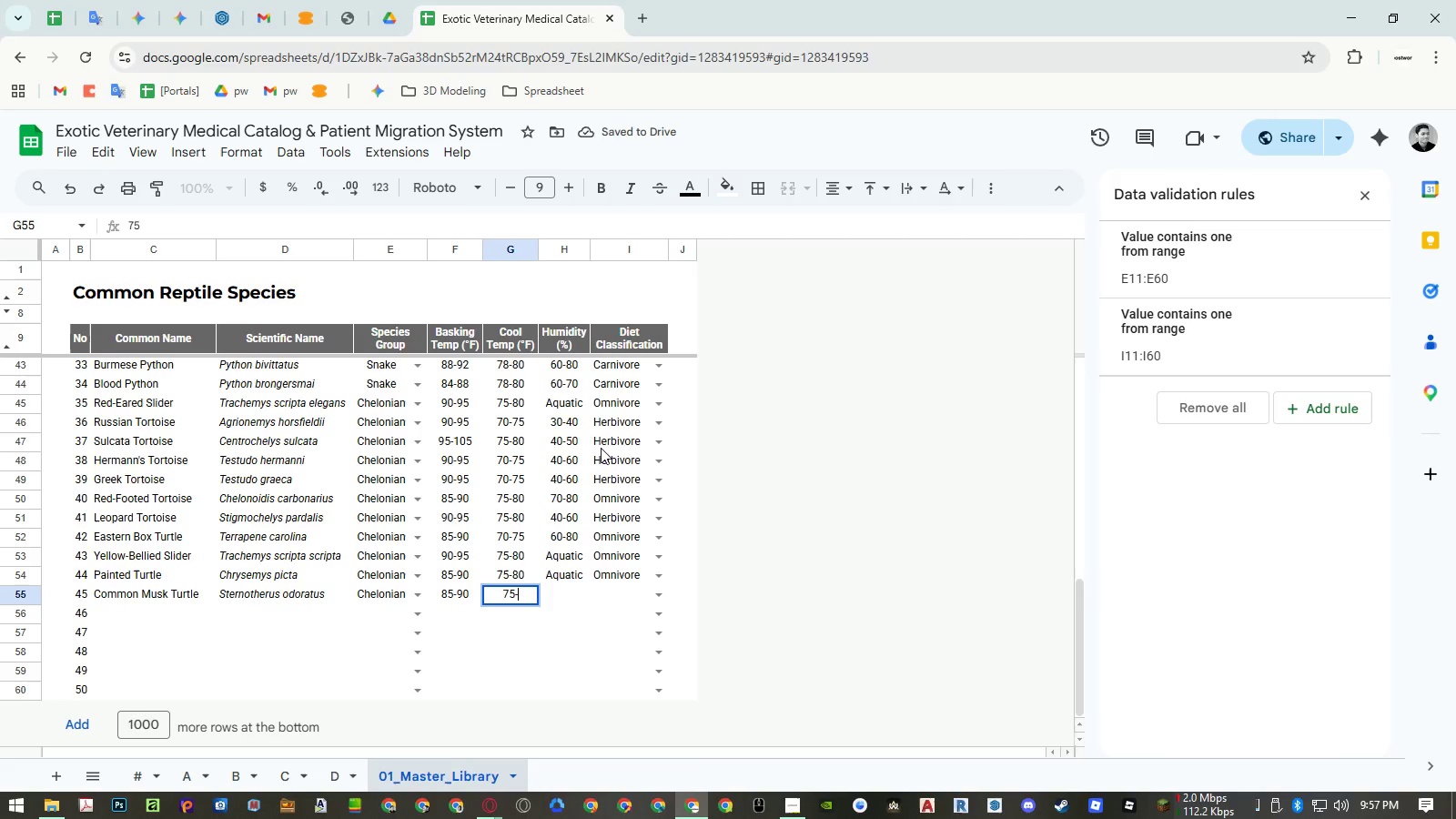 
key(Numpad8)
 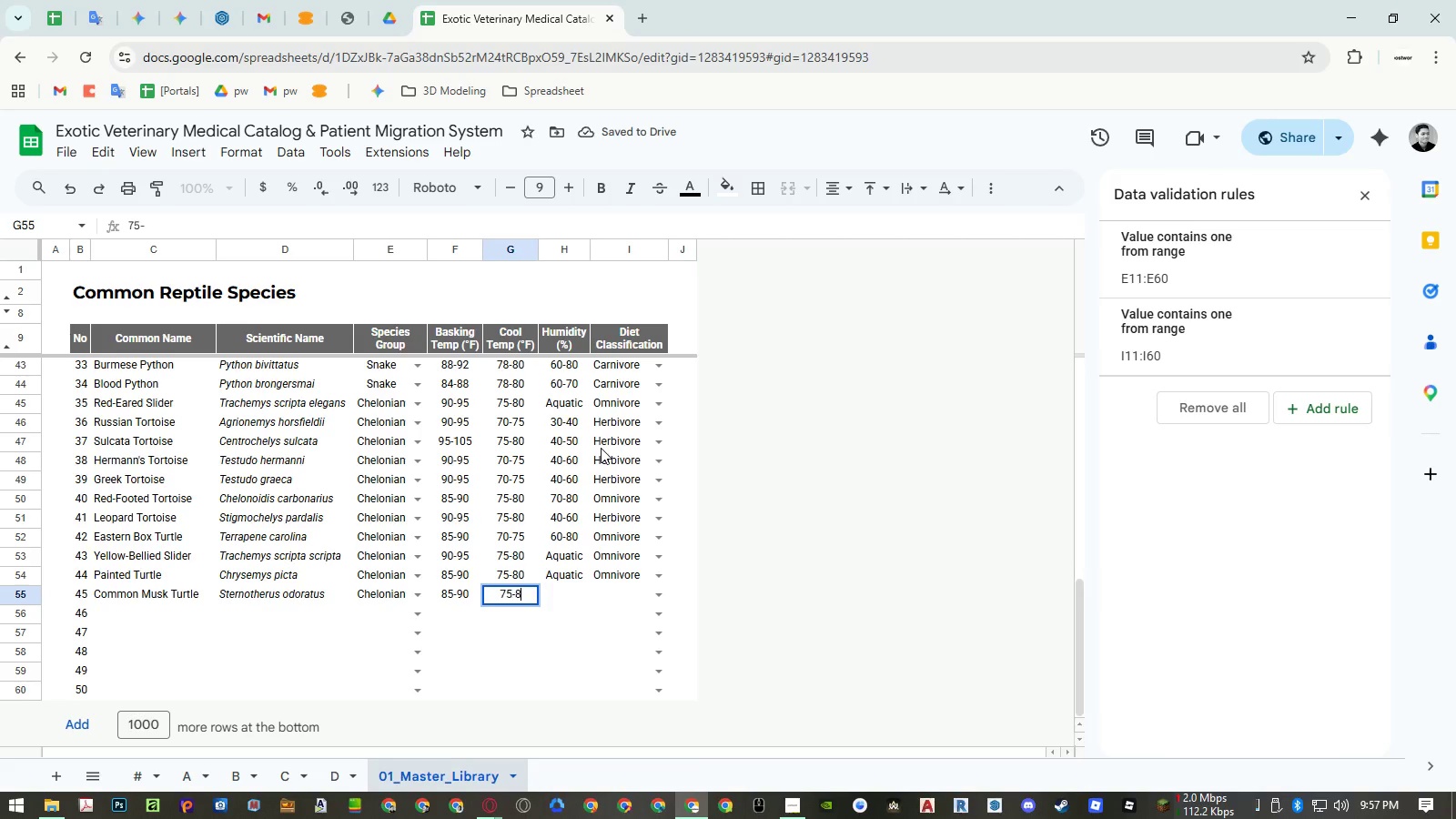 
key(Numpad0)
 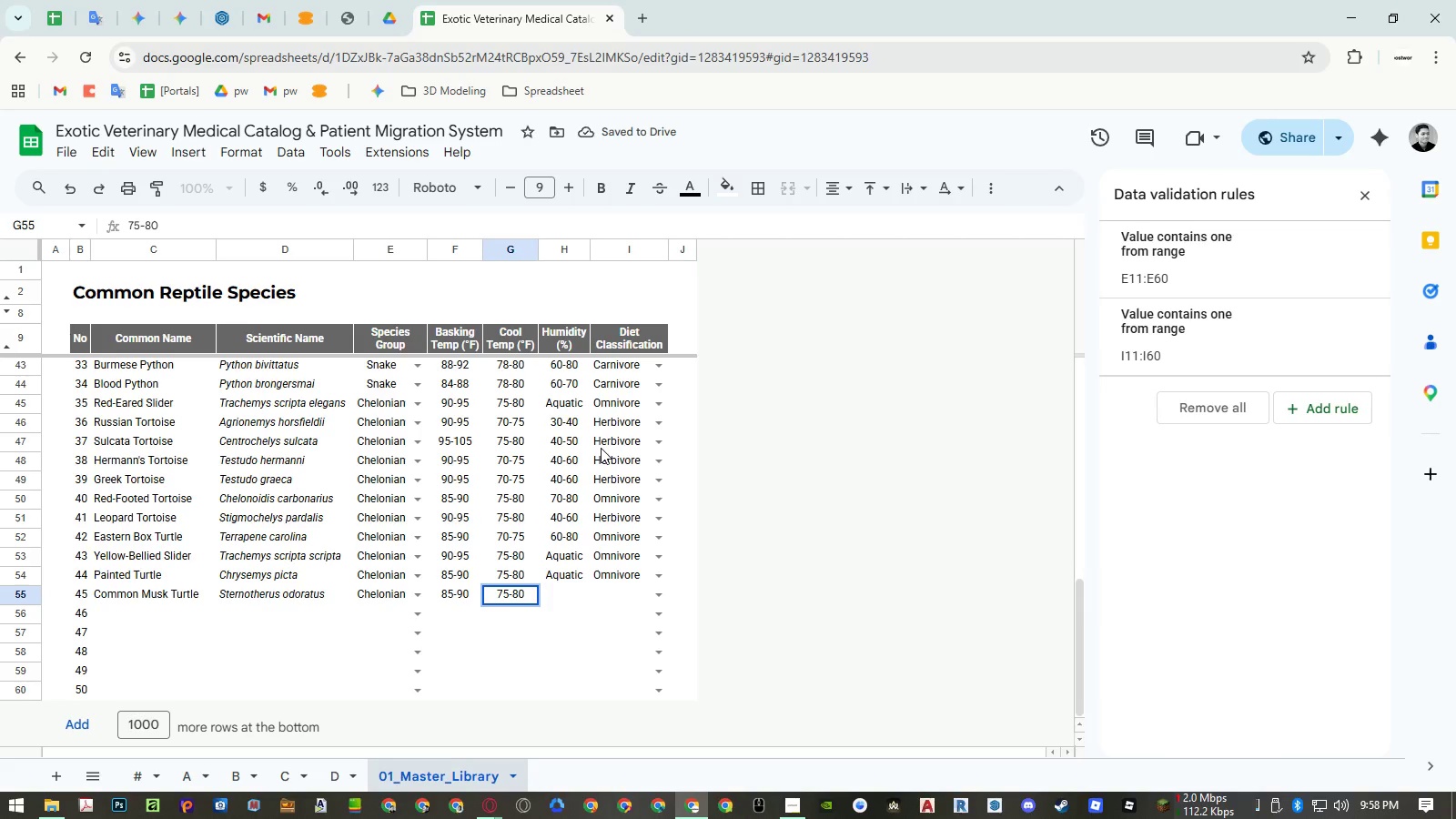 
key(ArrowRight)
 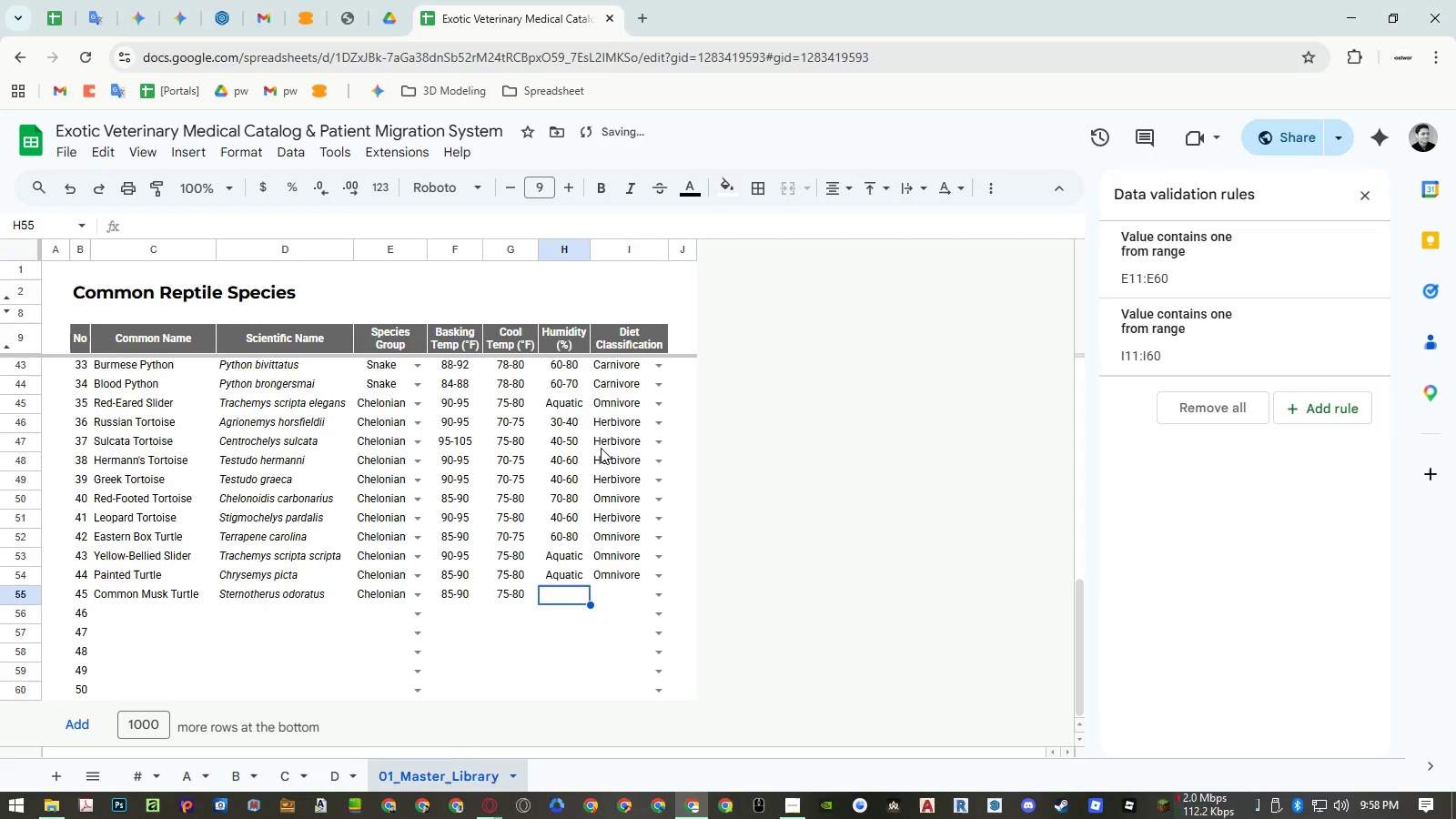 
type(Aq)
key(Tab)
type(omni)
 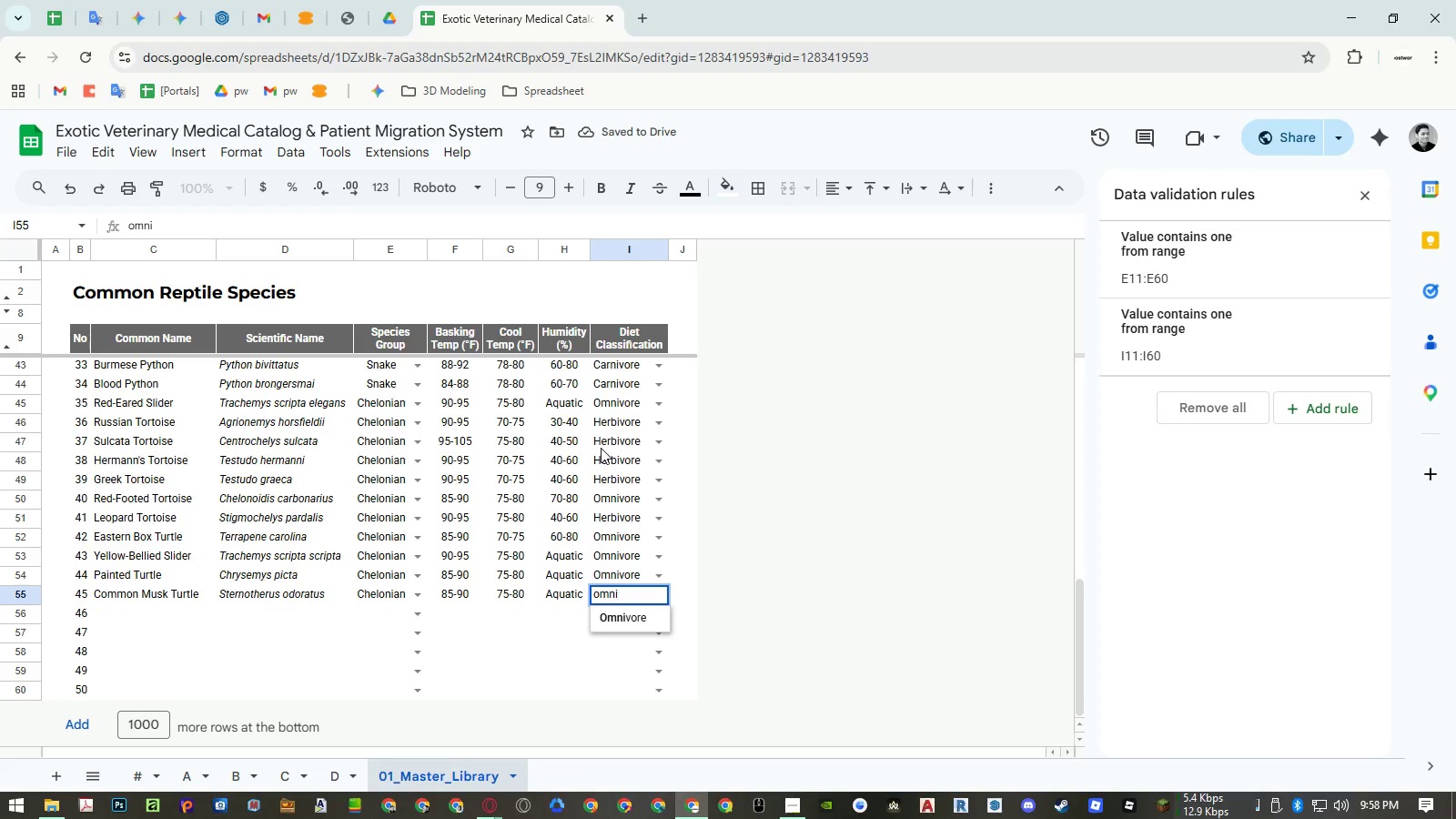 
key(ArrowDown)
 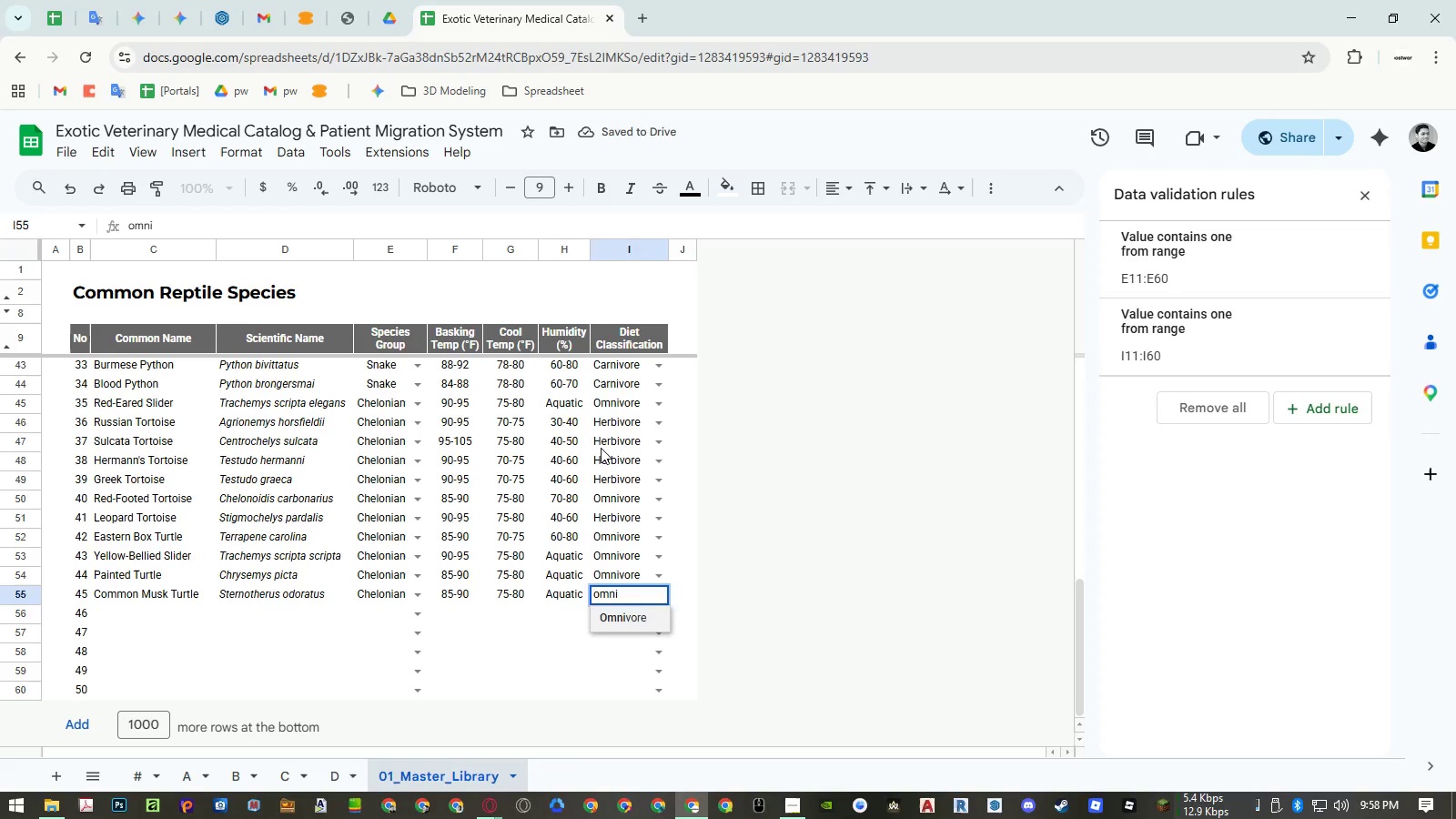 
key(Enter)
 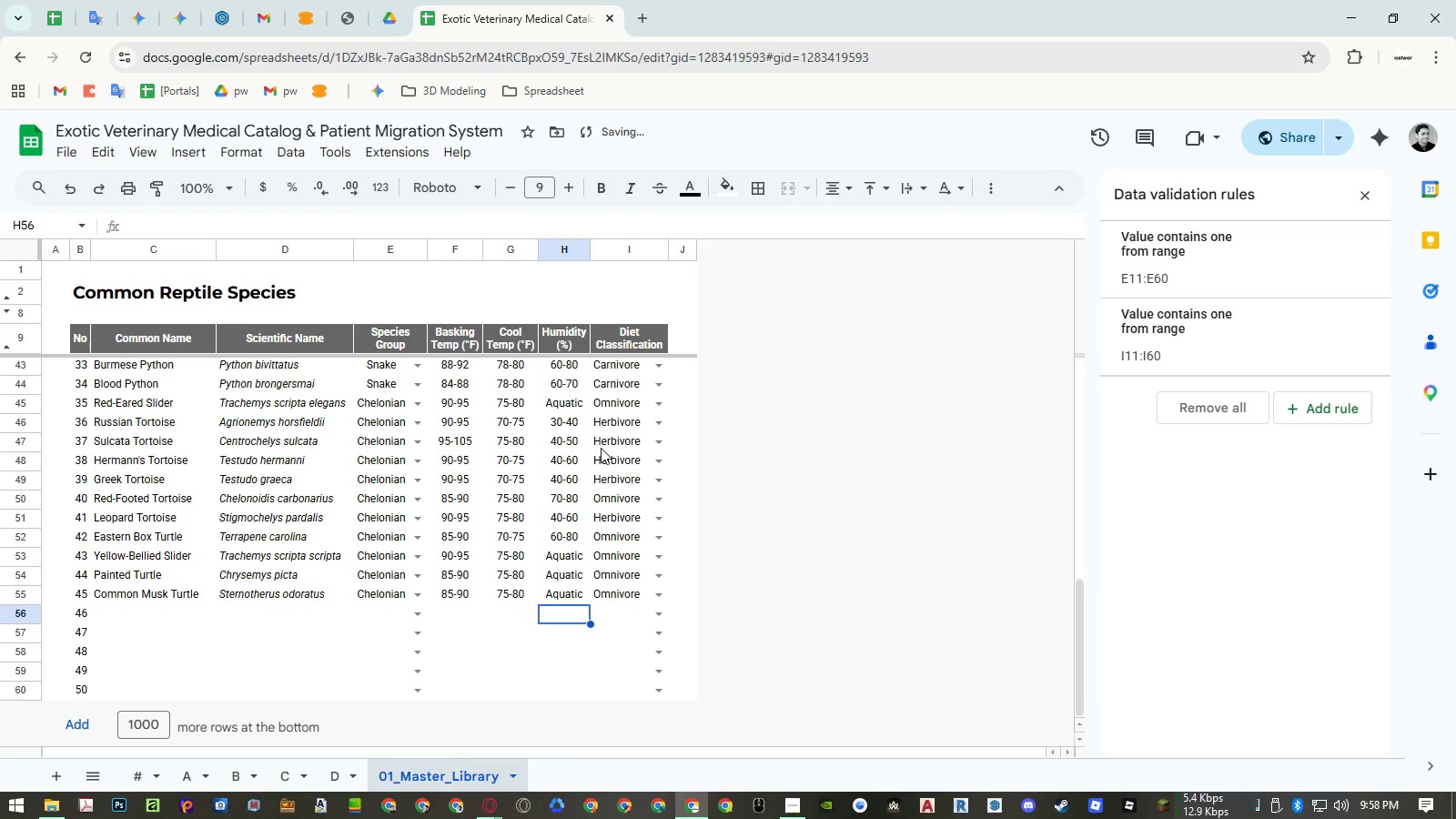 
key(Control+ControlLeft)
 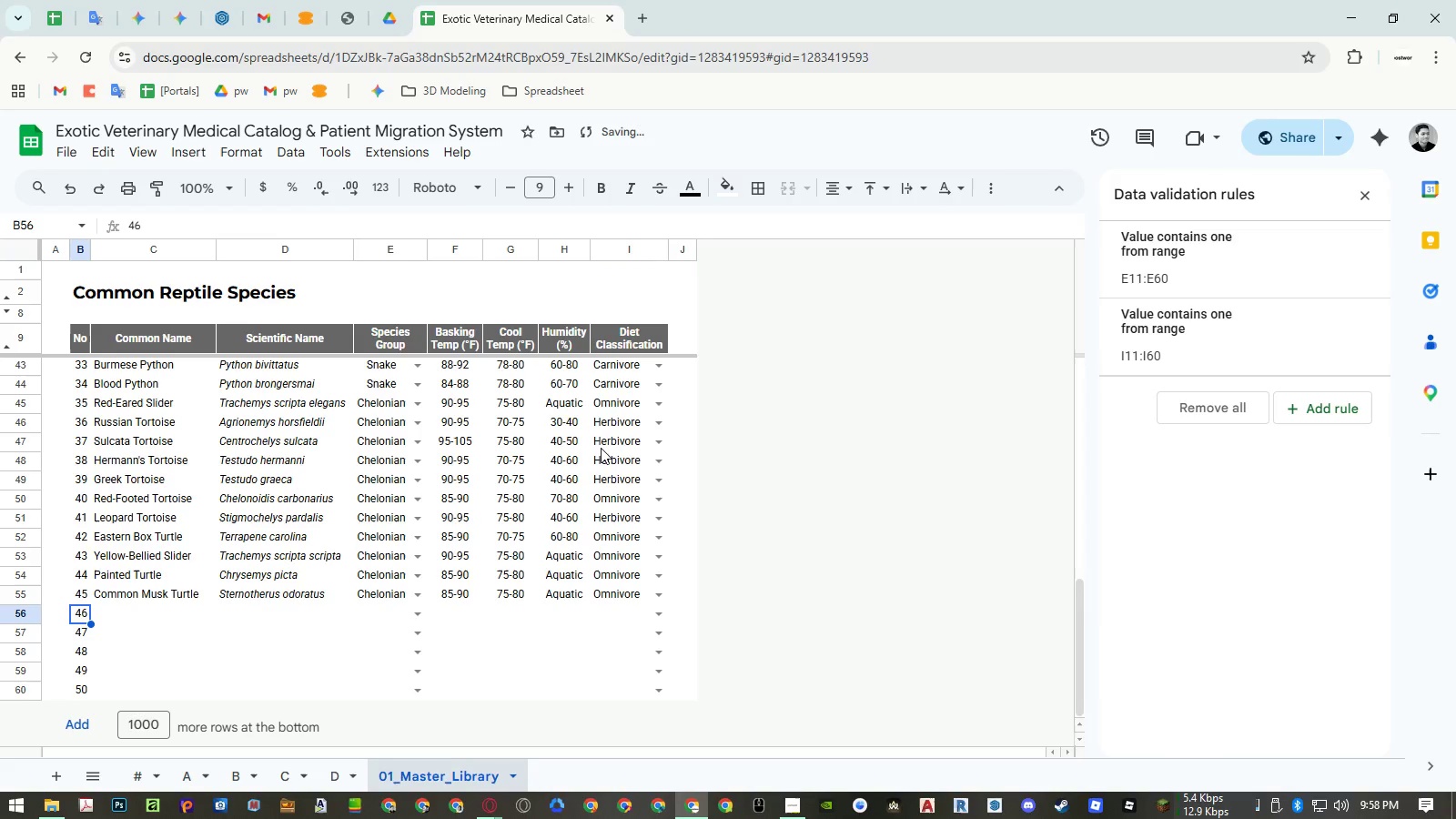 
key(Control+ArrowLeft)
 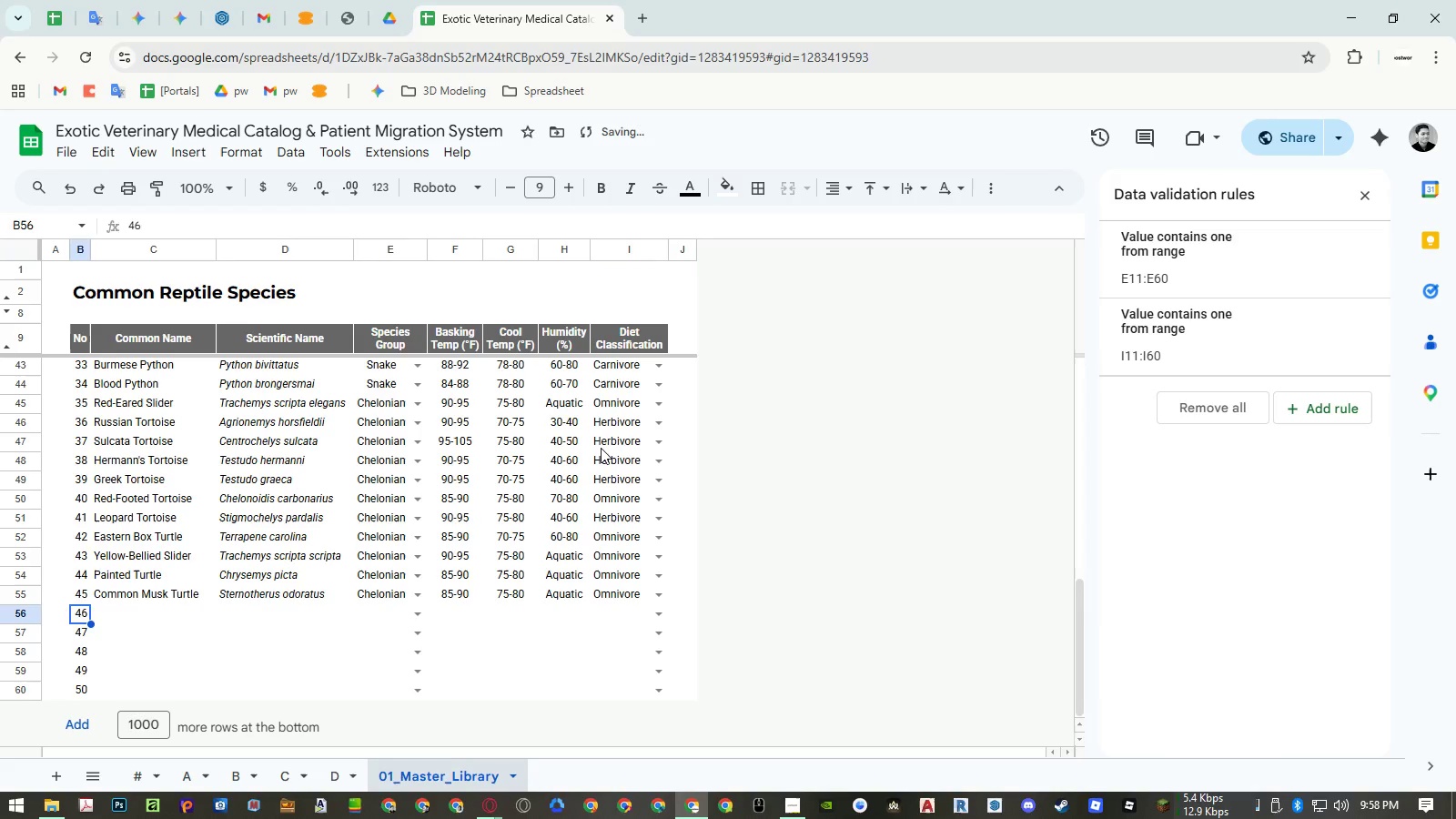 
key(ArrowRight)
 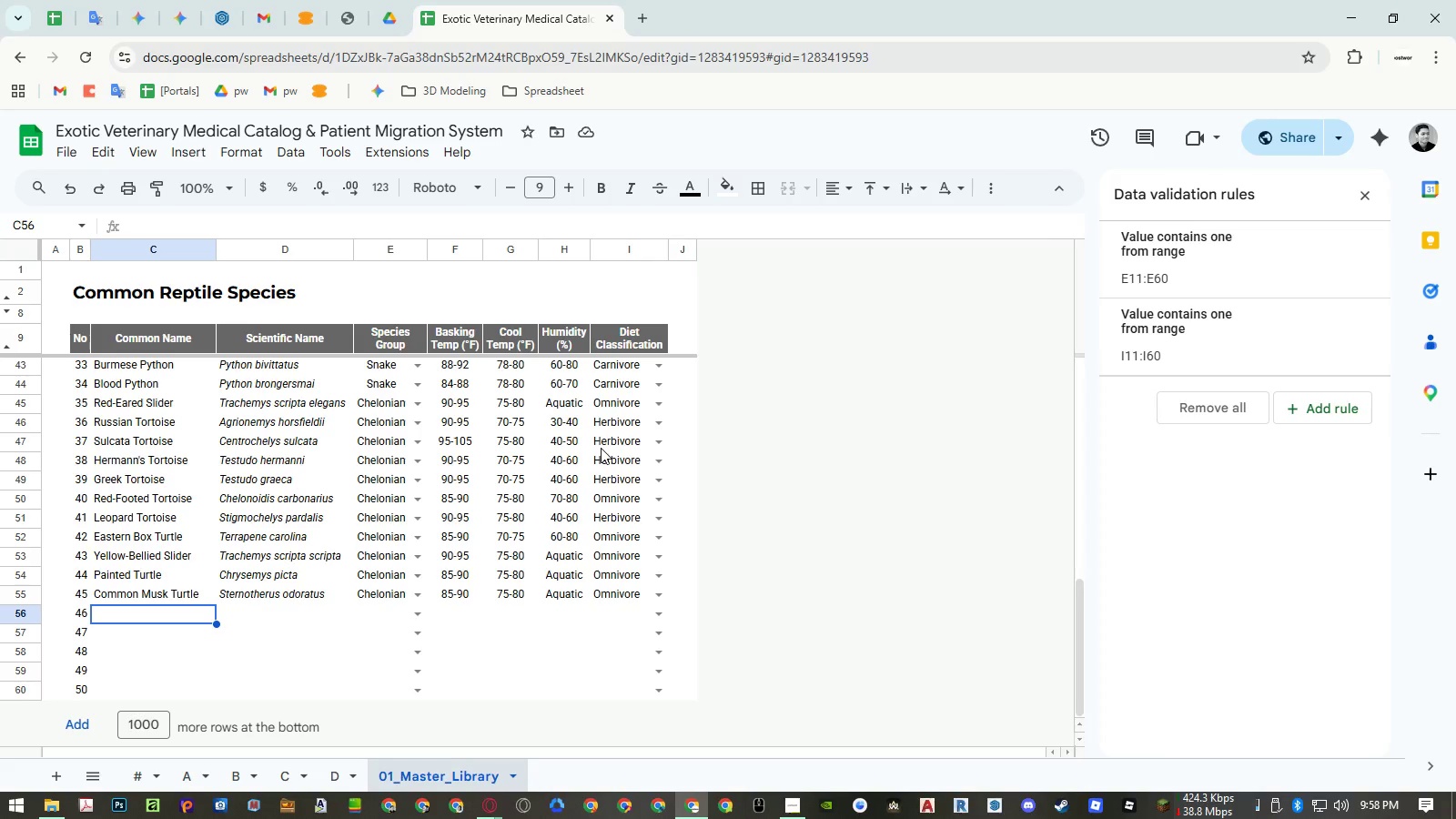 
wait(6.78)
 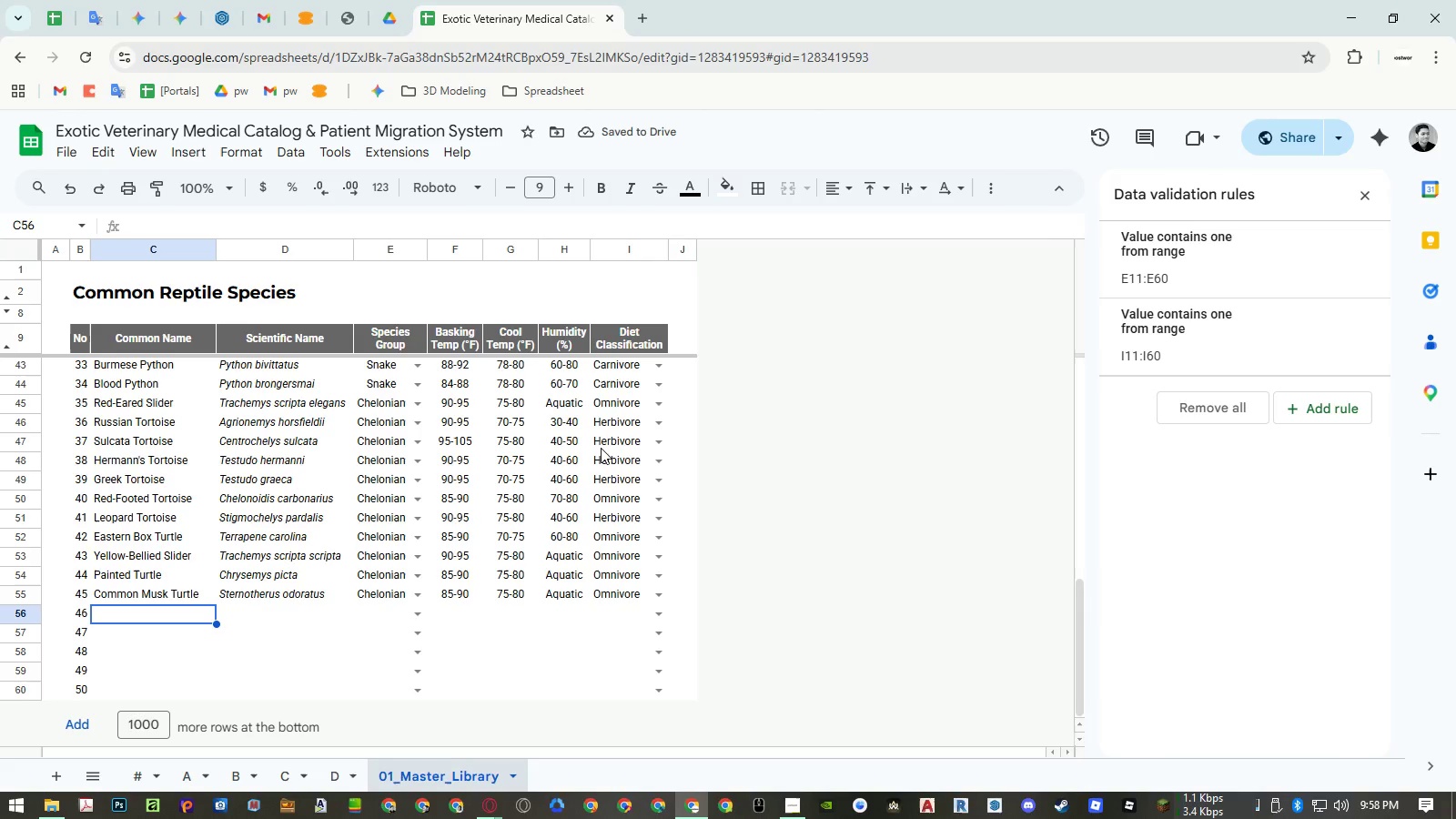 
type(Diamondback Tr)
key(Backspace)
type(errapin)
 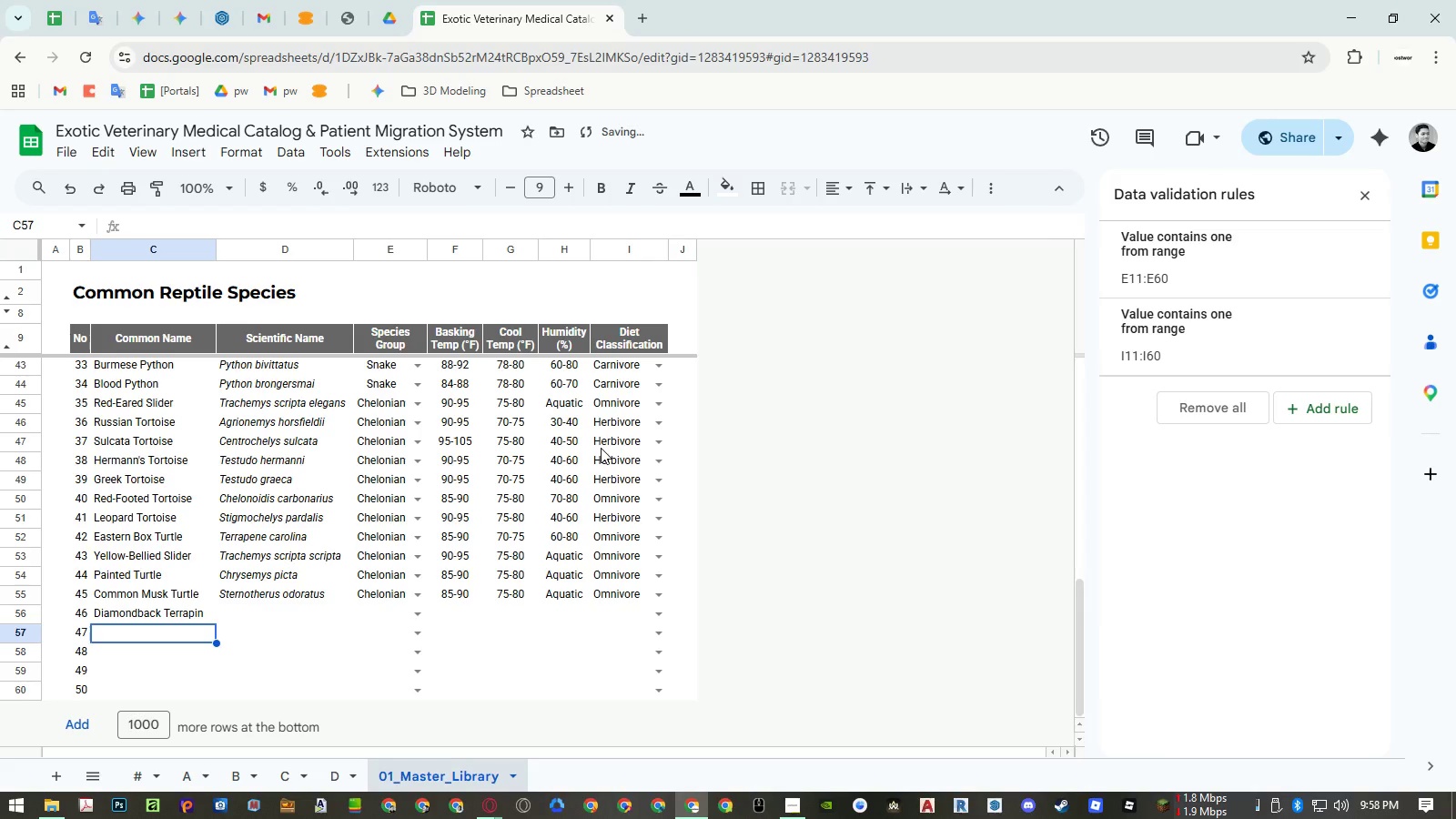 
 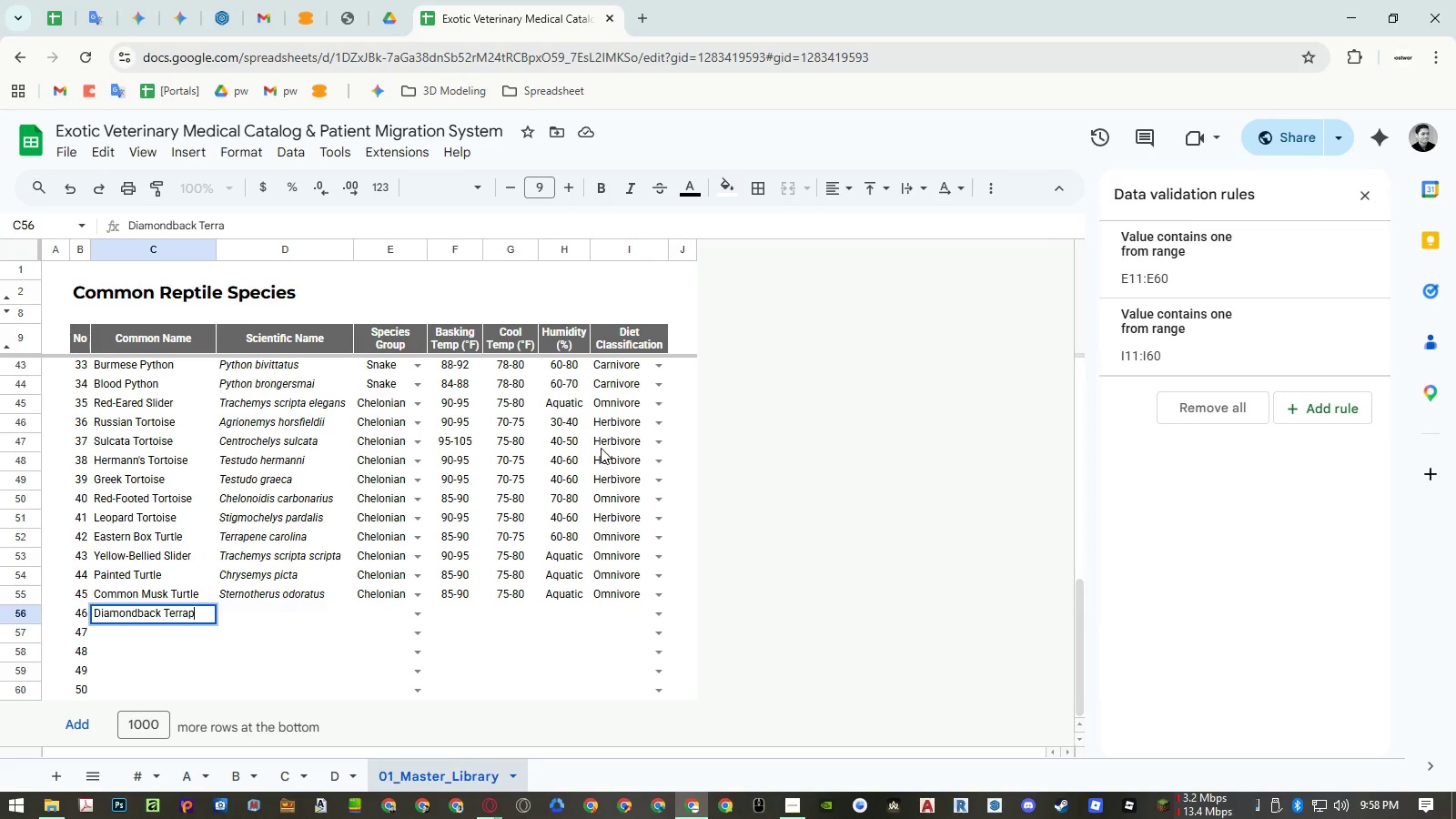 
key(Enter)
 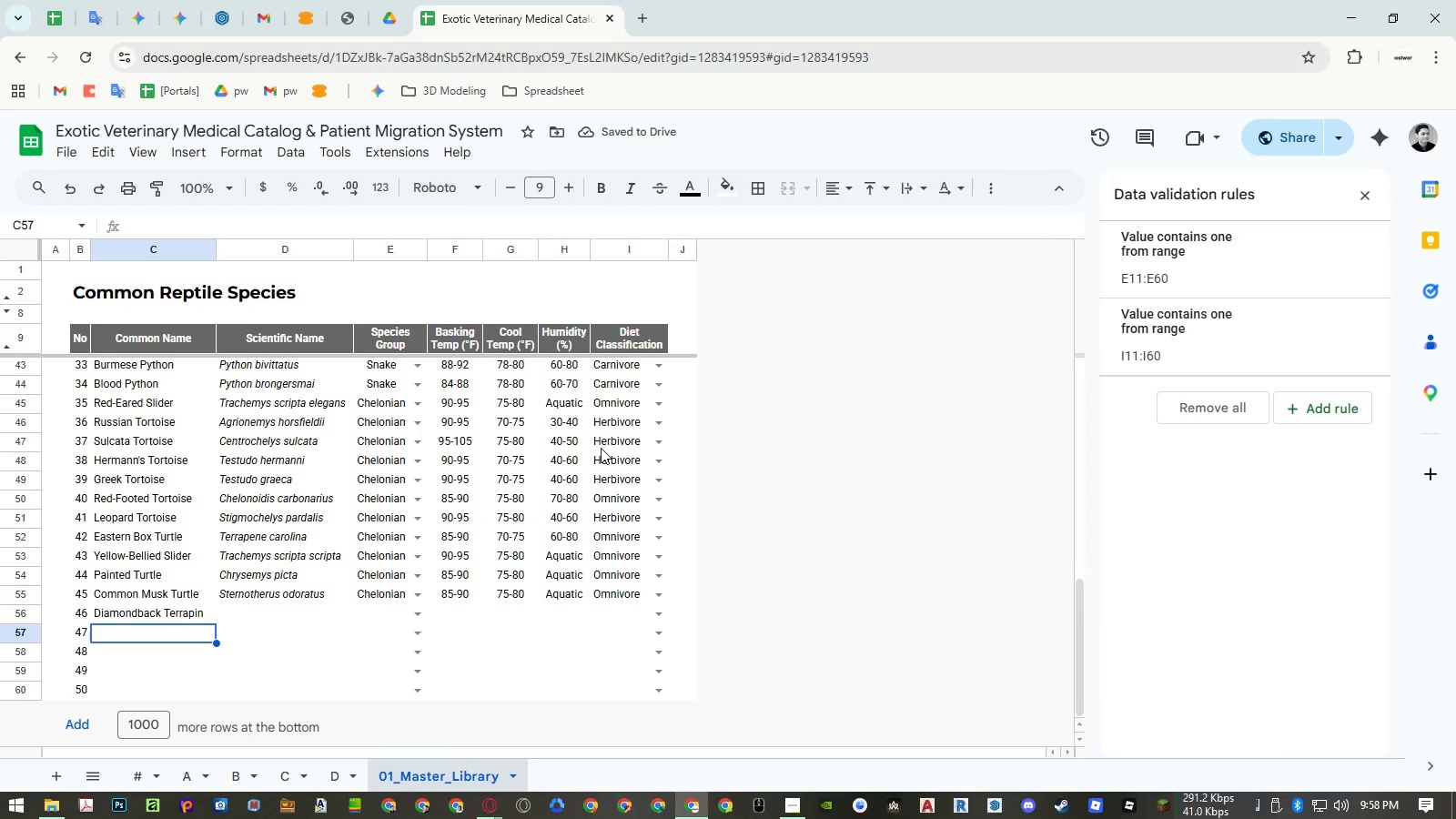 
key(ArrowUp)
 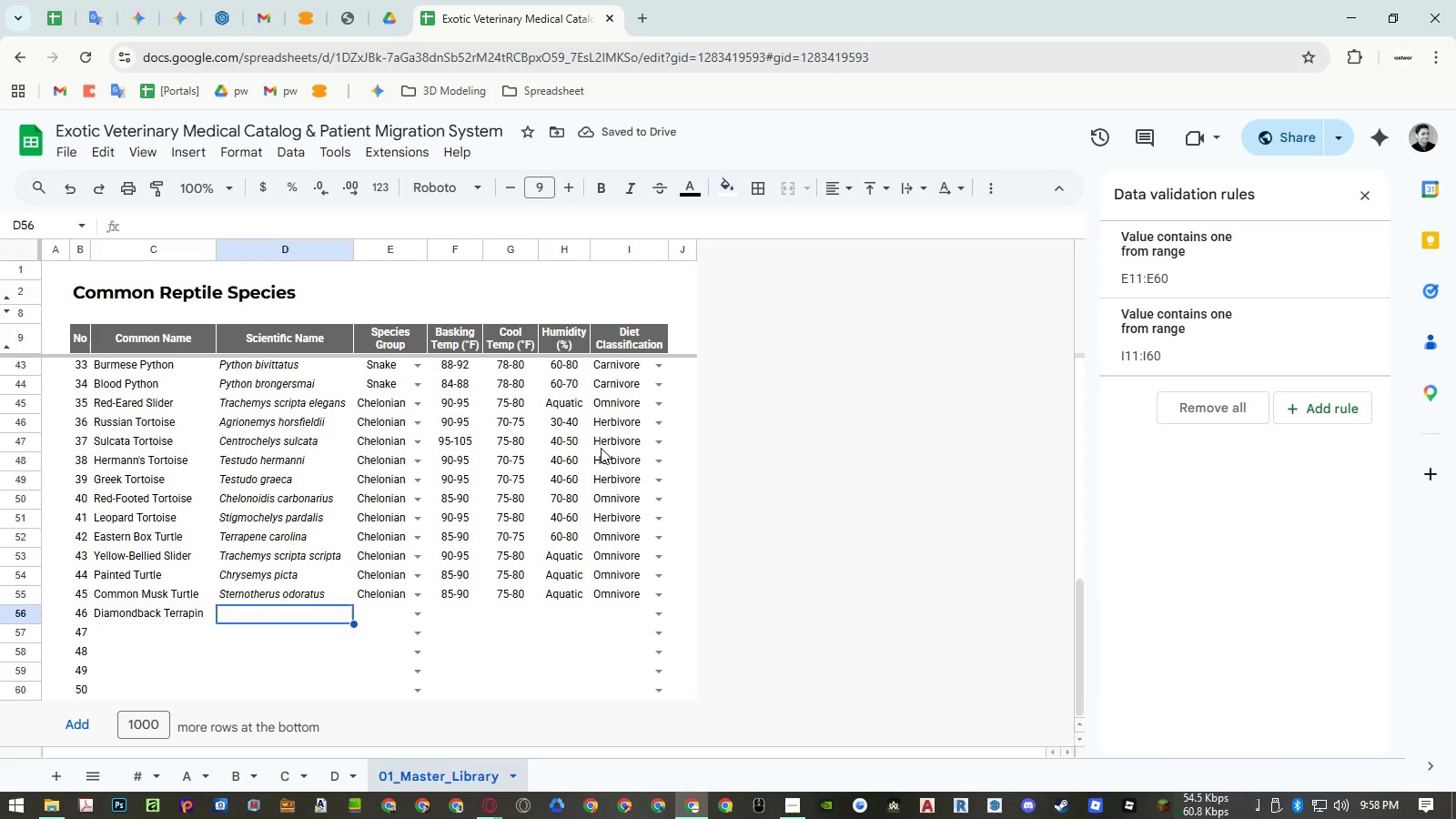 
key(ArrowRight)
 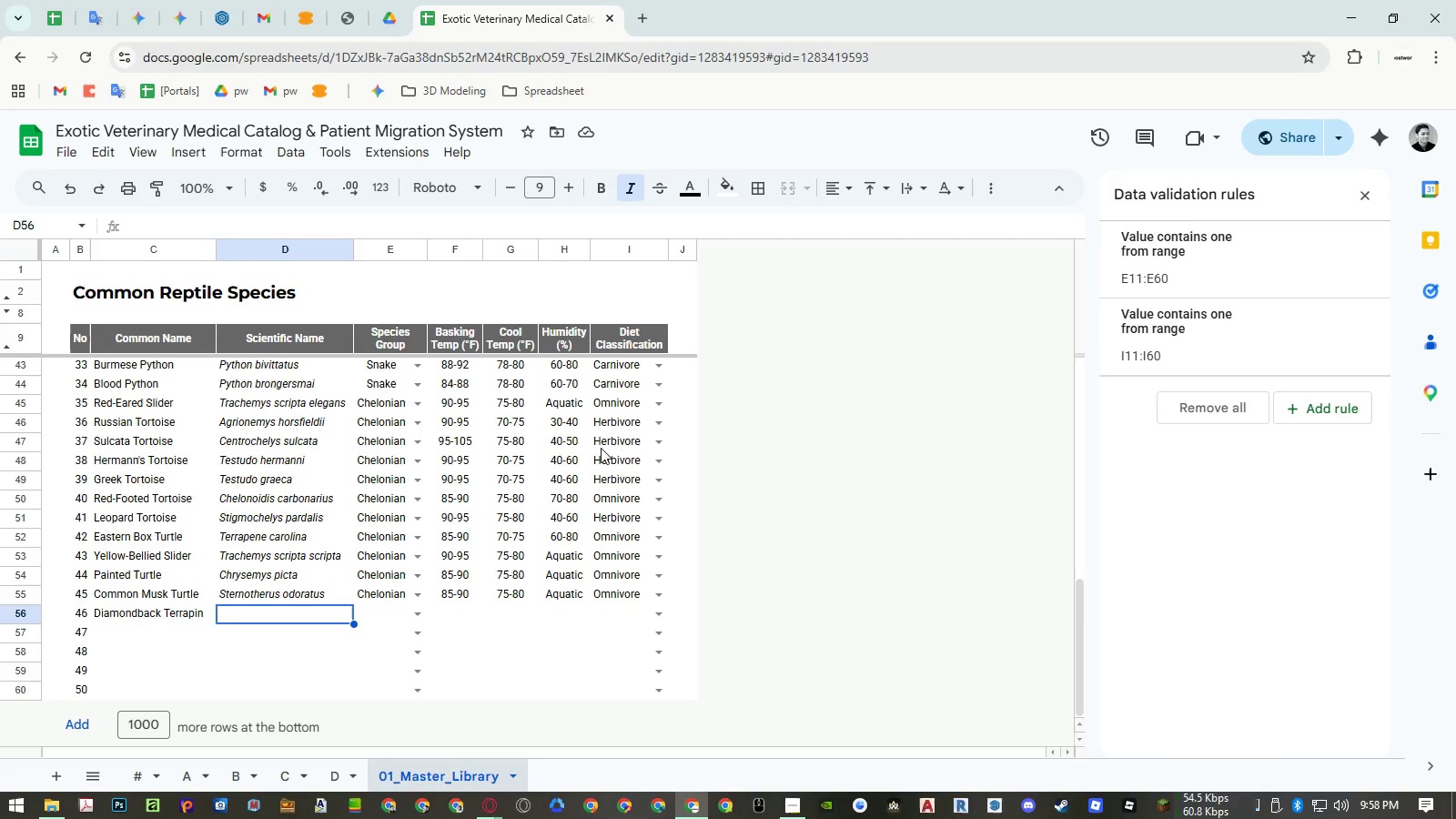 
type(Malaclemys terrapin)
 